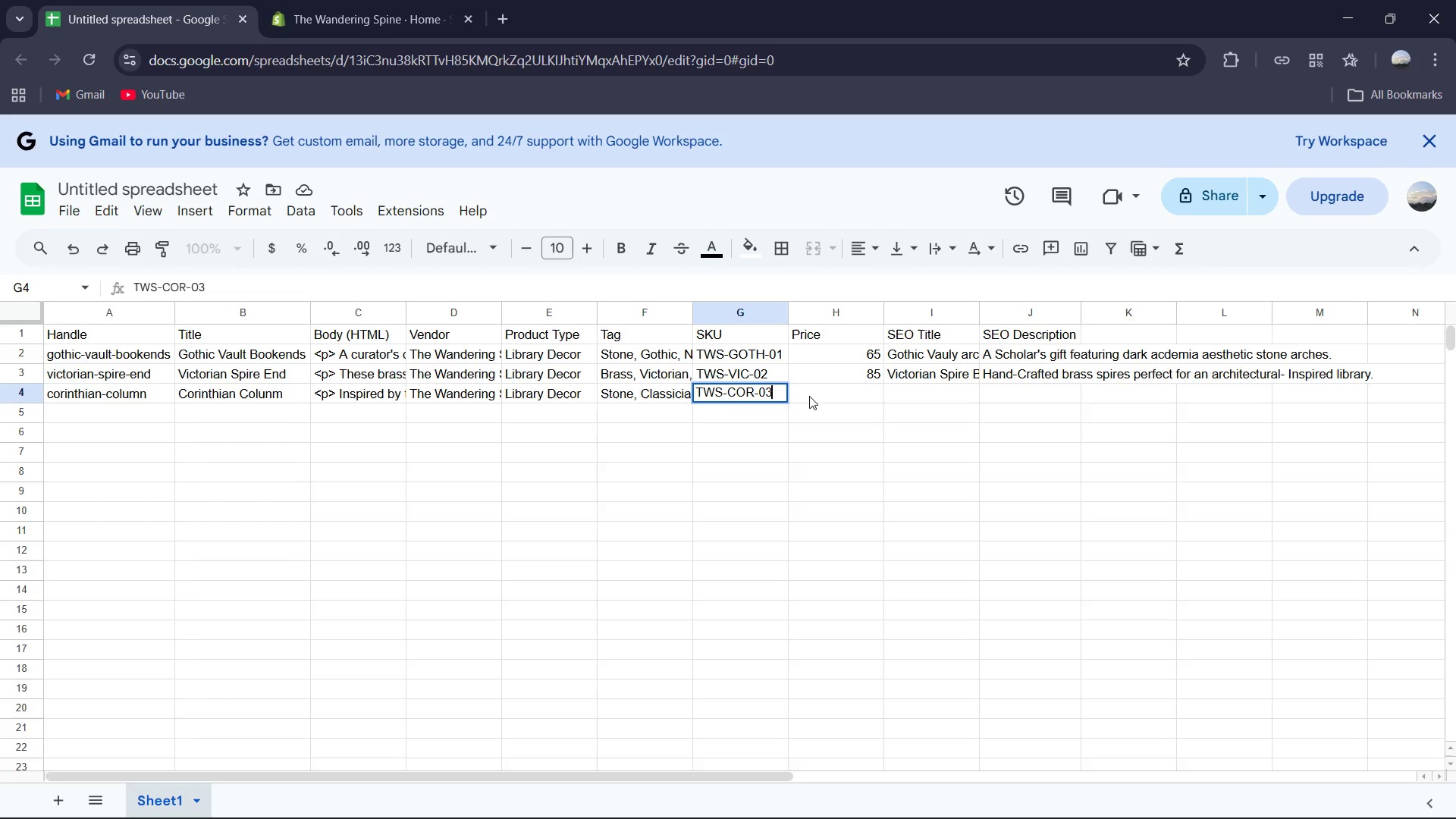 
left_click([828, 393])
 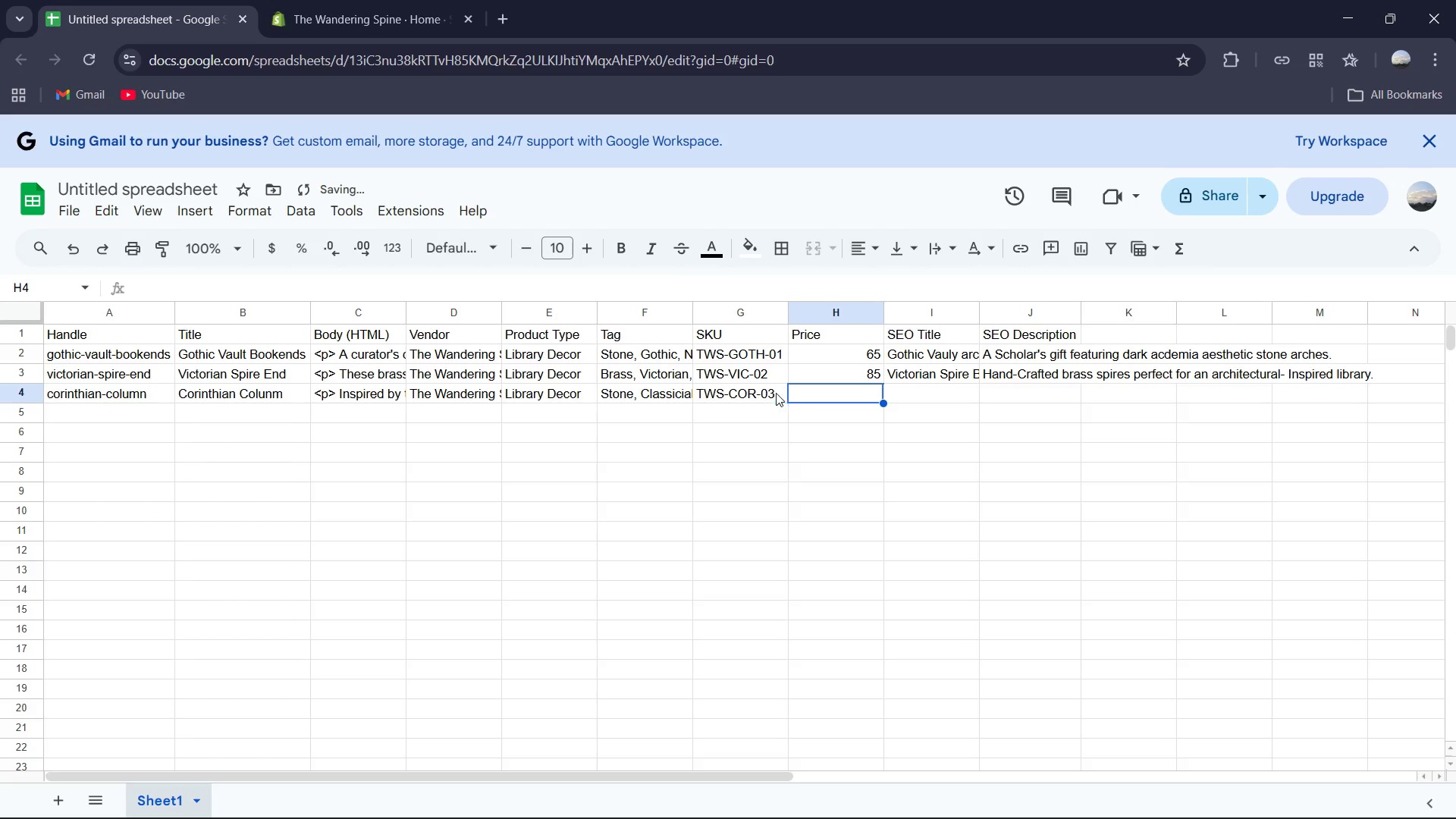 
double_click([774, 393])
 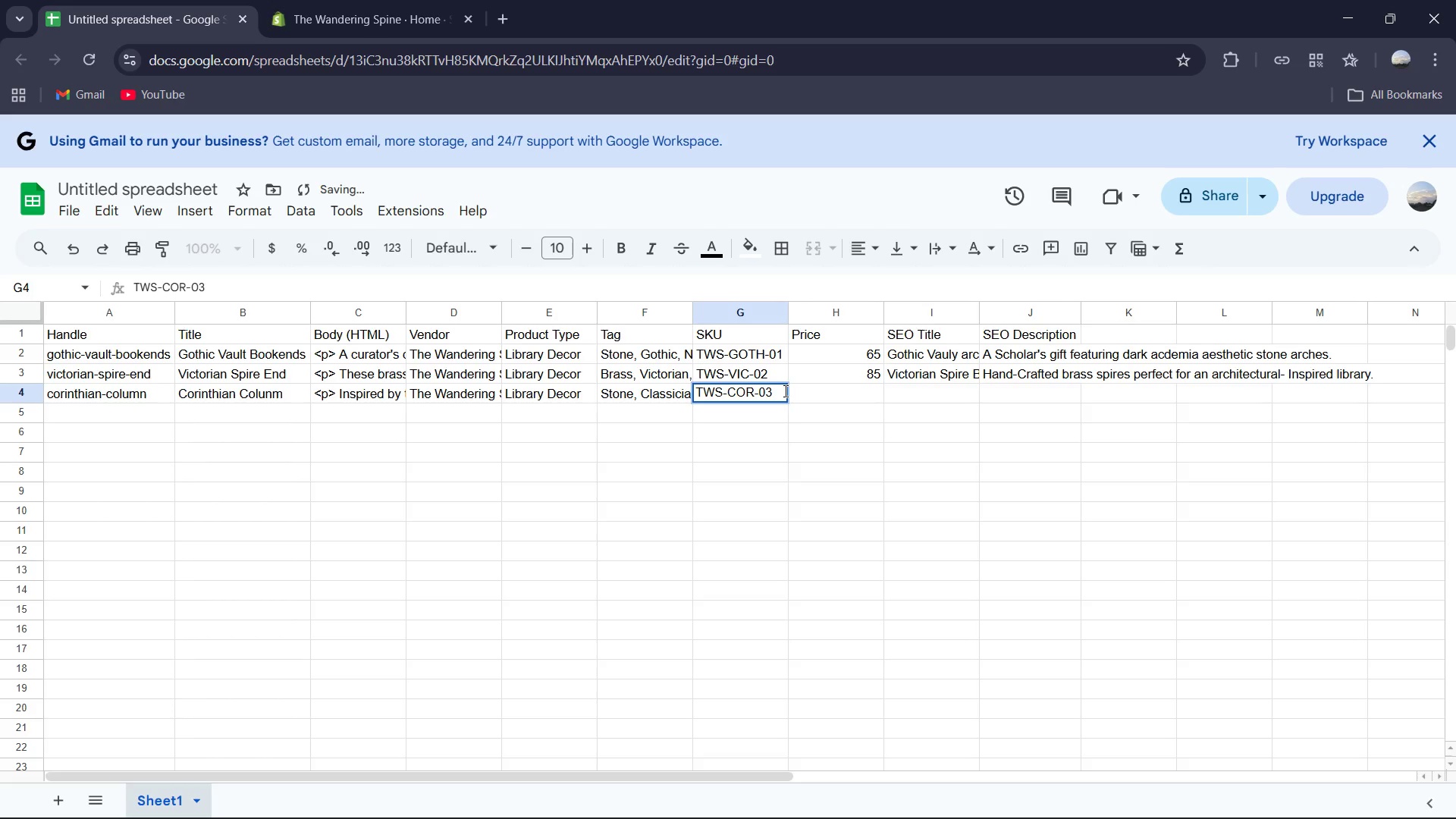 
key(Backspace)
 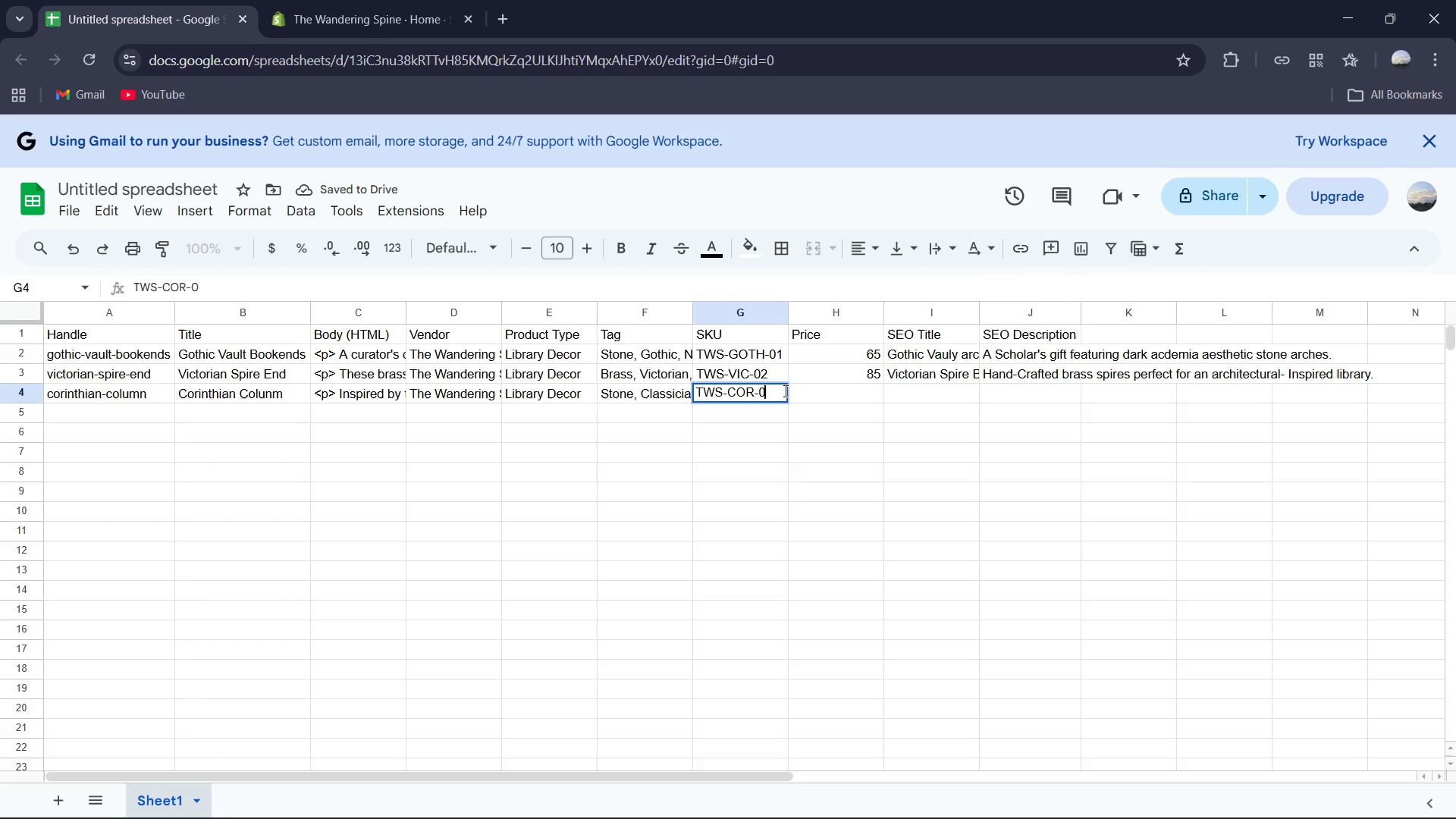 
key(4)
 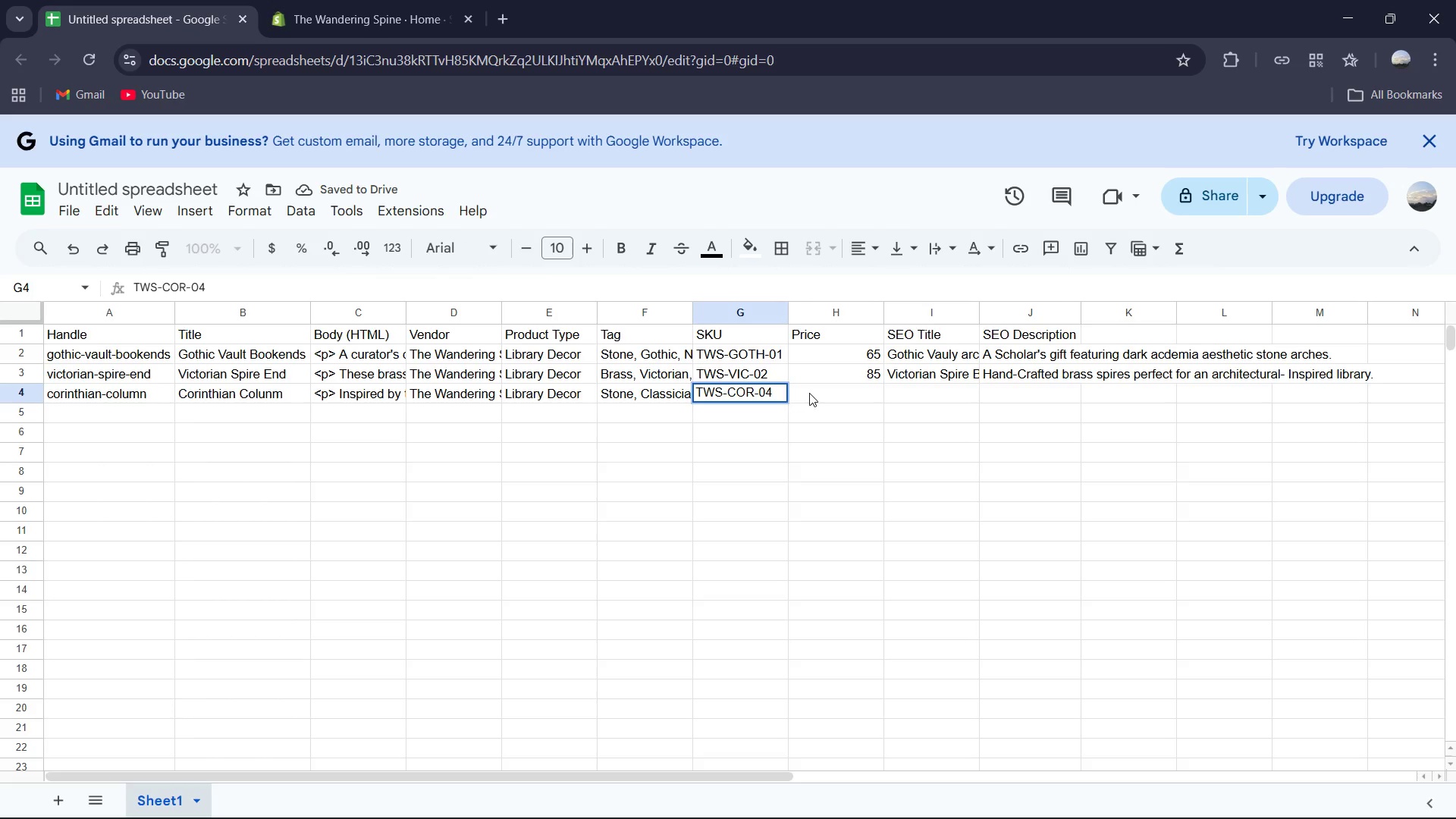 
left_click([813, 393])
 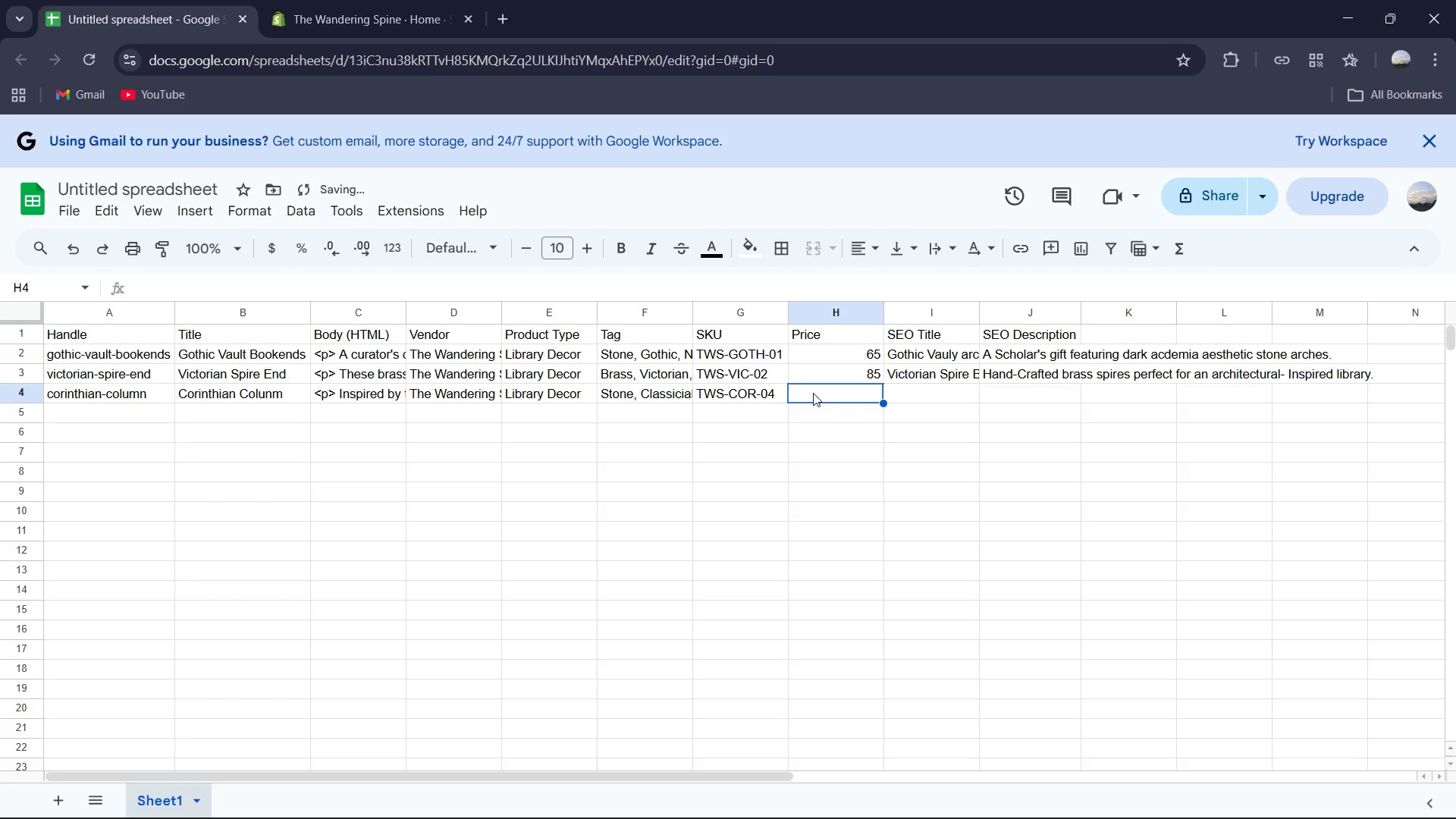 
type(75)
 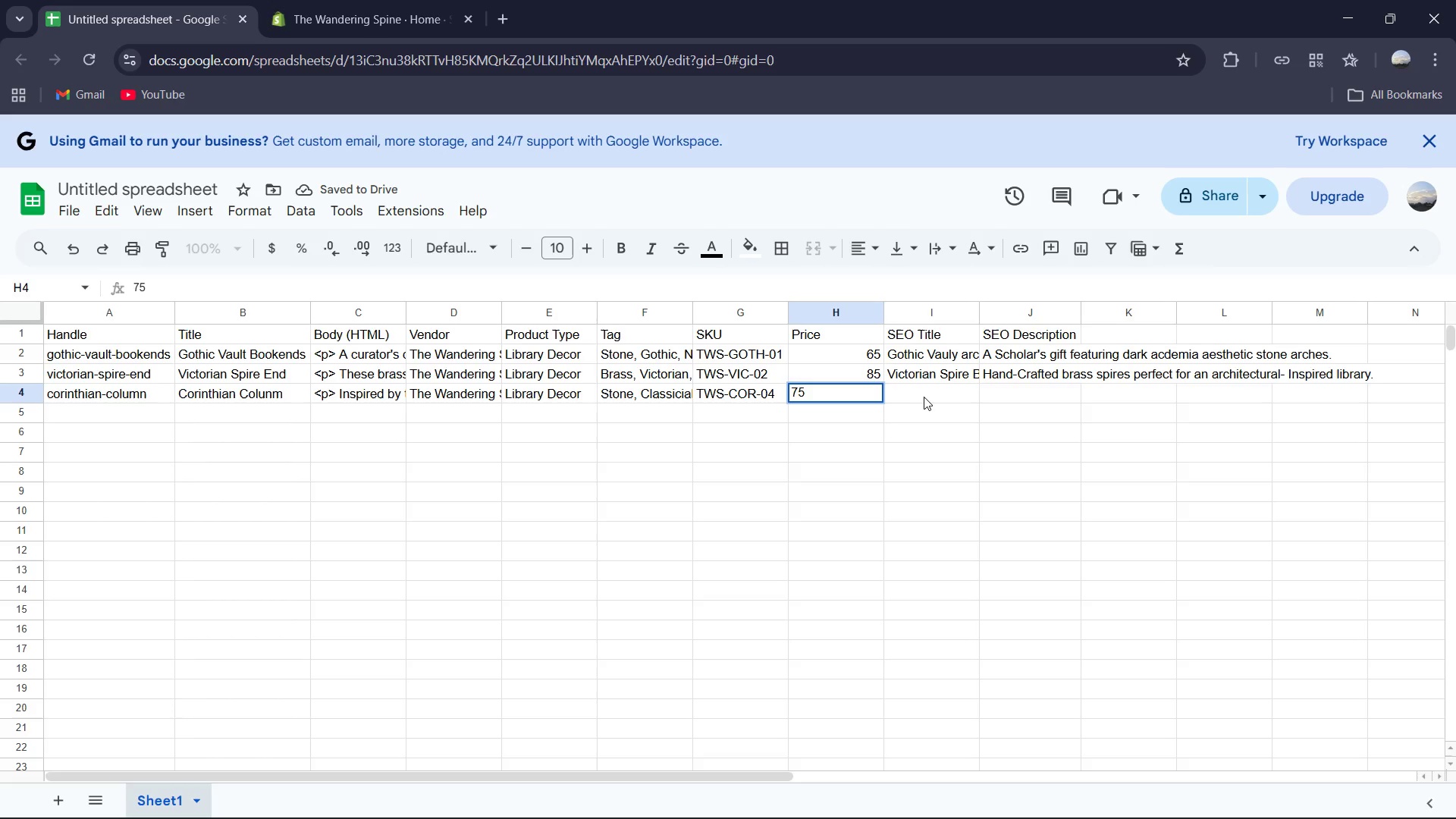 
left_click([934, 395])
 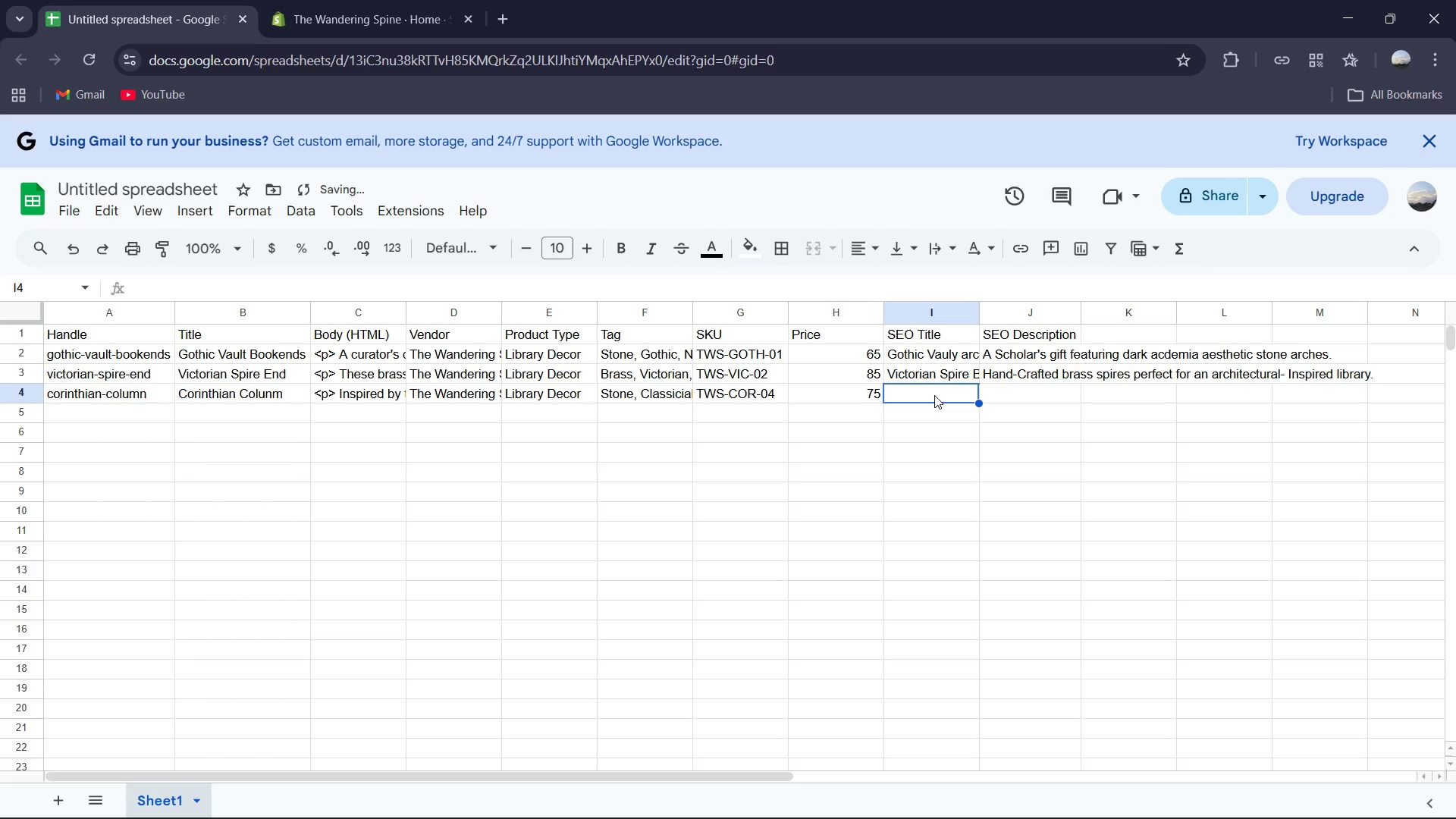 
type(c)
key(Backspace)
type(Corinthian Column Bookedn)
key(Backspace)
key(Backspace)
type(nd)
 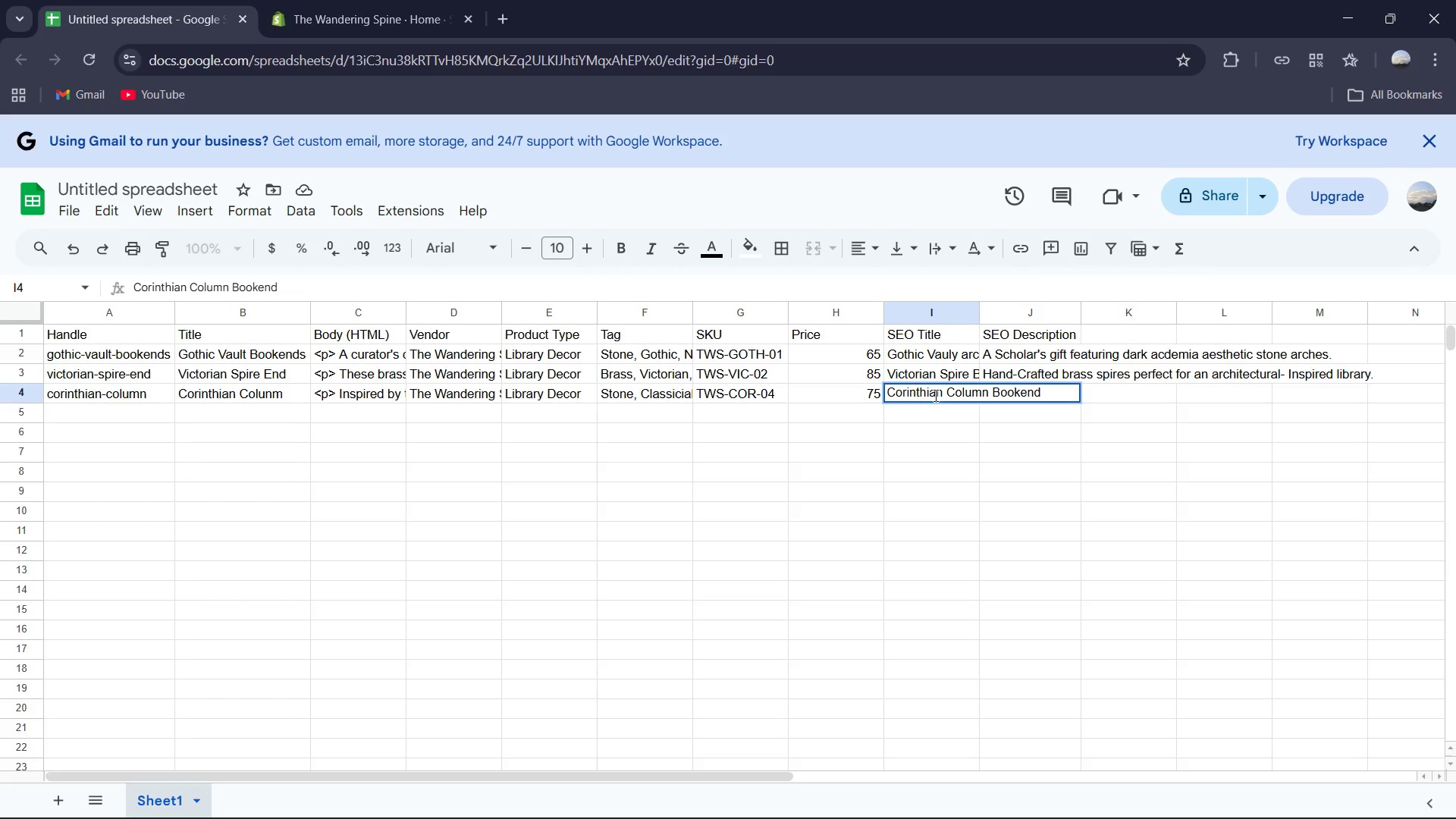 
left_click([1022, 434])
 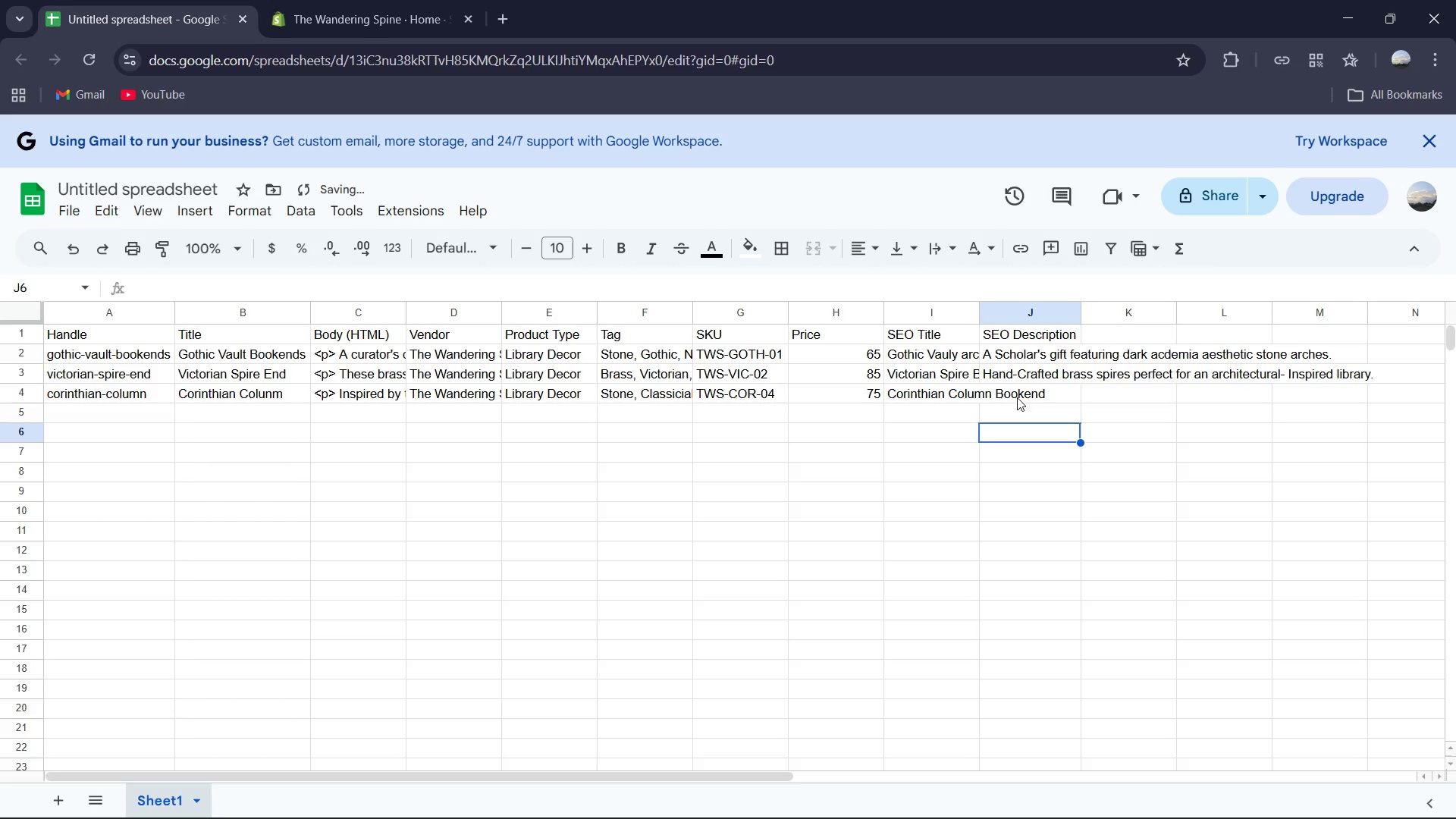 
left_click([1017, 394])
 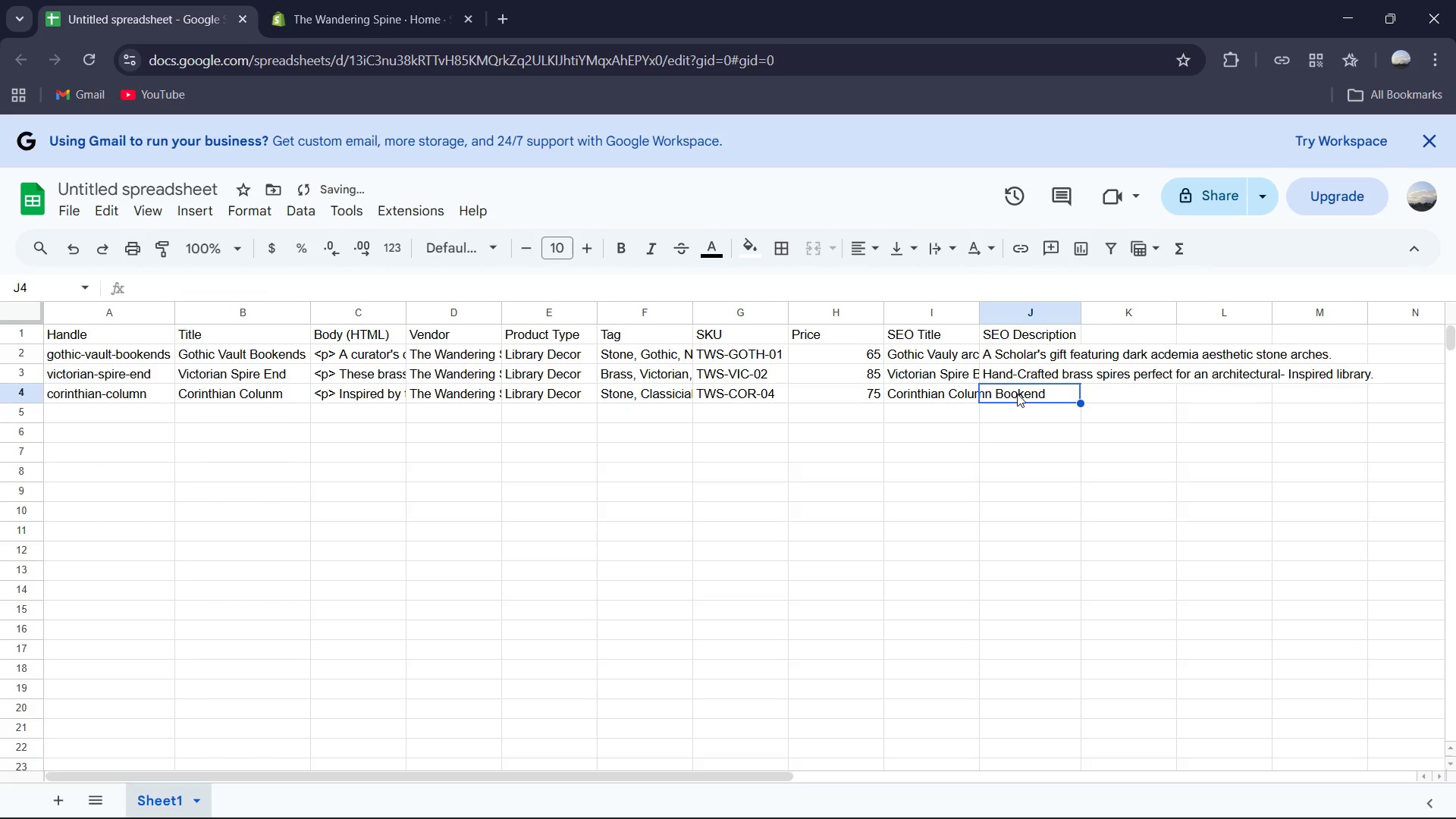 
type(Ek)
key(Backspace)
type(legant Marble-Stle)
key(Backspace)
key(Backspace)
type(yle pillars that bring a scholarly tone to your sheves)
key(Backspace)
key(Backspace)
key(Backspace)
type(lves )
key(Backspace)
type(.)
 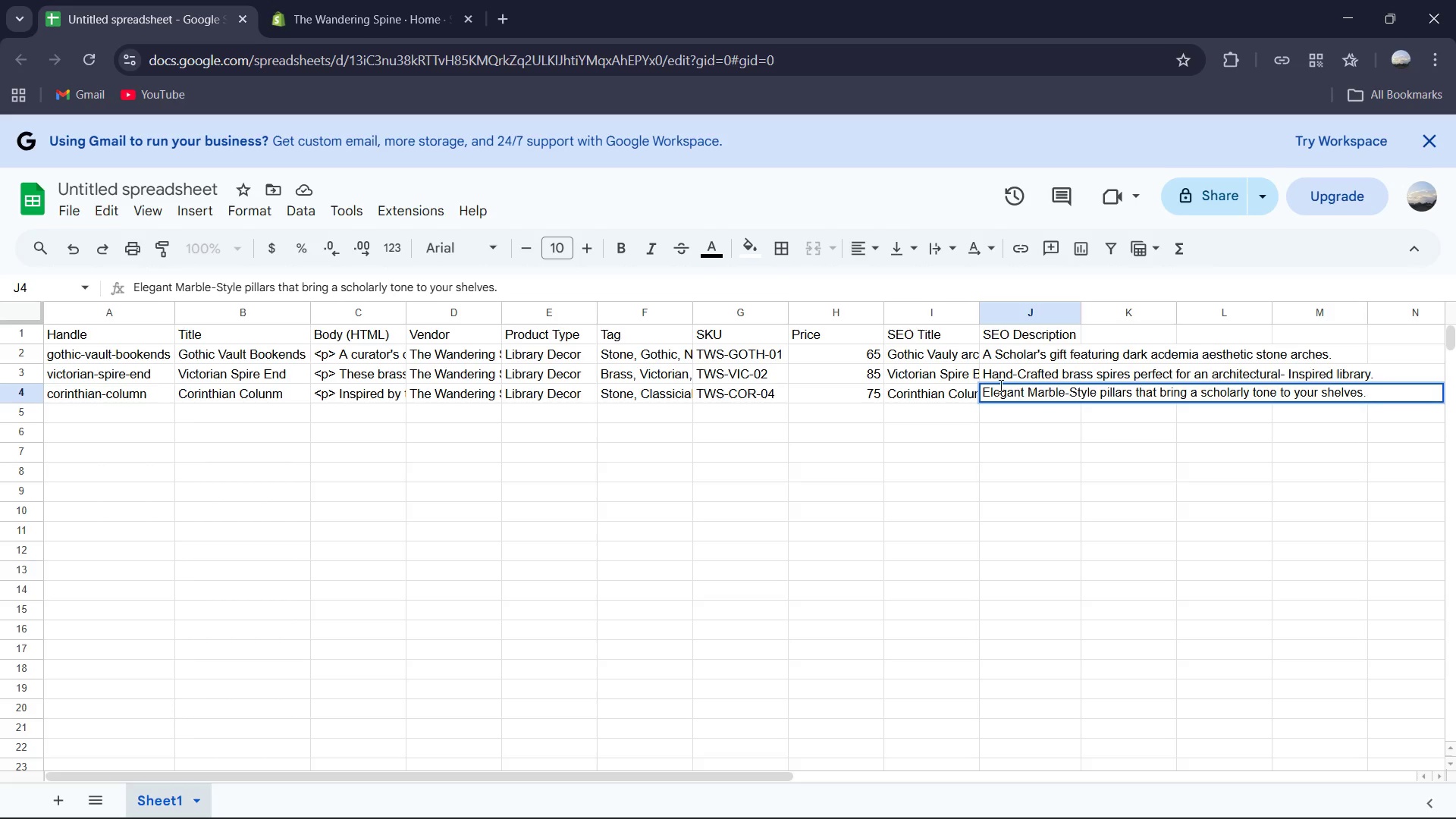 
left_click([127, 402])
 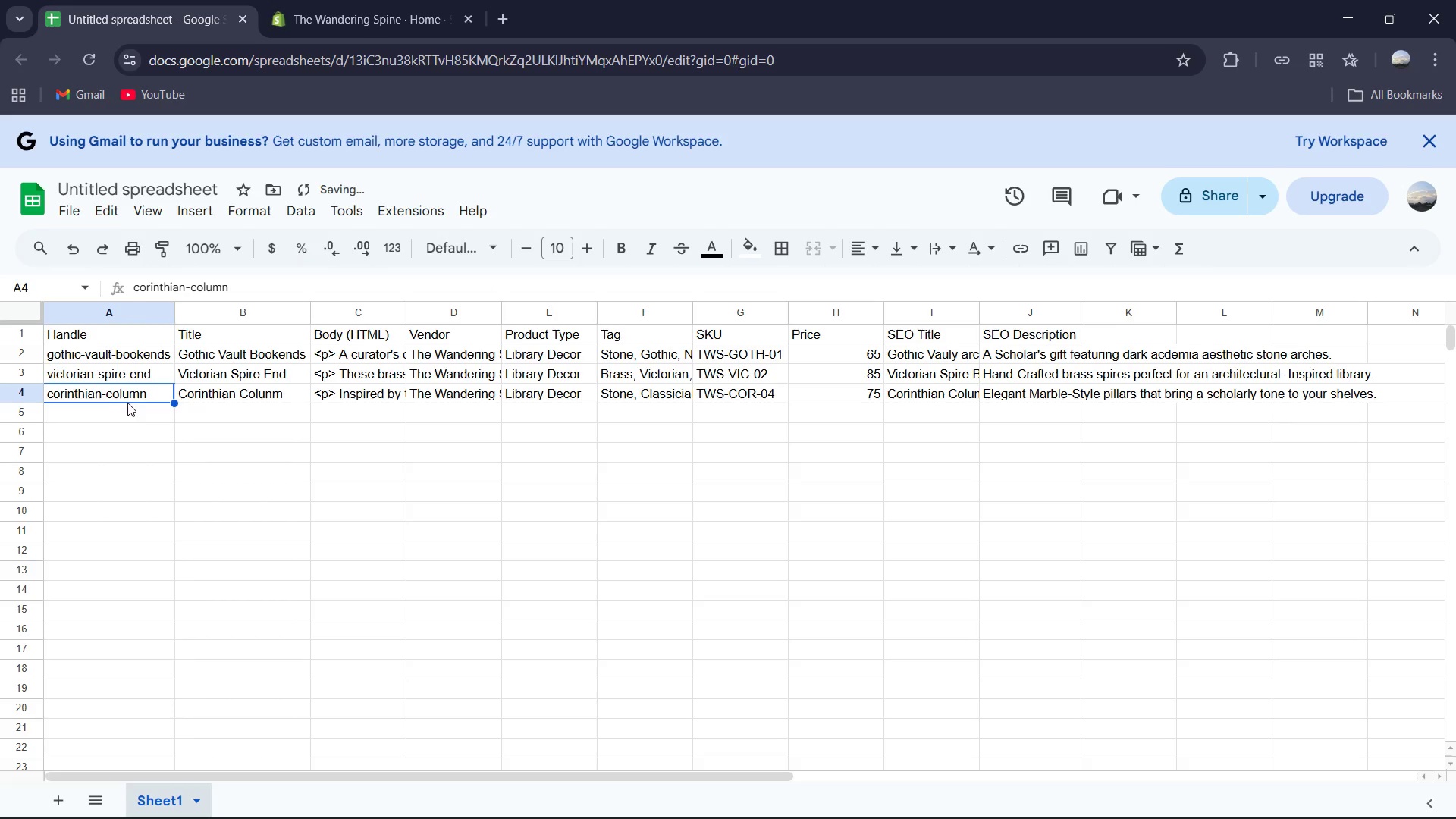 
left_click([127, 403])
 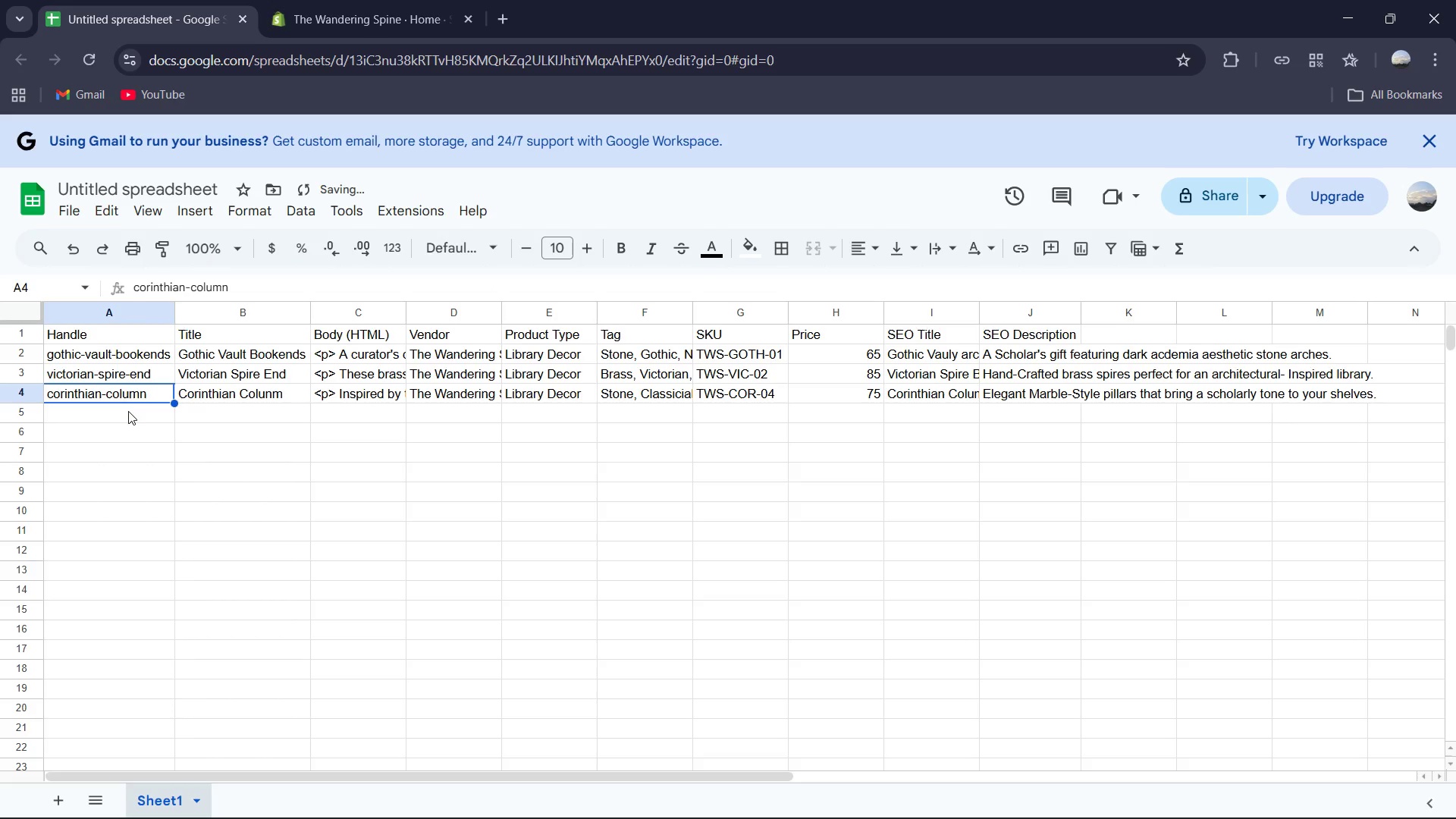 
left_click([128, 414])
 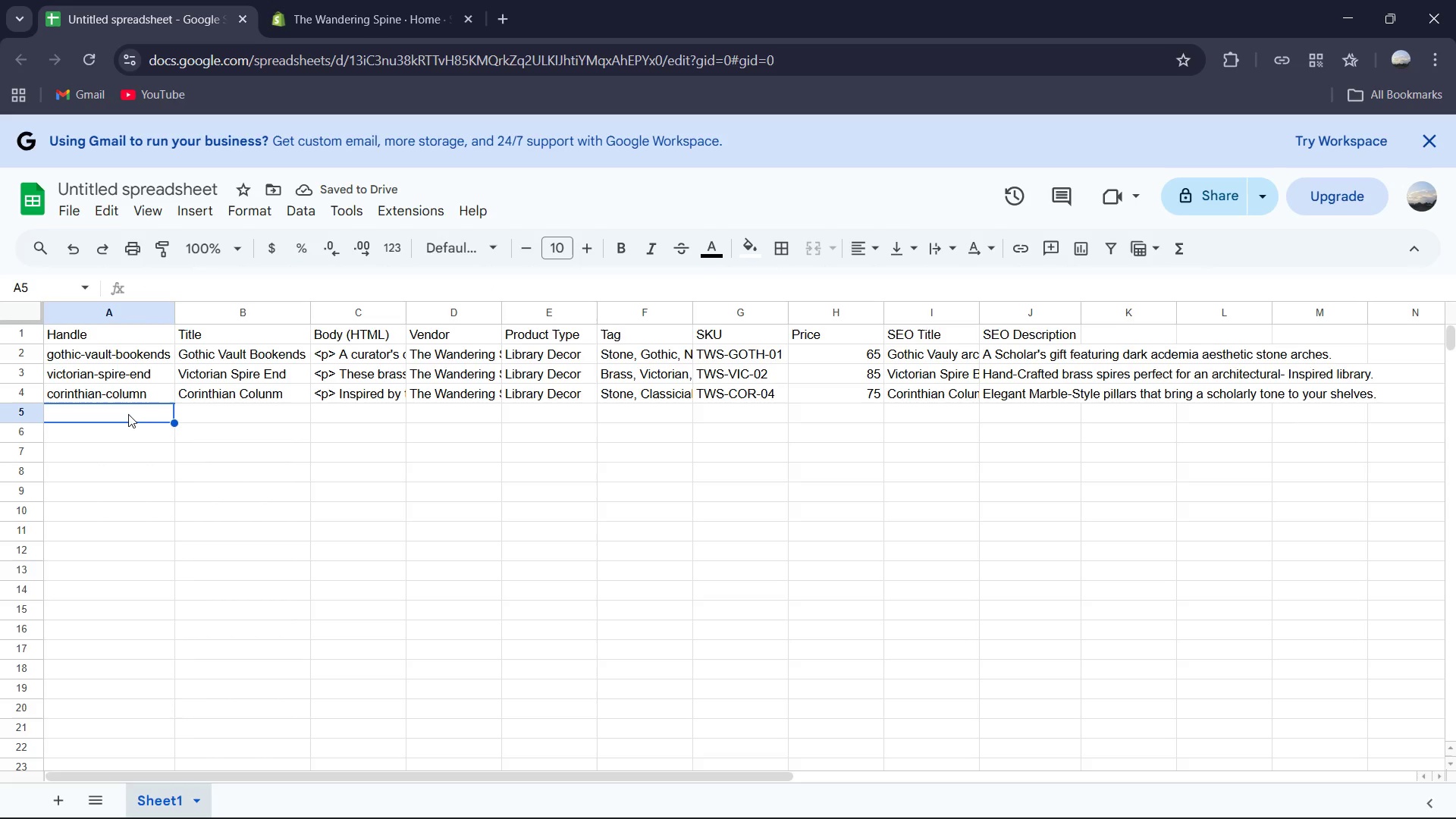 
wait(5.09)
 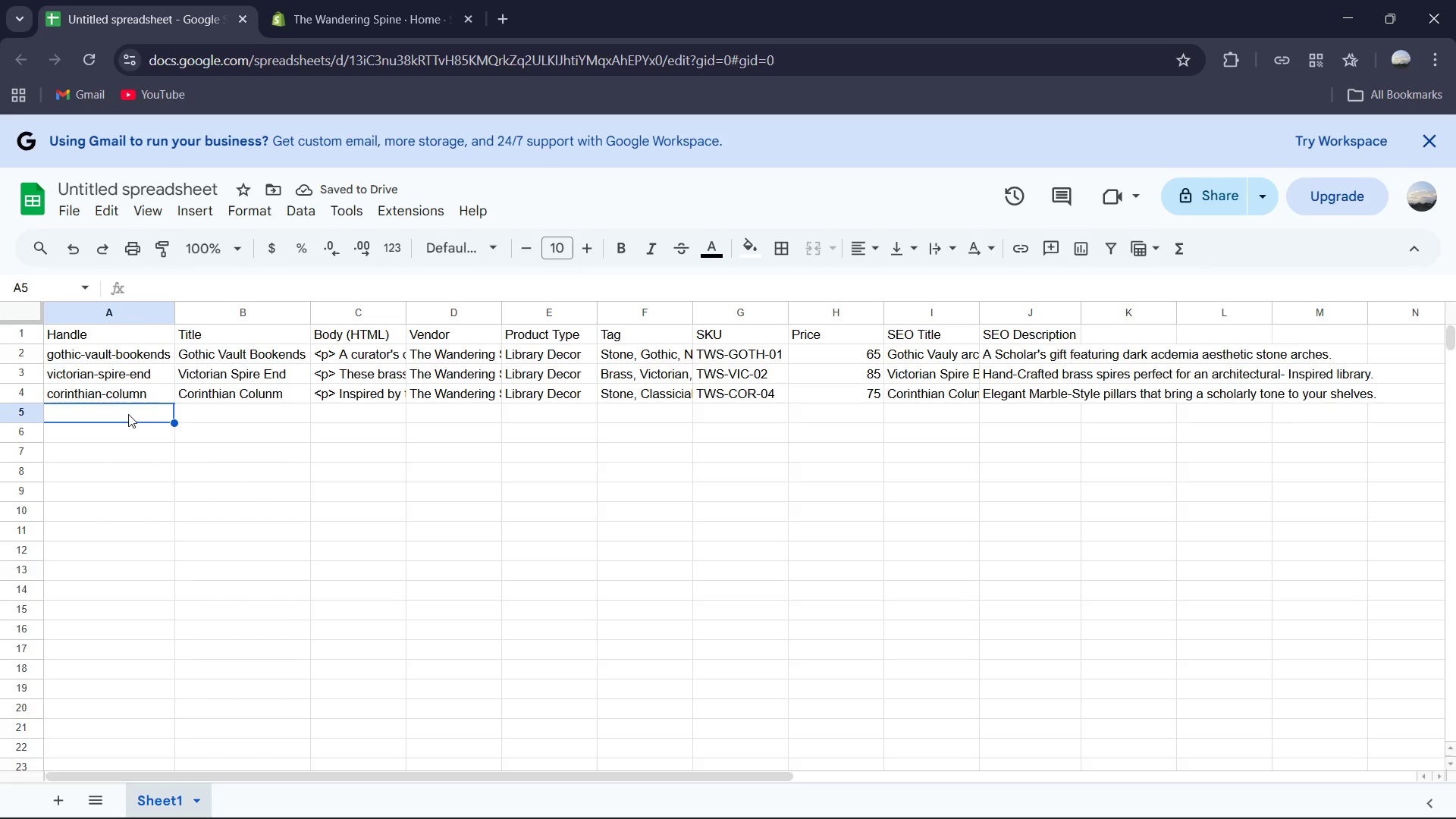 
type(B)
key(Backspace)
type(brutalist-concerete b)
key(Backspace)
key(Backspace)
type(-blocks)
 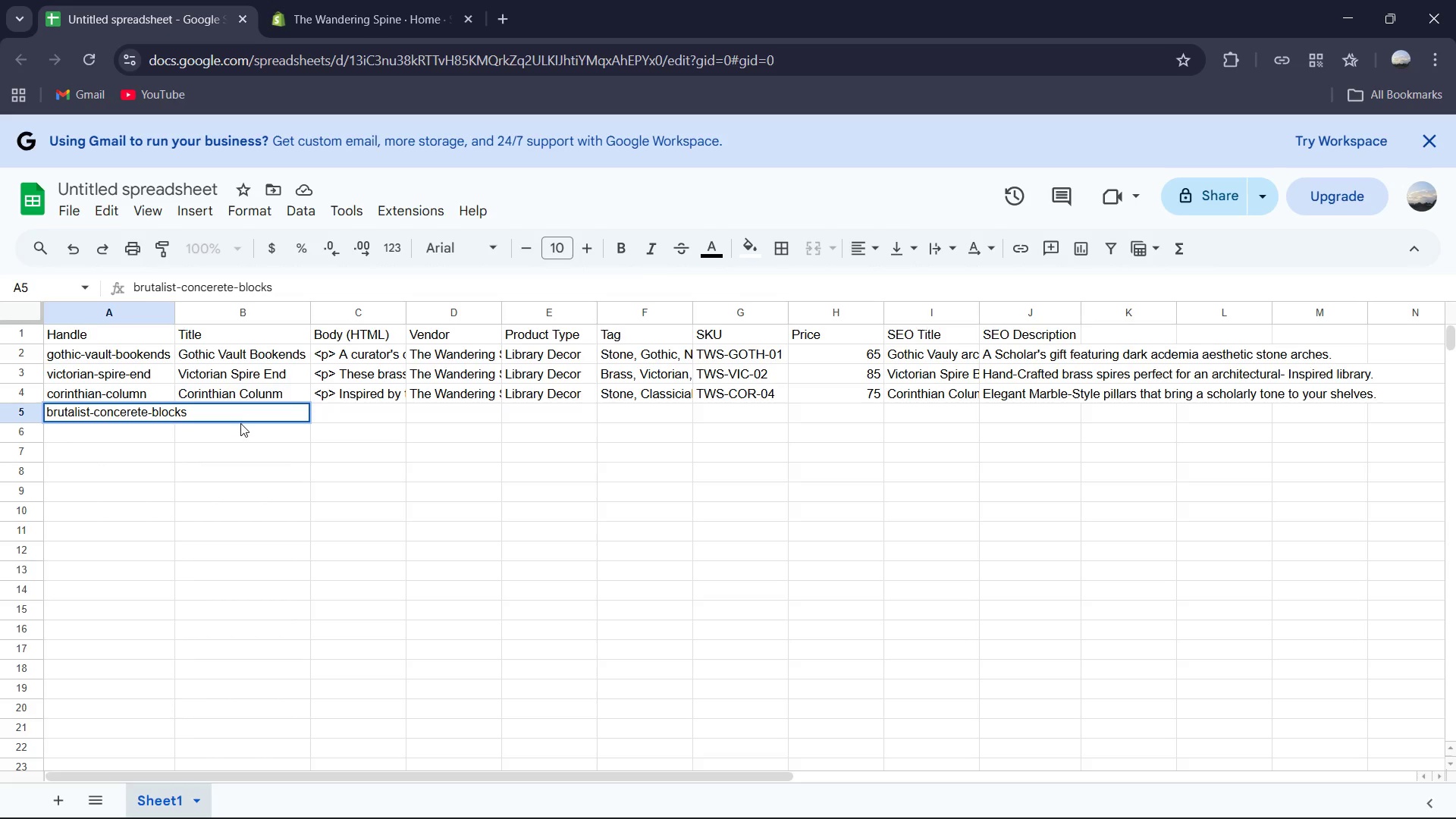 
left_click([243, 428])
 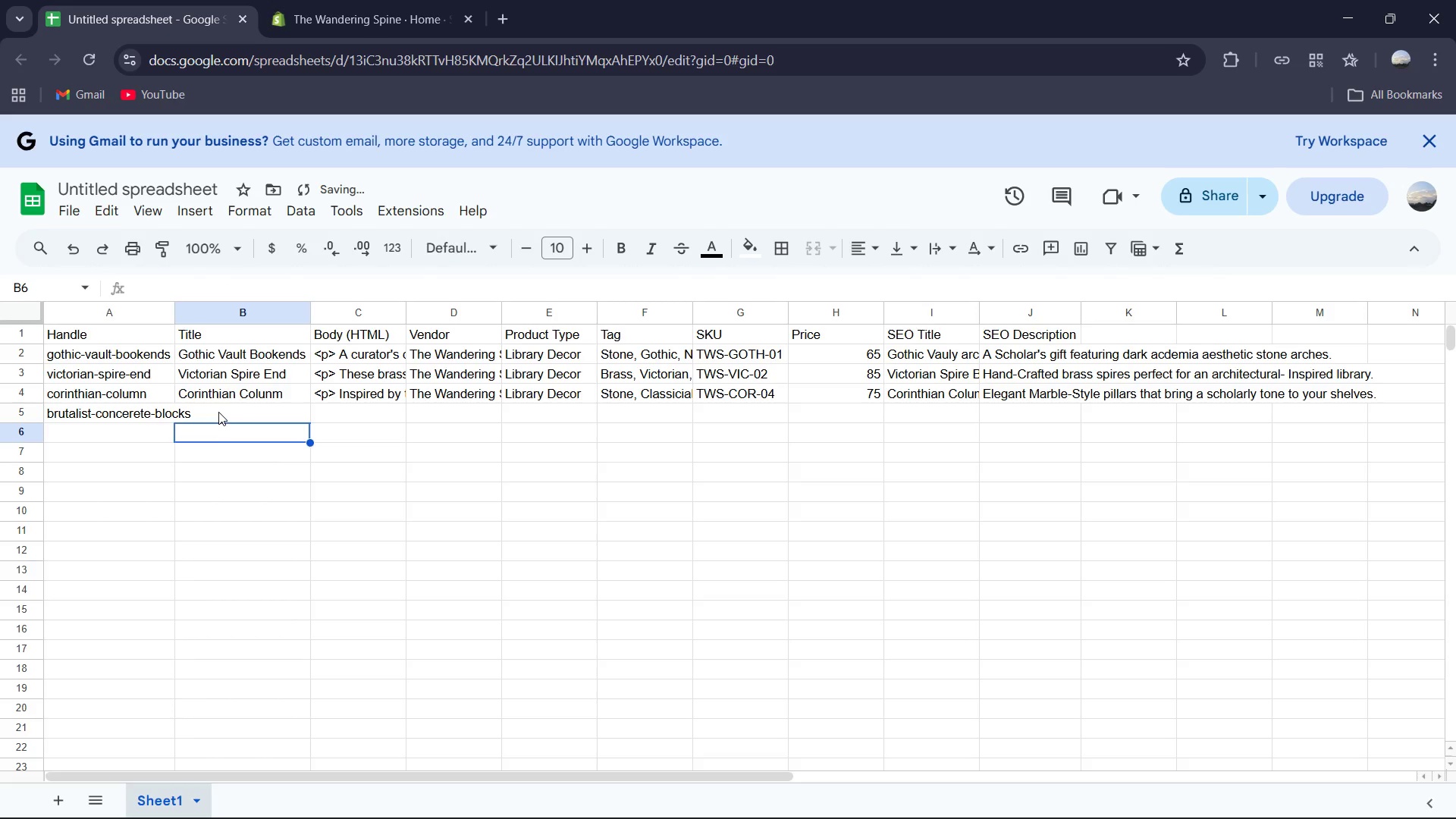 
left_click([218, 412])
 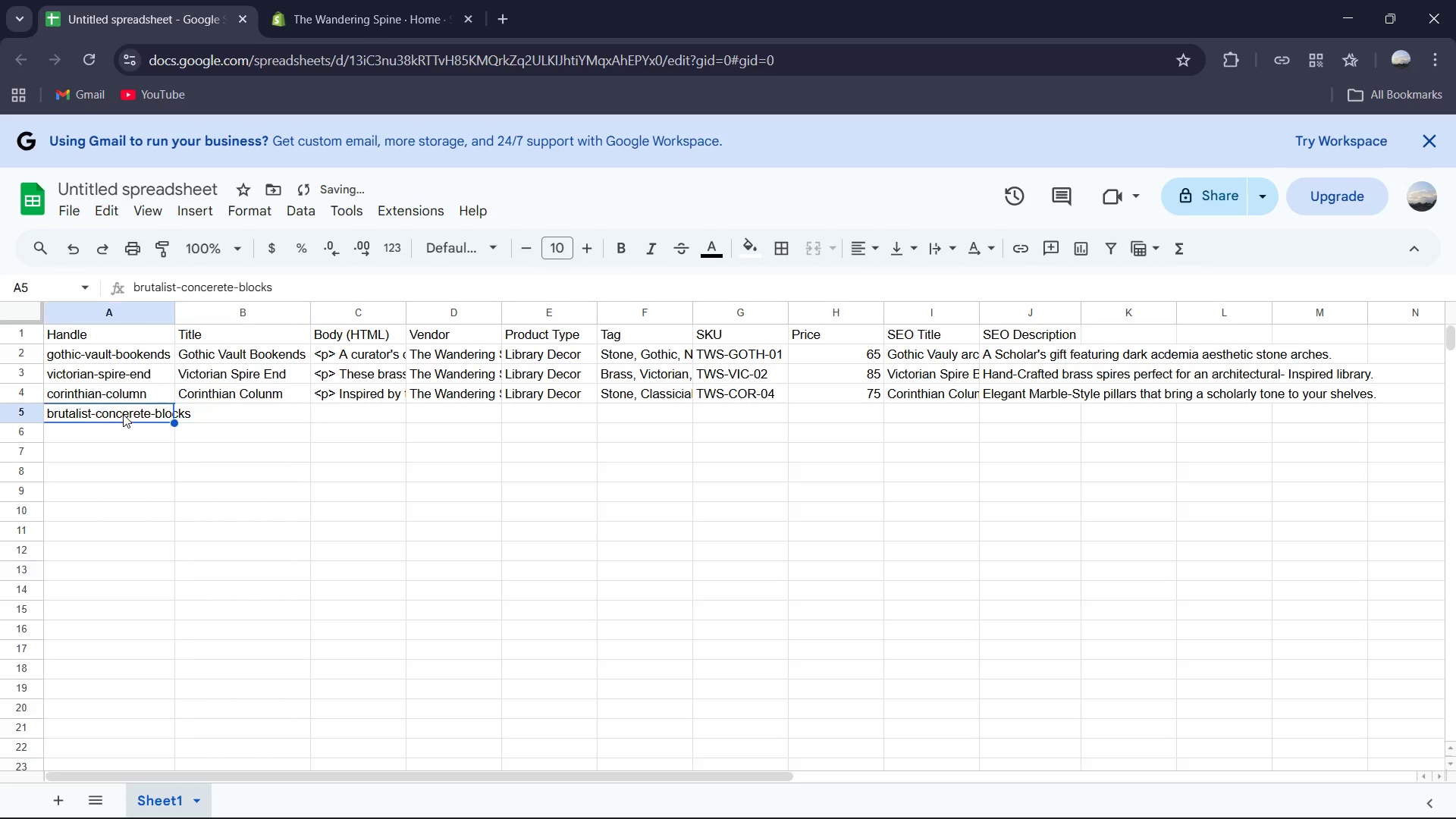 
double_click([123, 414])
 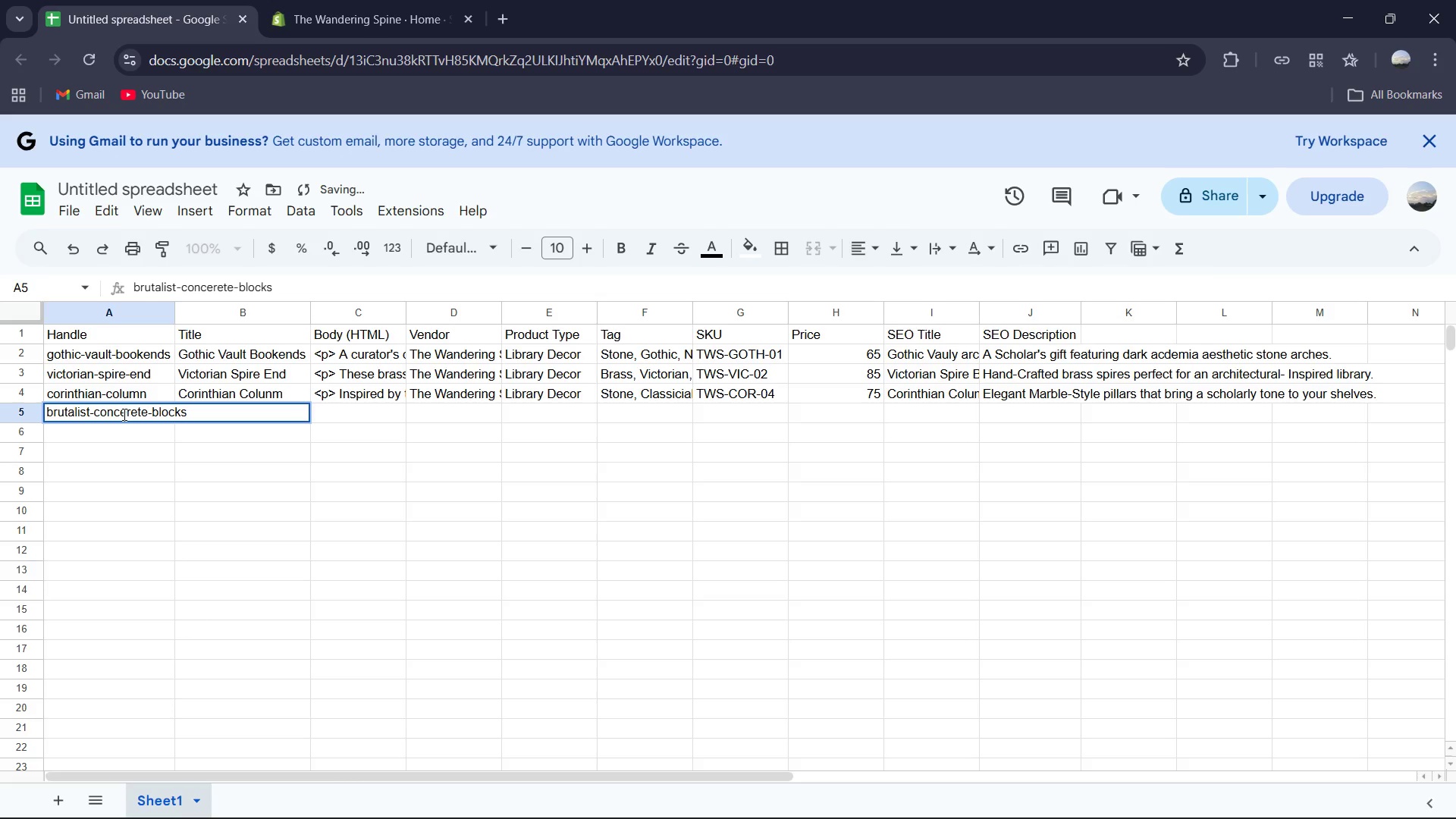 
key(Control+A)
 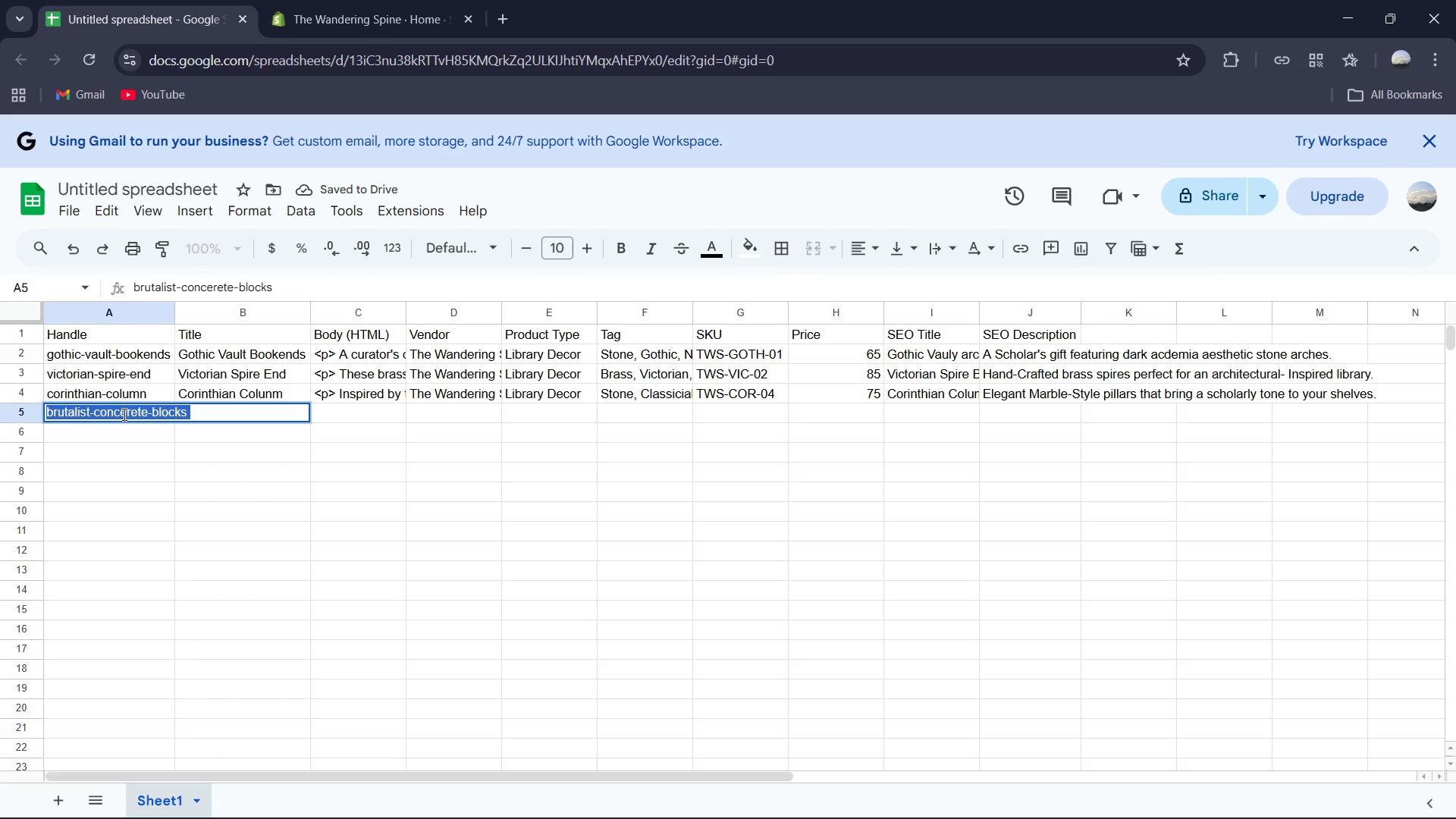 
key(Control+C)
 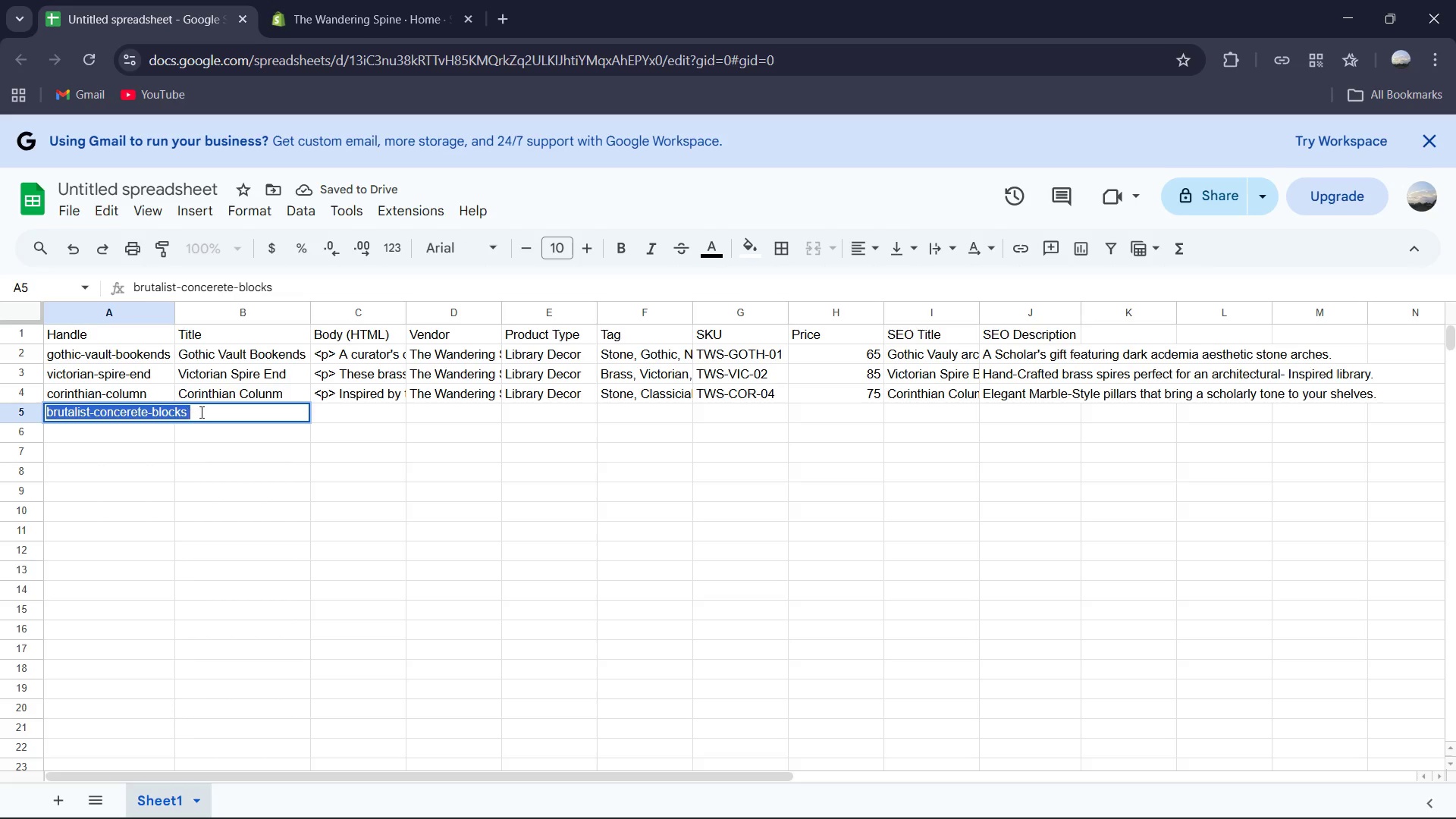 
left_click([206, 412])
 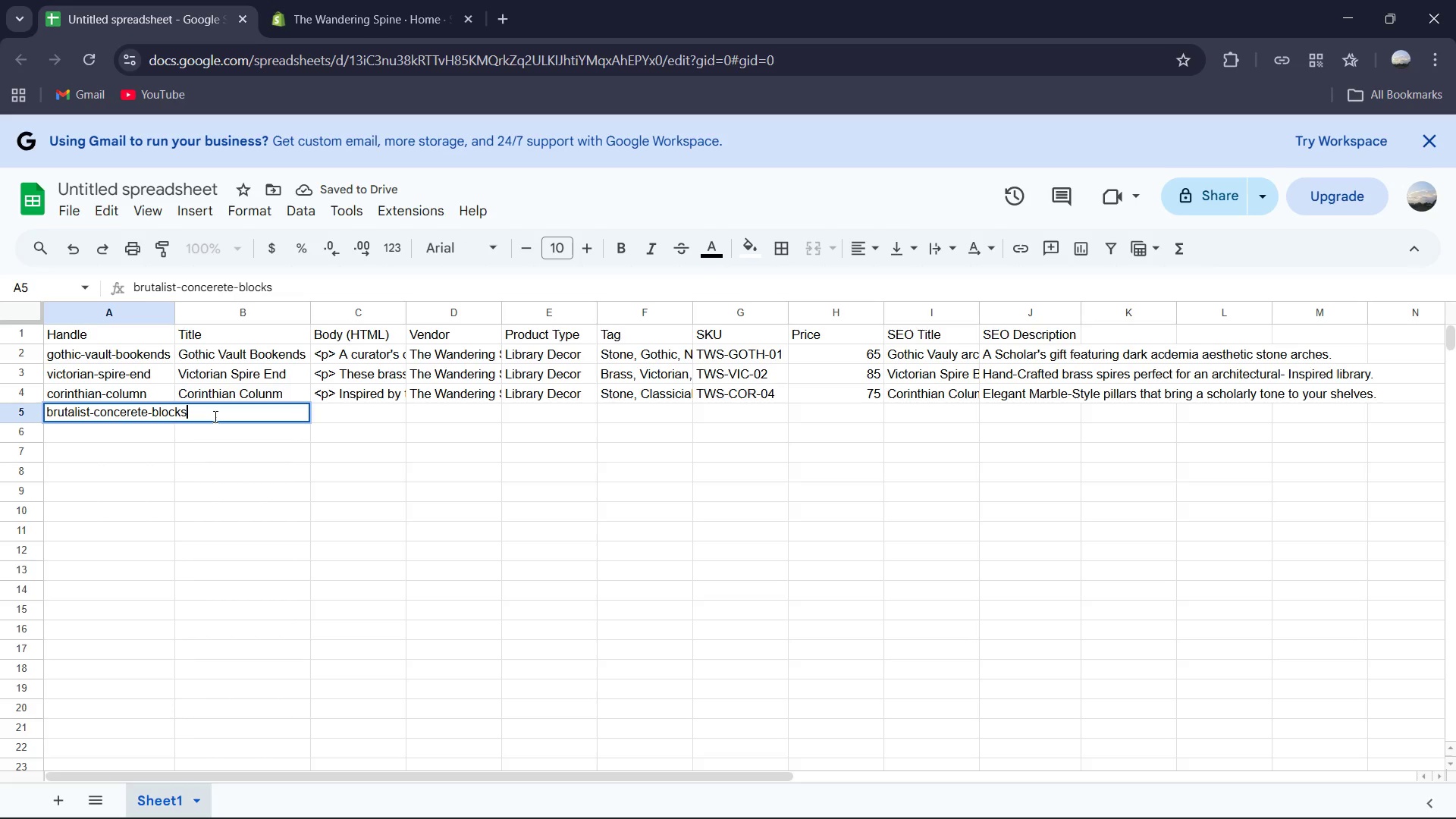 
left_click([217, 419])
 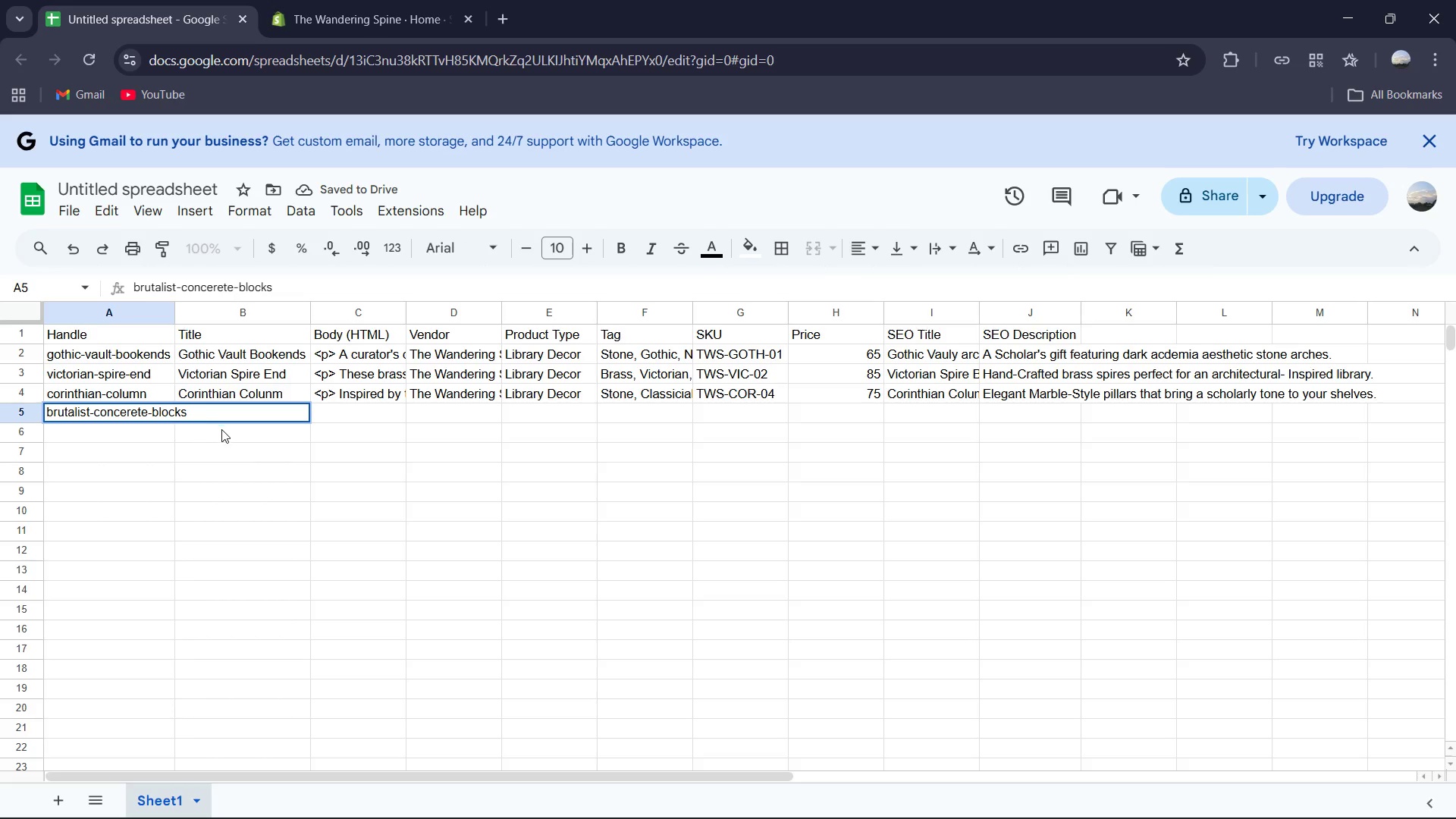 
left_click([222, 431])
 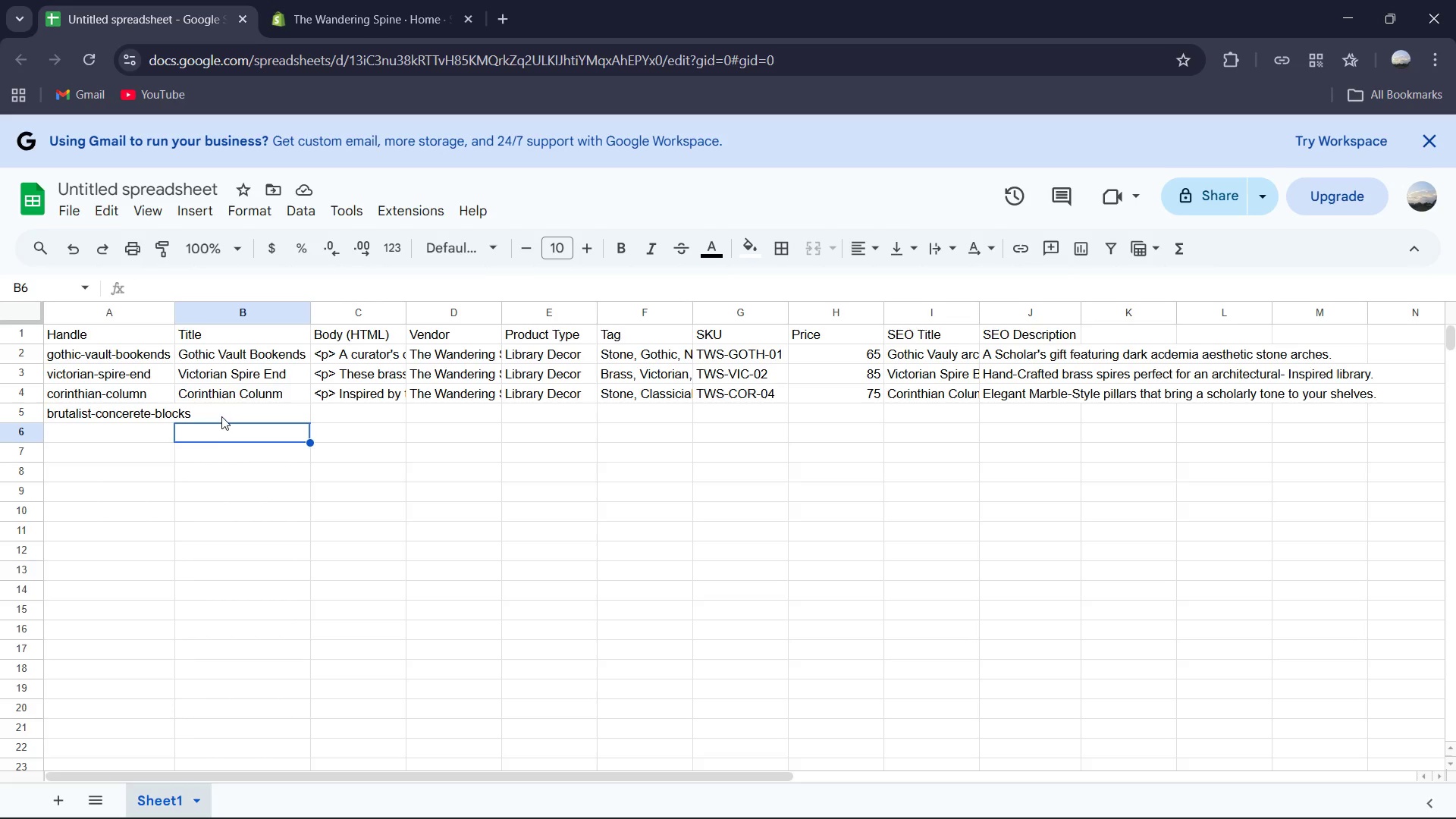 
double_click([221, 416])
 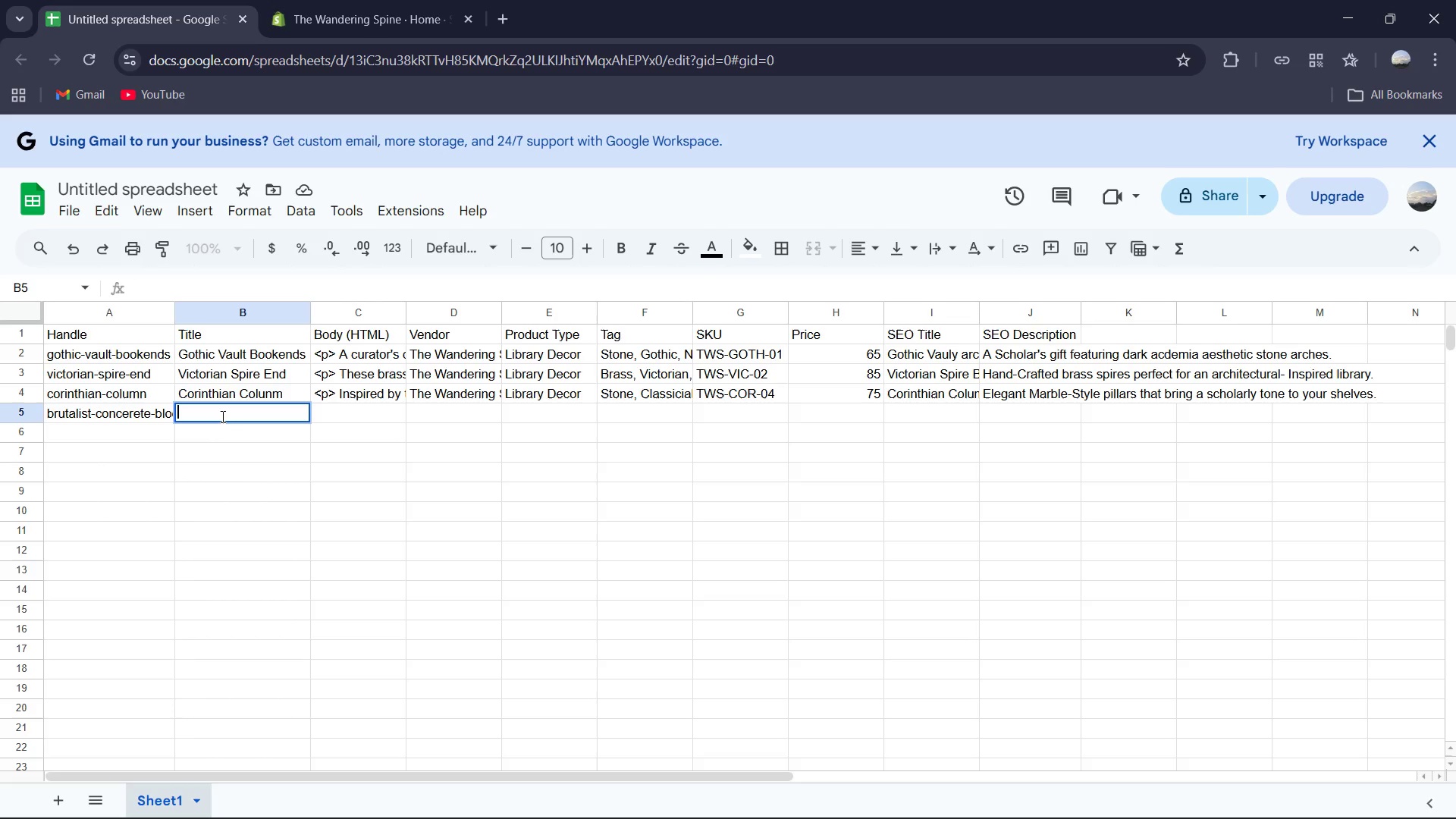 
key(Control+V)
 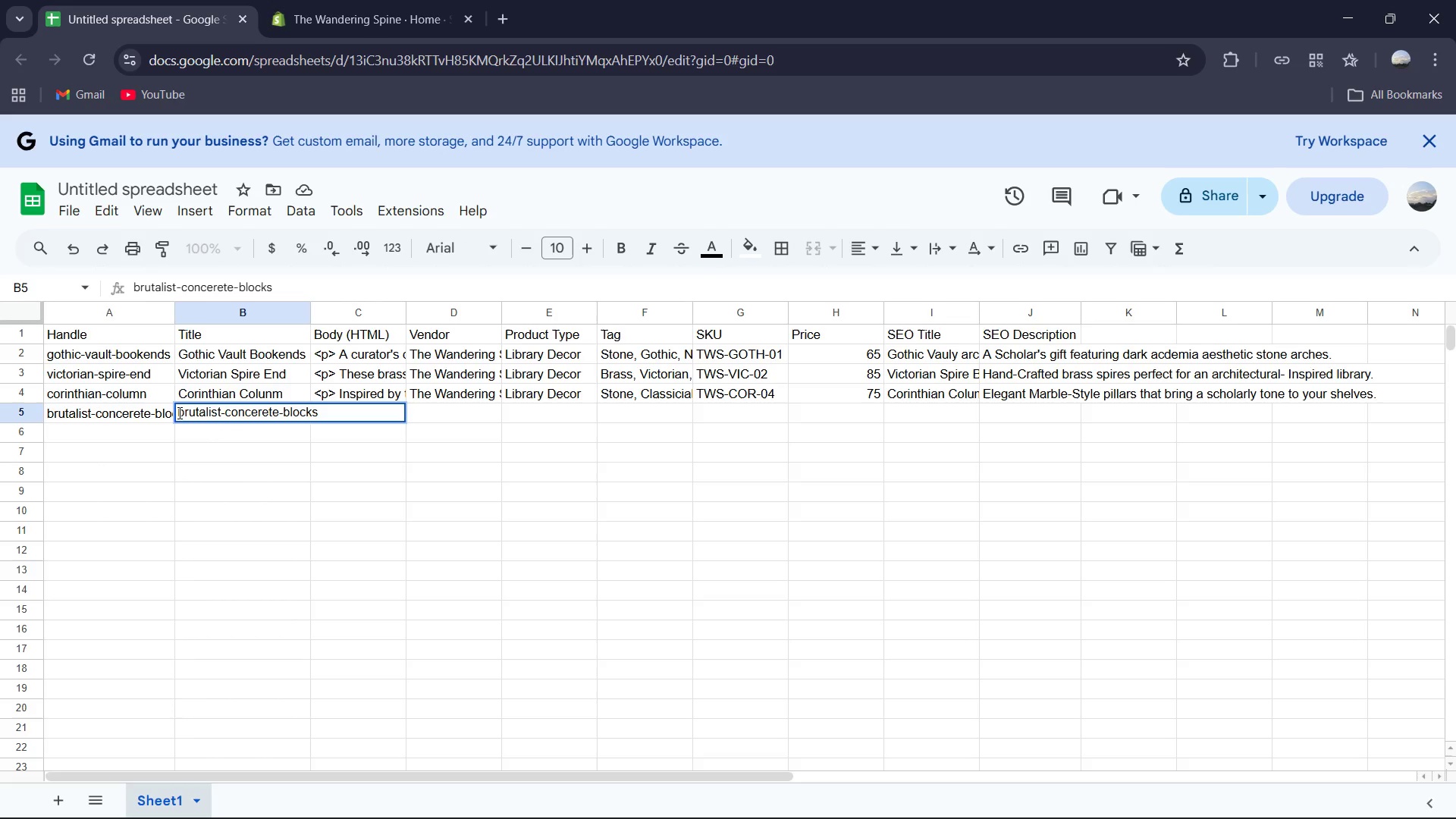 
left_click([178, 413])
 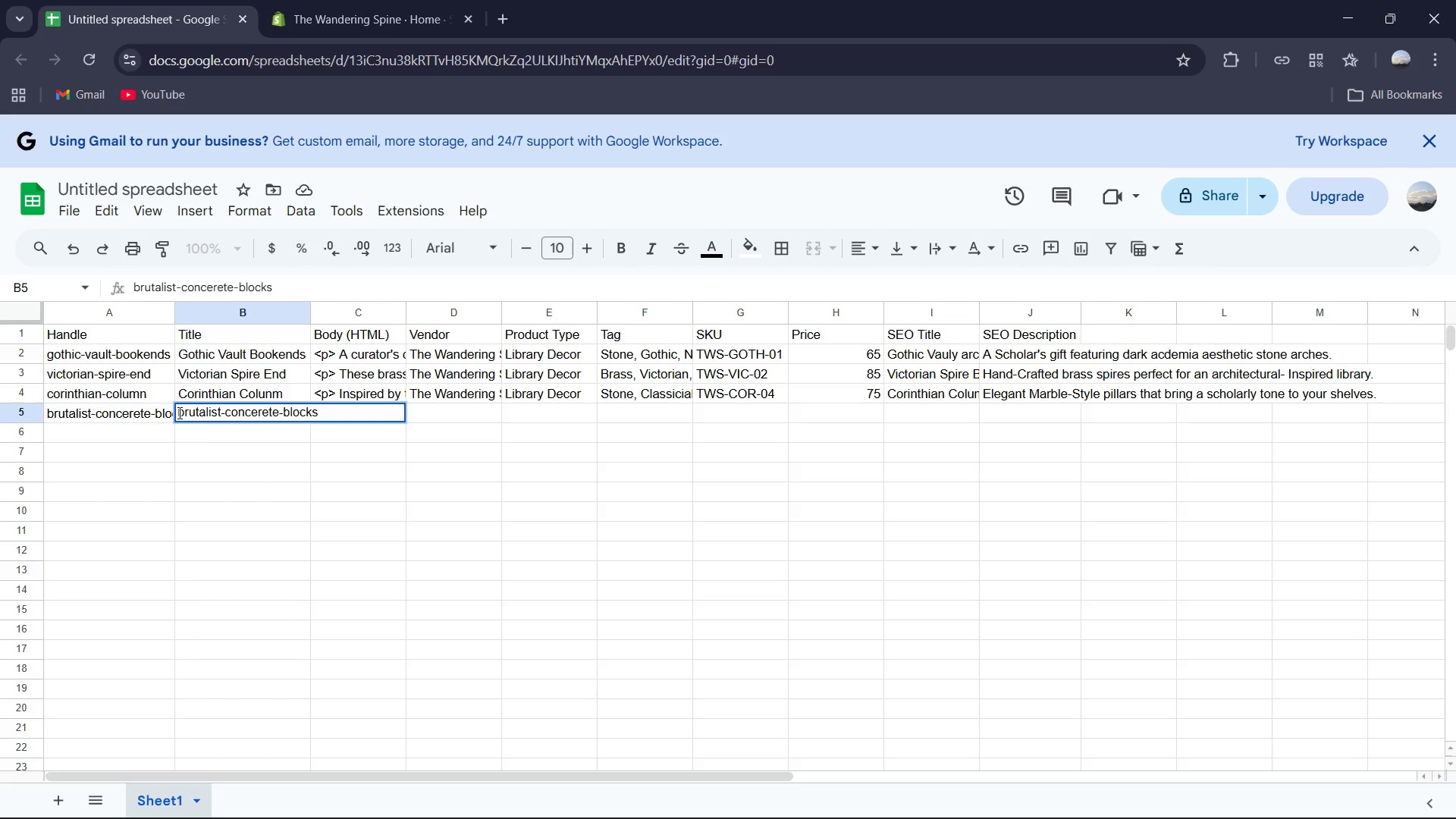 
key(ArrowRight)
 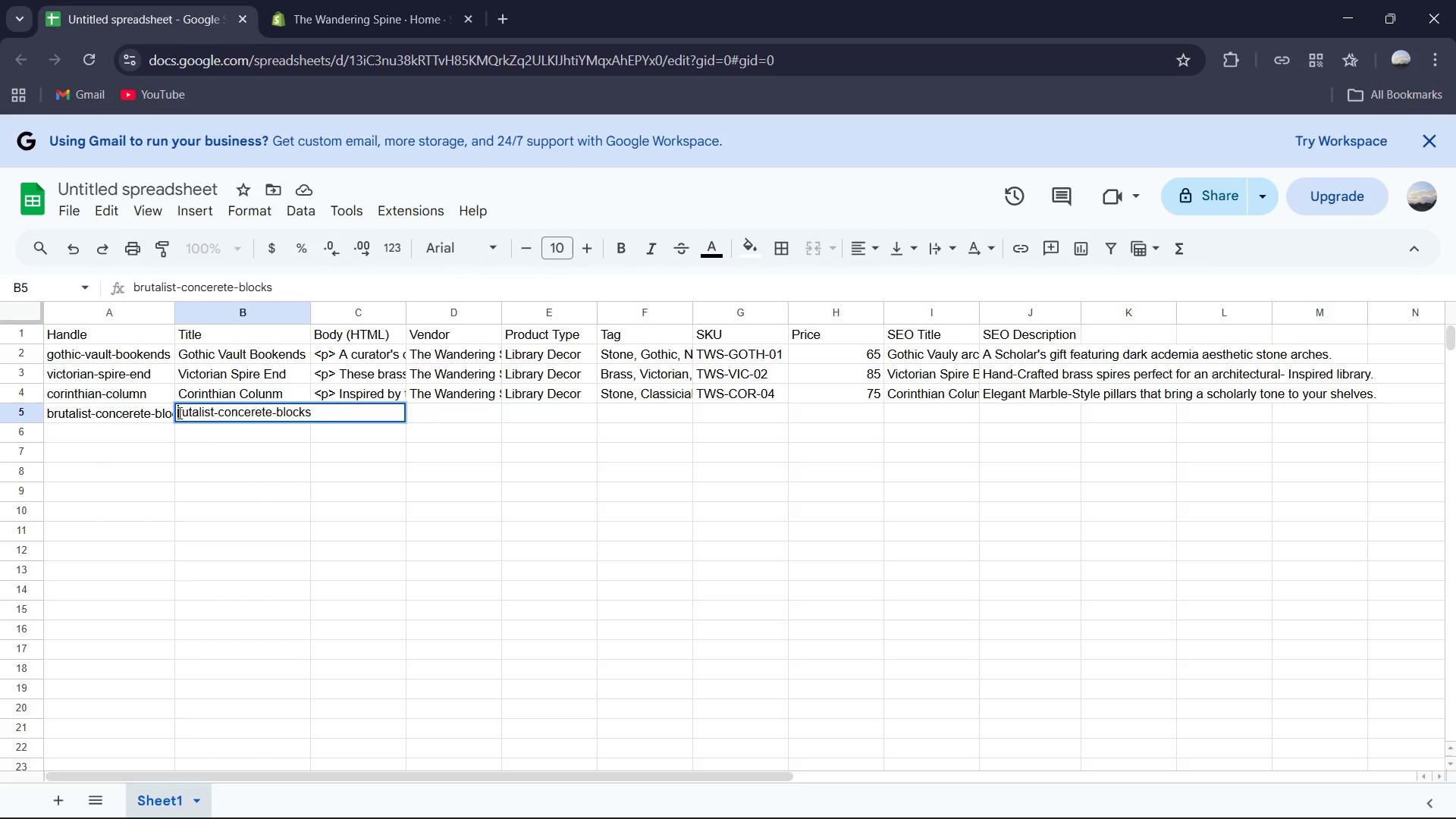 
key(Backspace)
 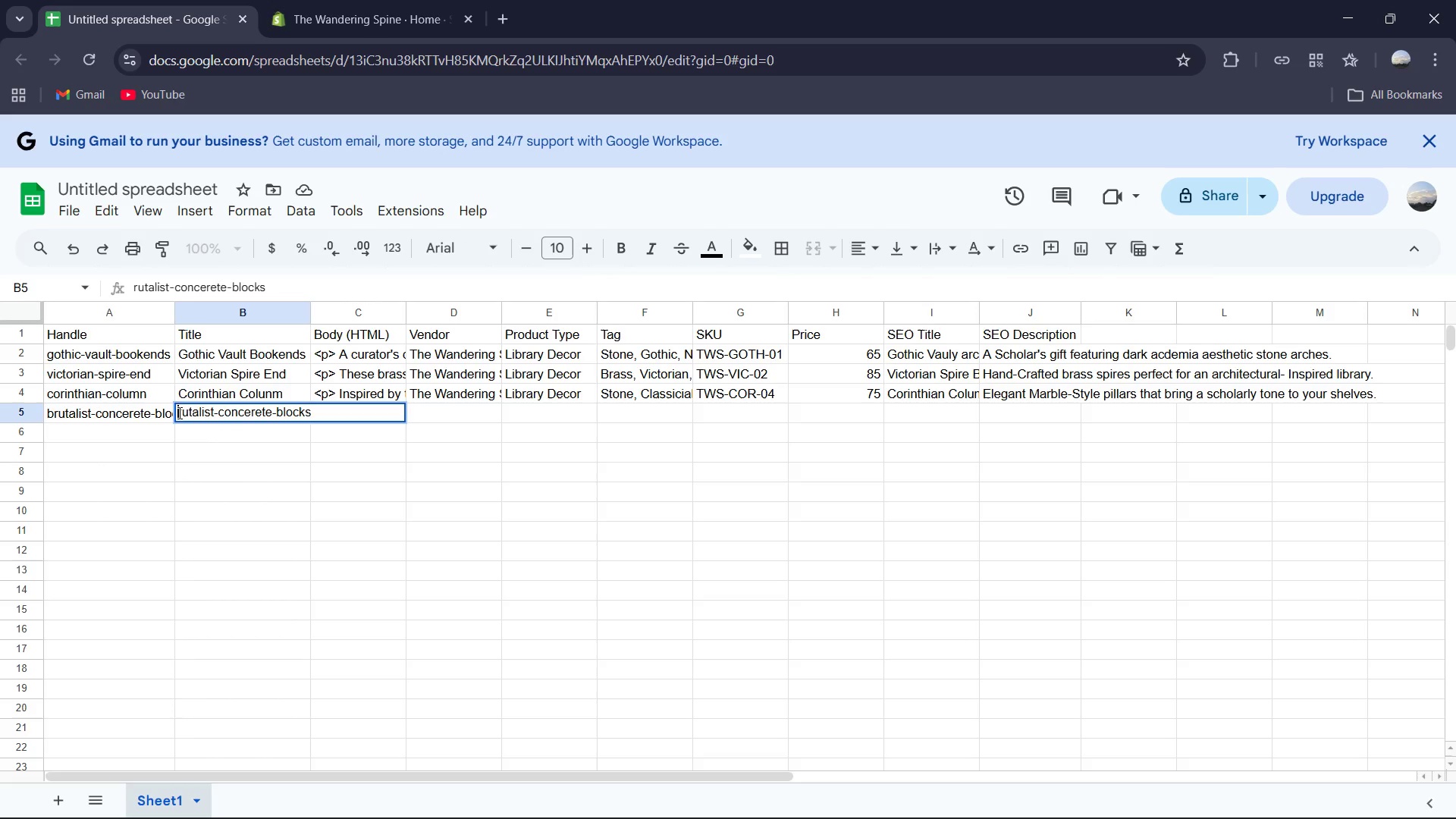 
key(Shift+B)
 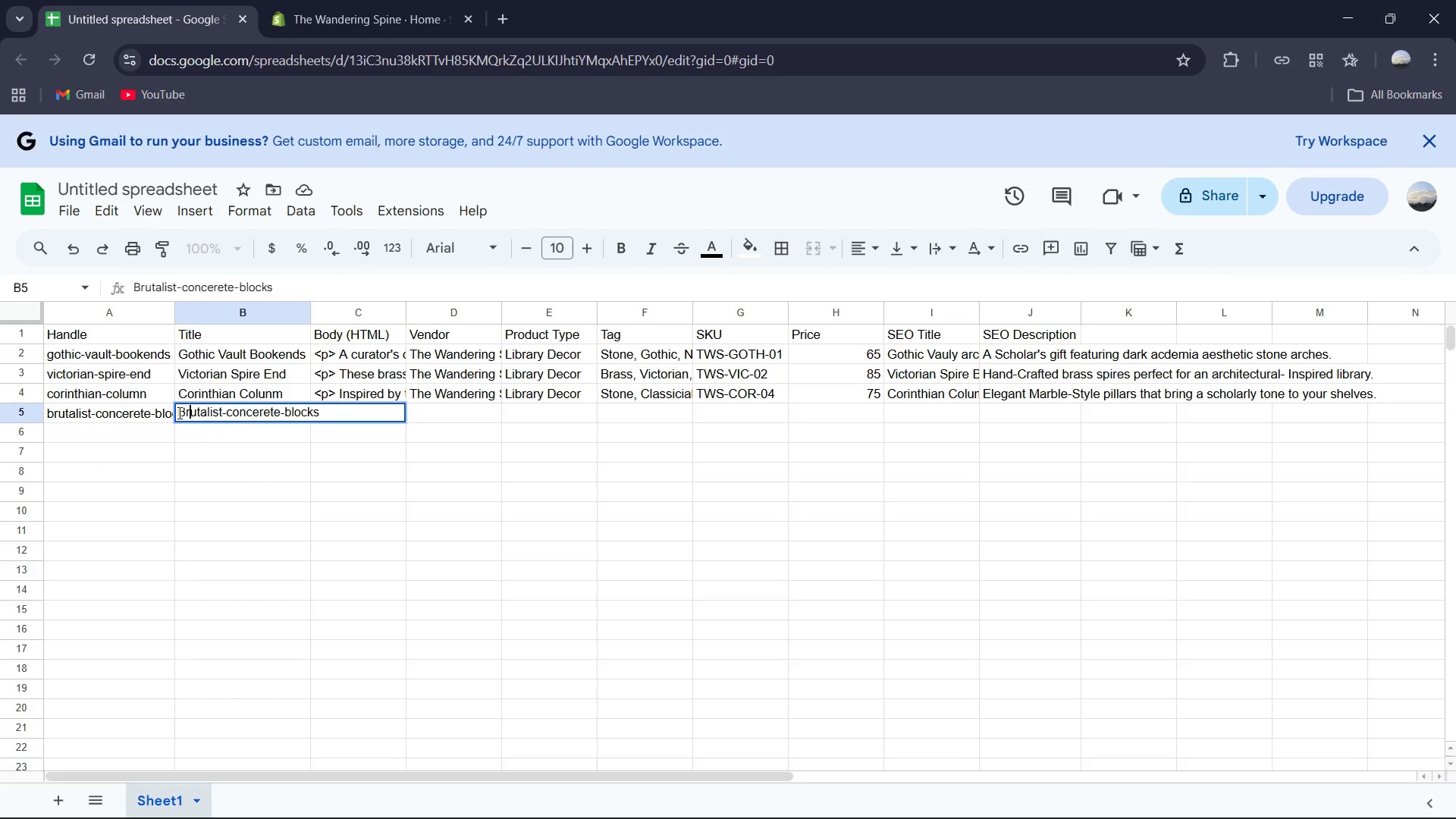 
hold_key(key=ArrowRight, duration=0.64)
 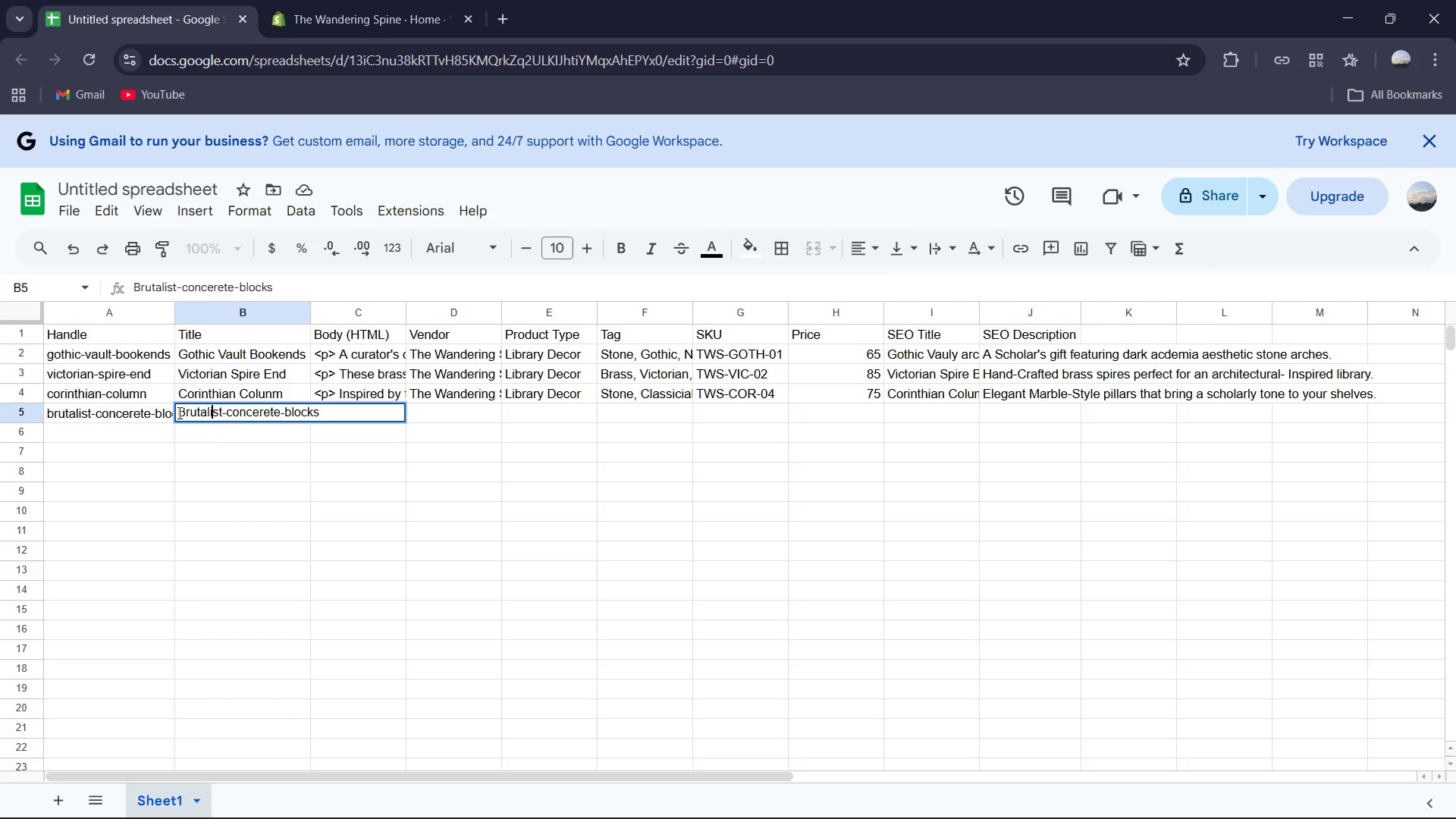 
key(ArrowRight)
 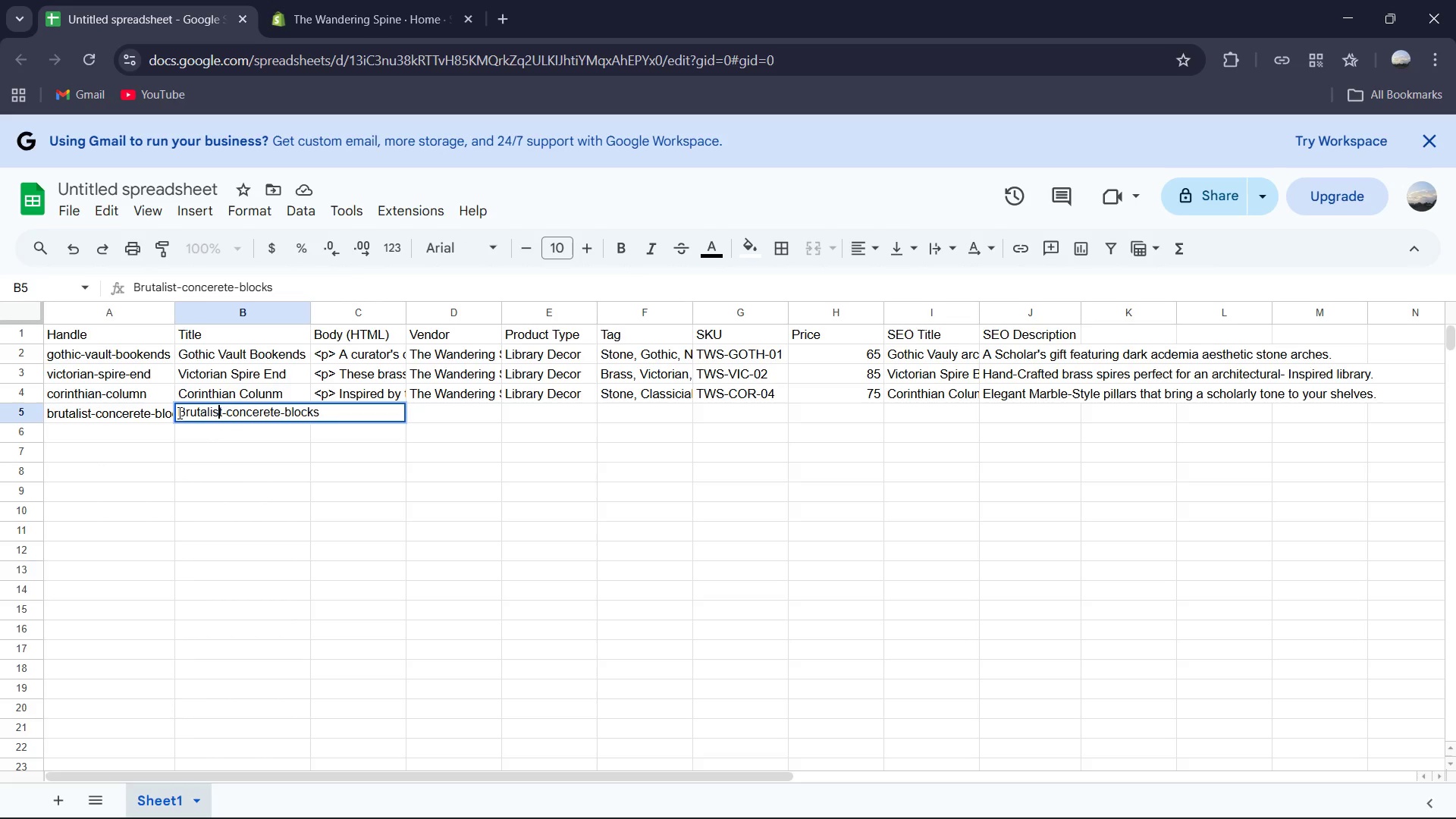 
key(ArrowRight)
 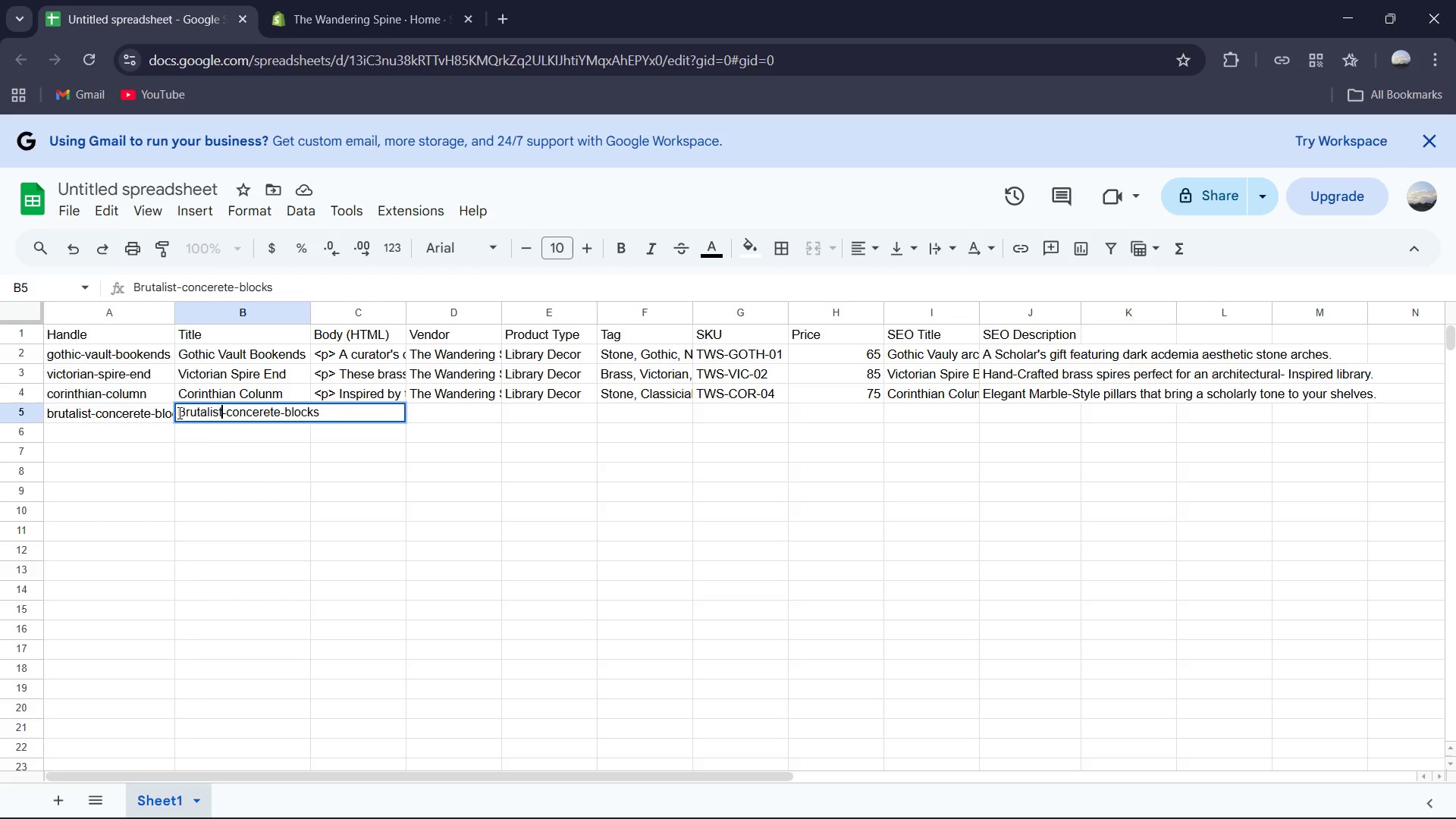 
key(ArrowRight)
 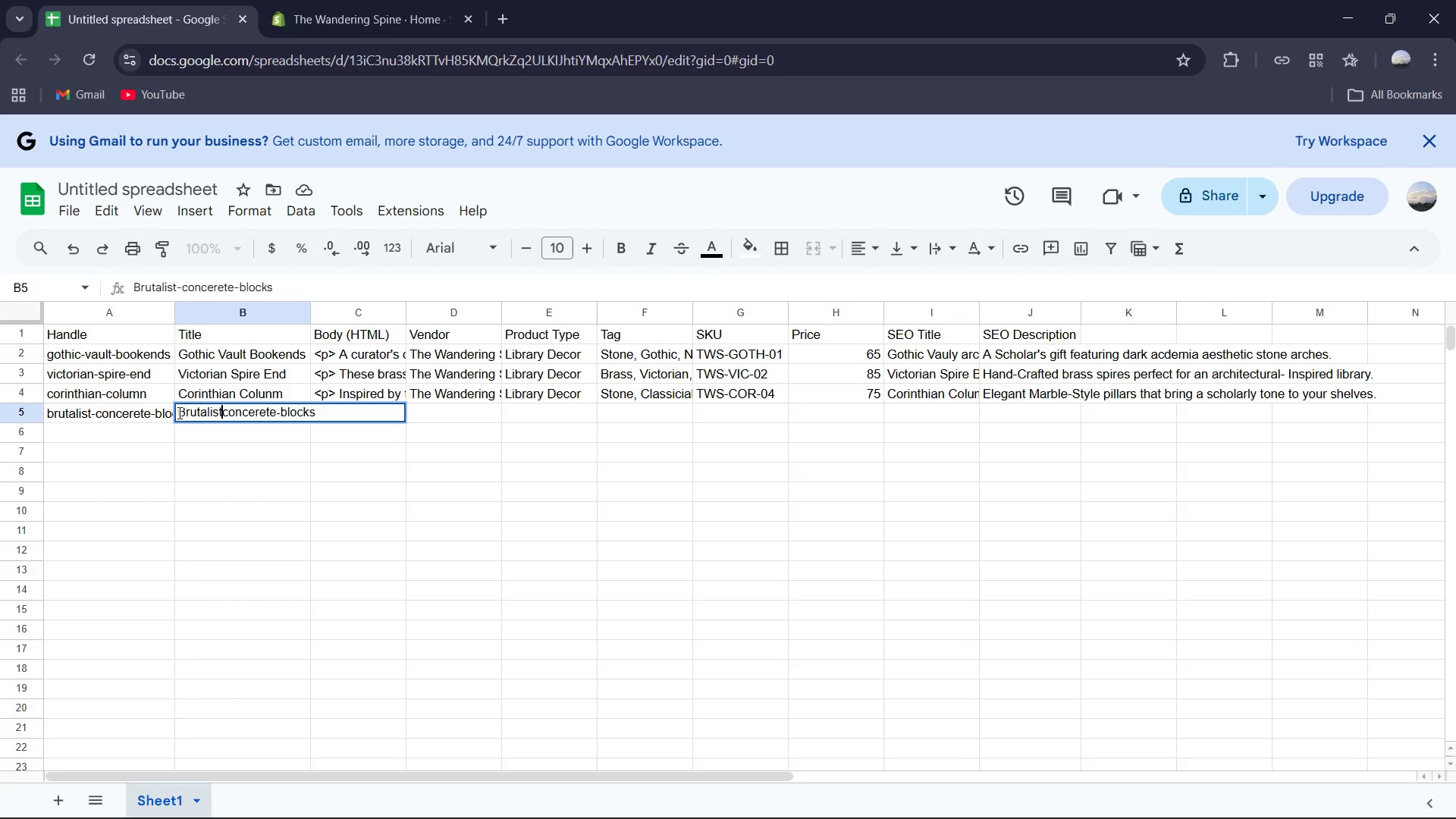 
key(Backspace)
 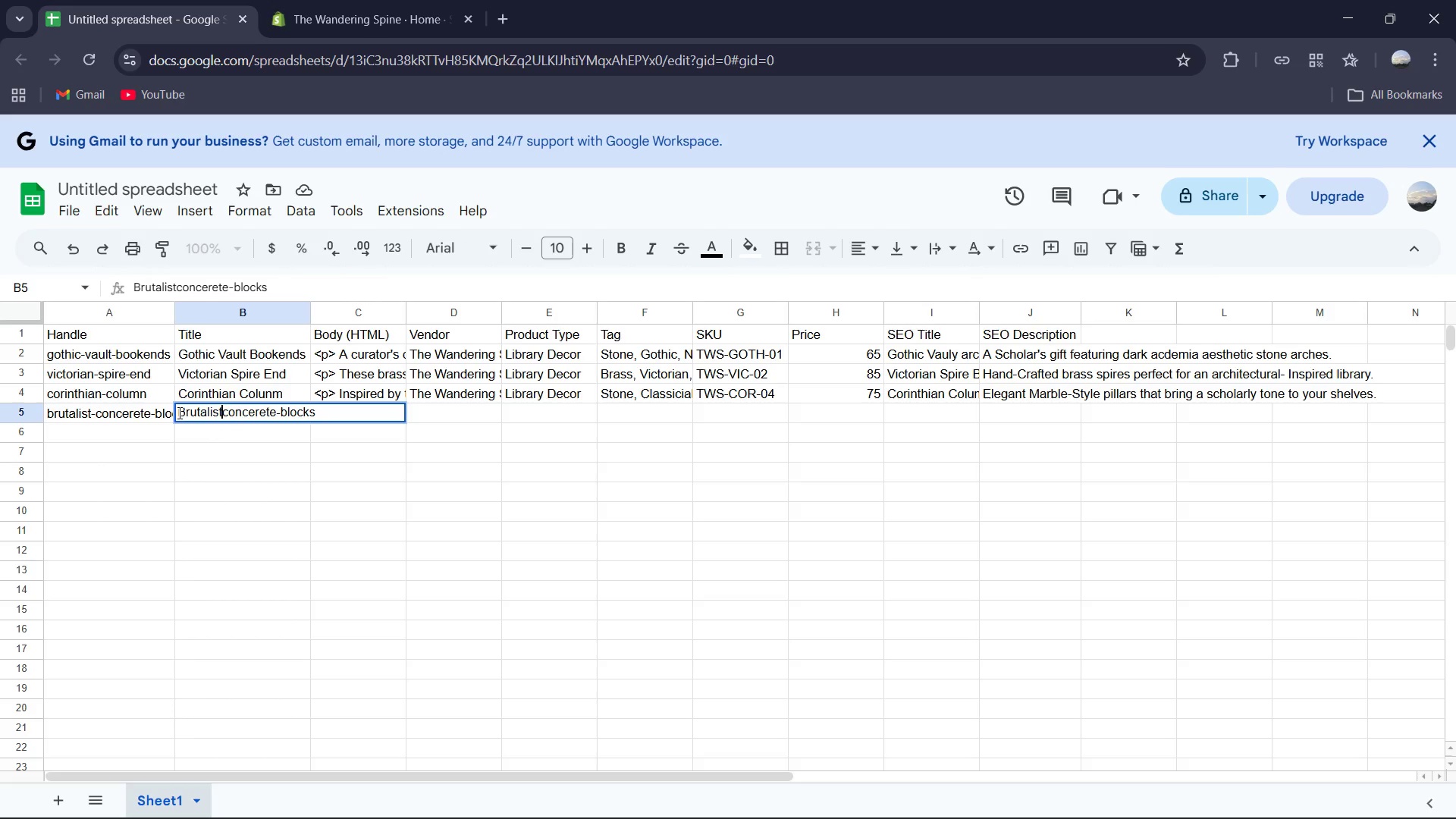 
key(Space)
 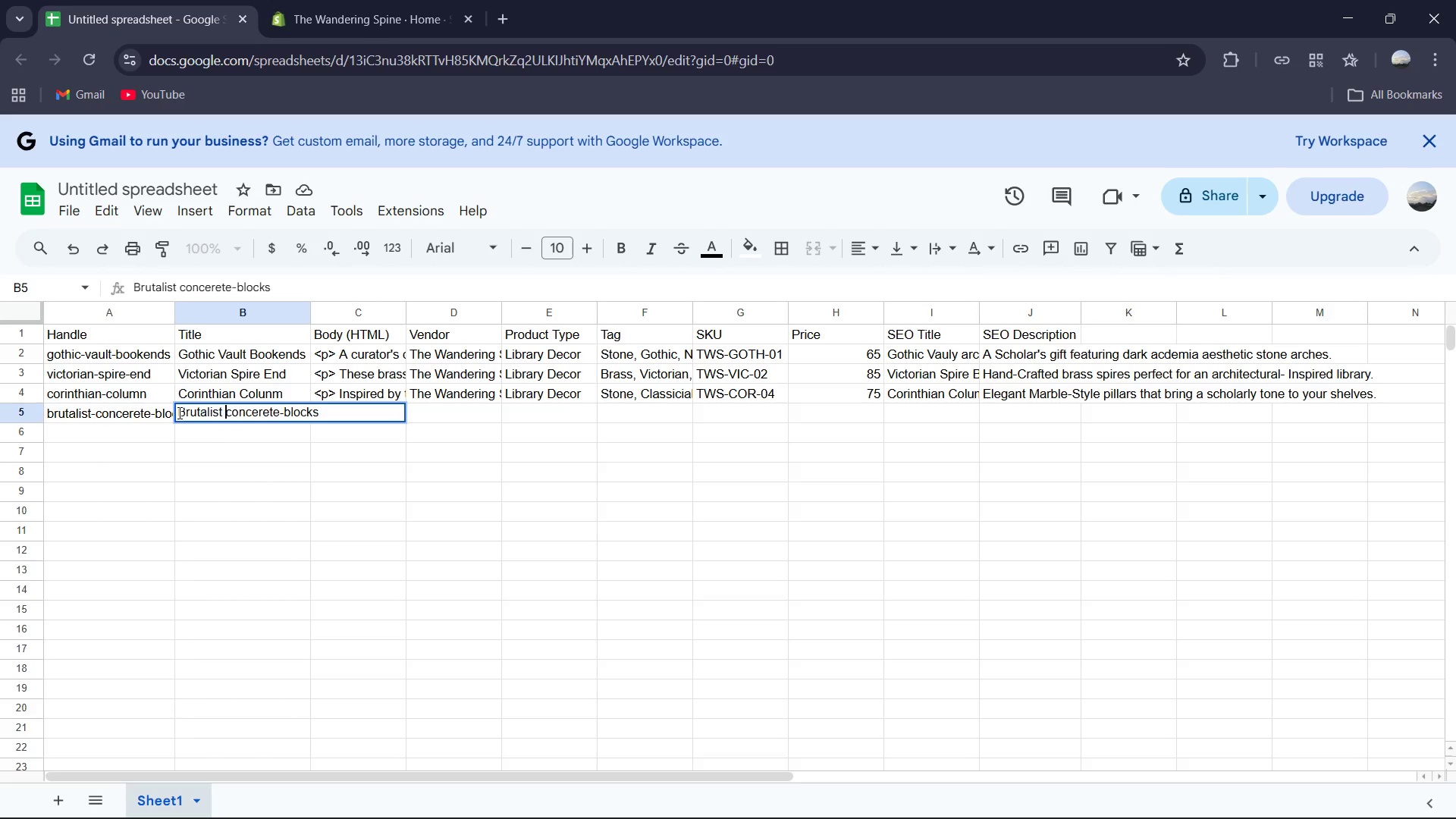 
key(ArrowRight)
 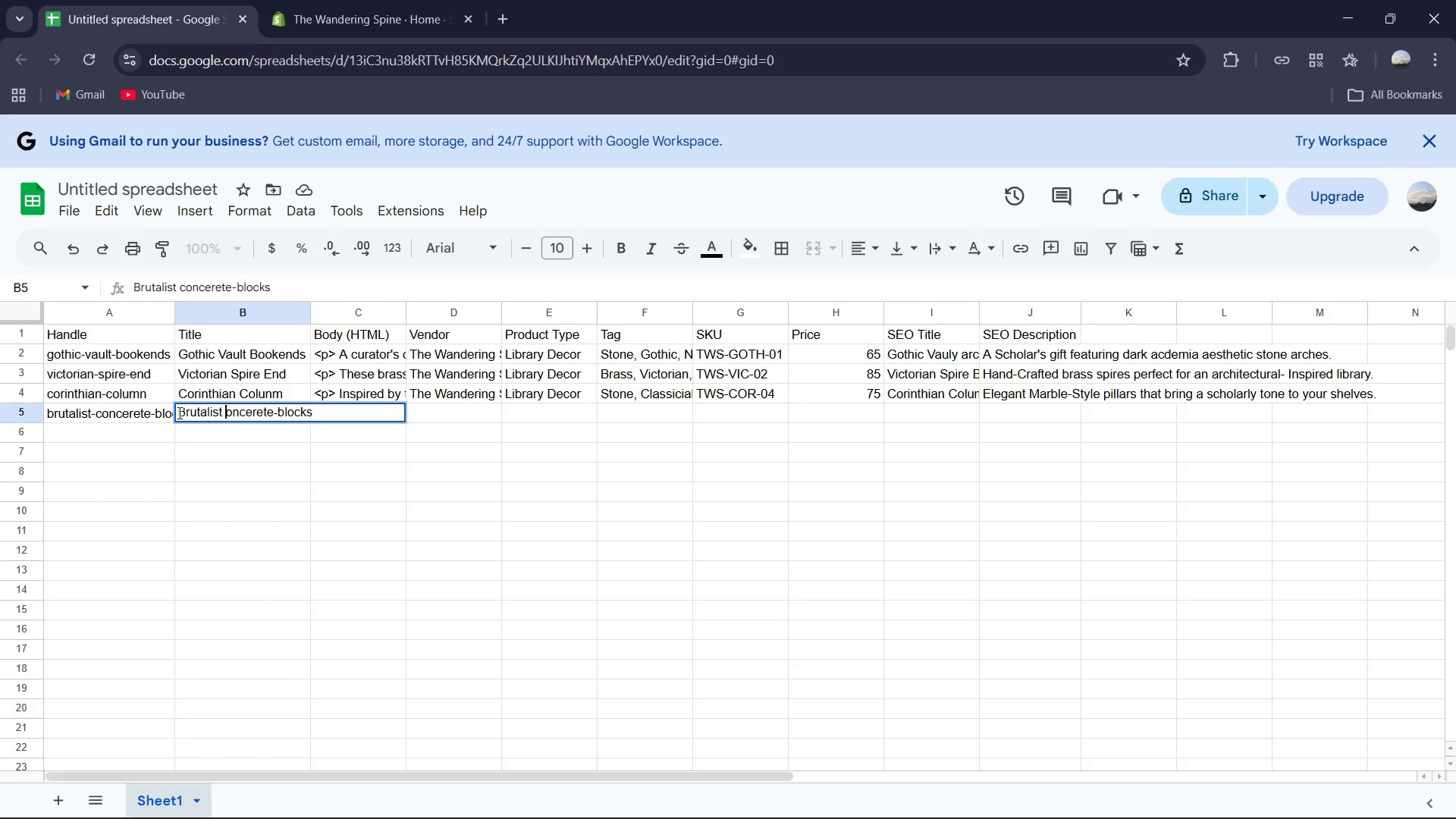 
key(Backspace)
 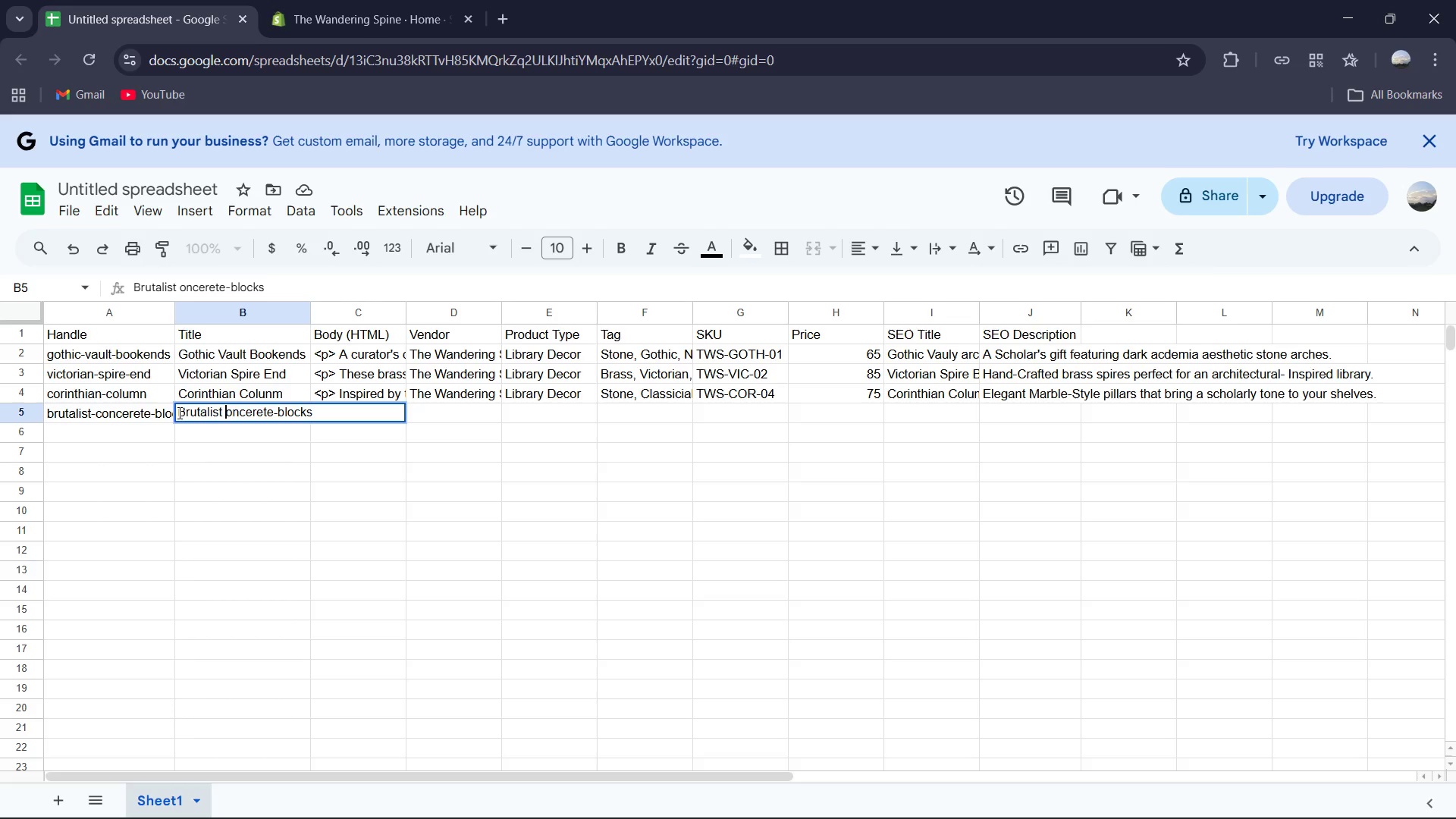 
key(Shift+C)
 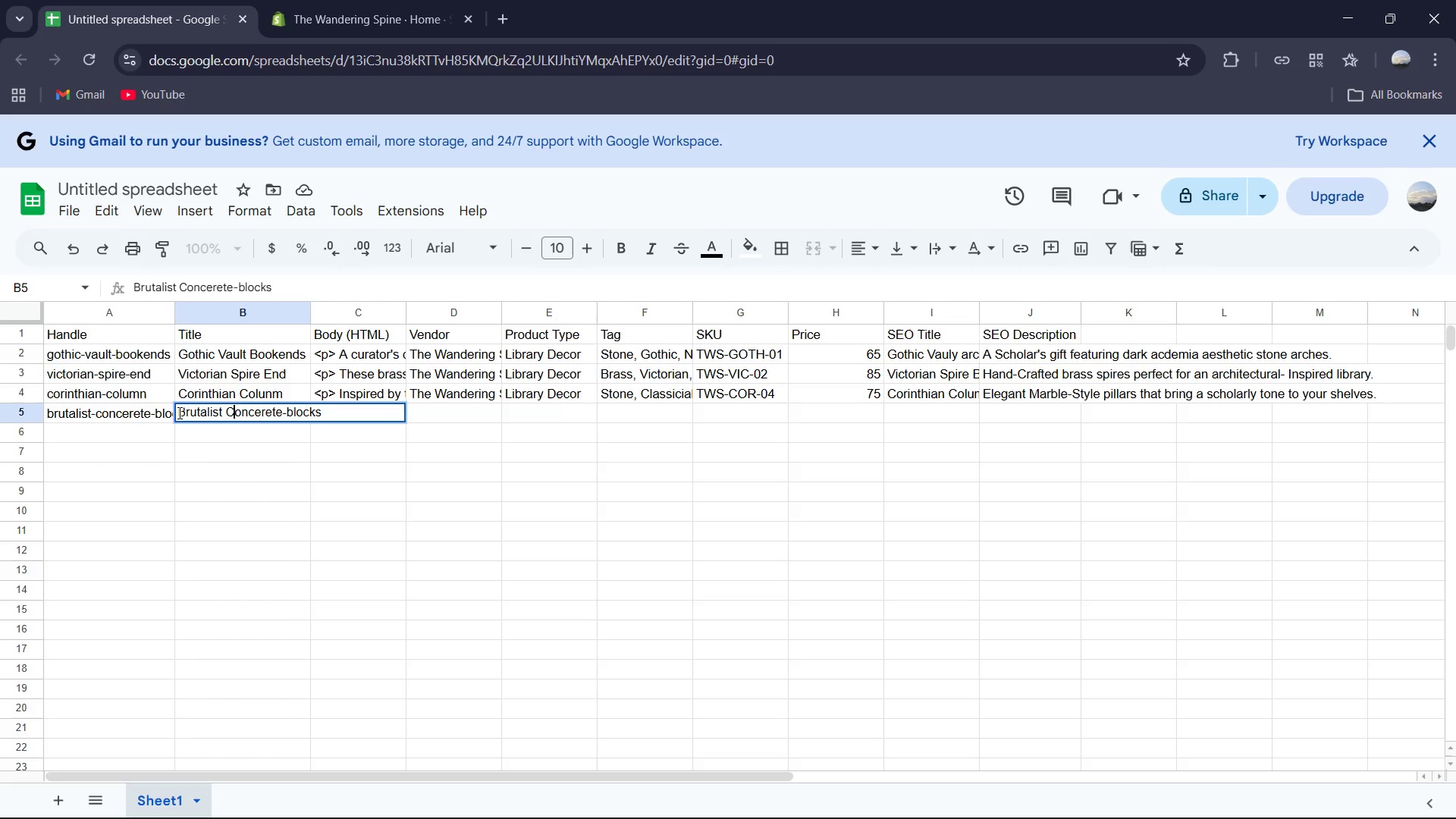 
key(ArrowRight)
 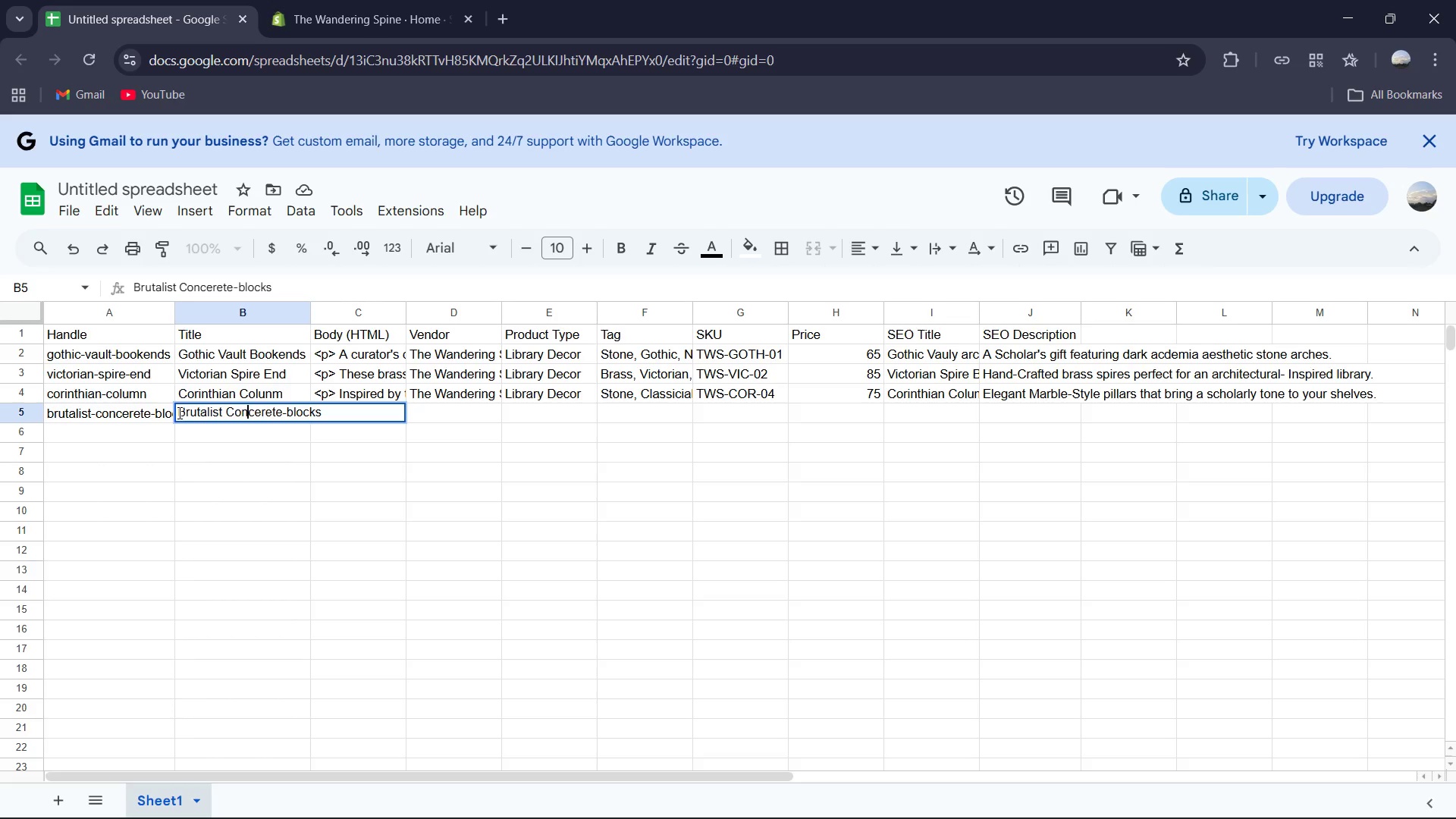 
hold_key(key=ArrowRight, duration=0.58)
 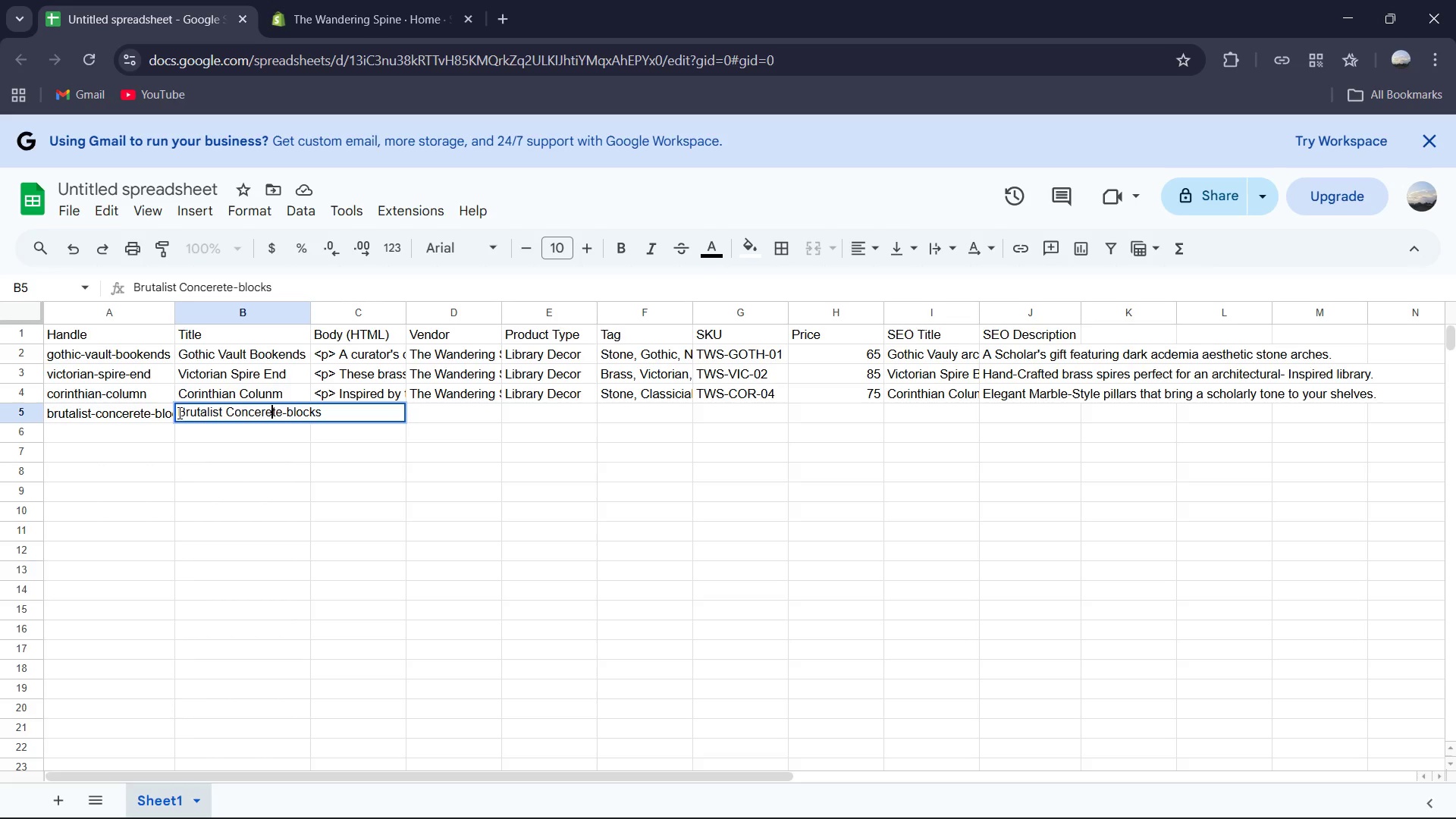 
key(ArrowRight)
 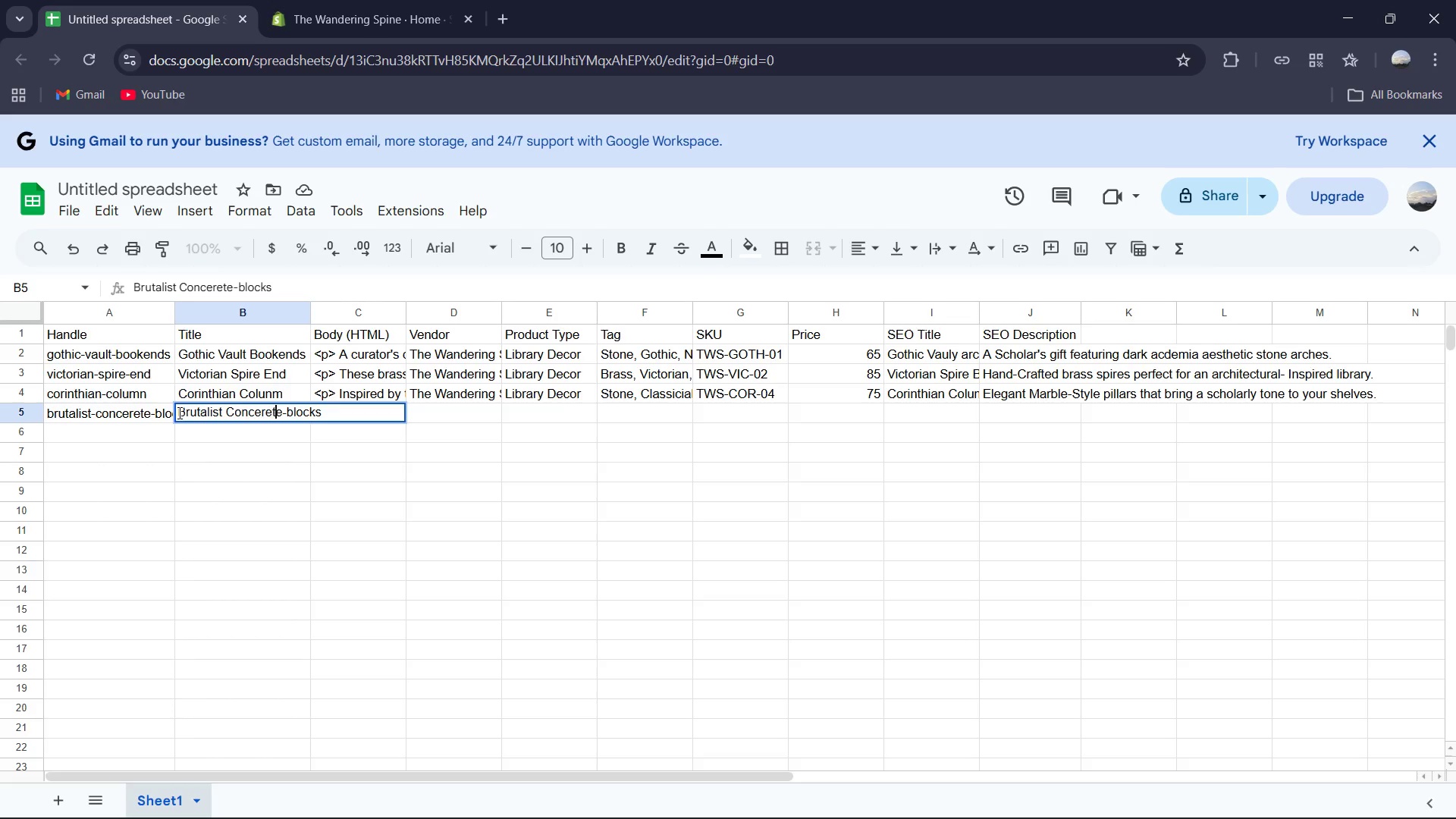 
key(ArrowRight)
 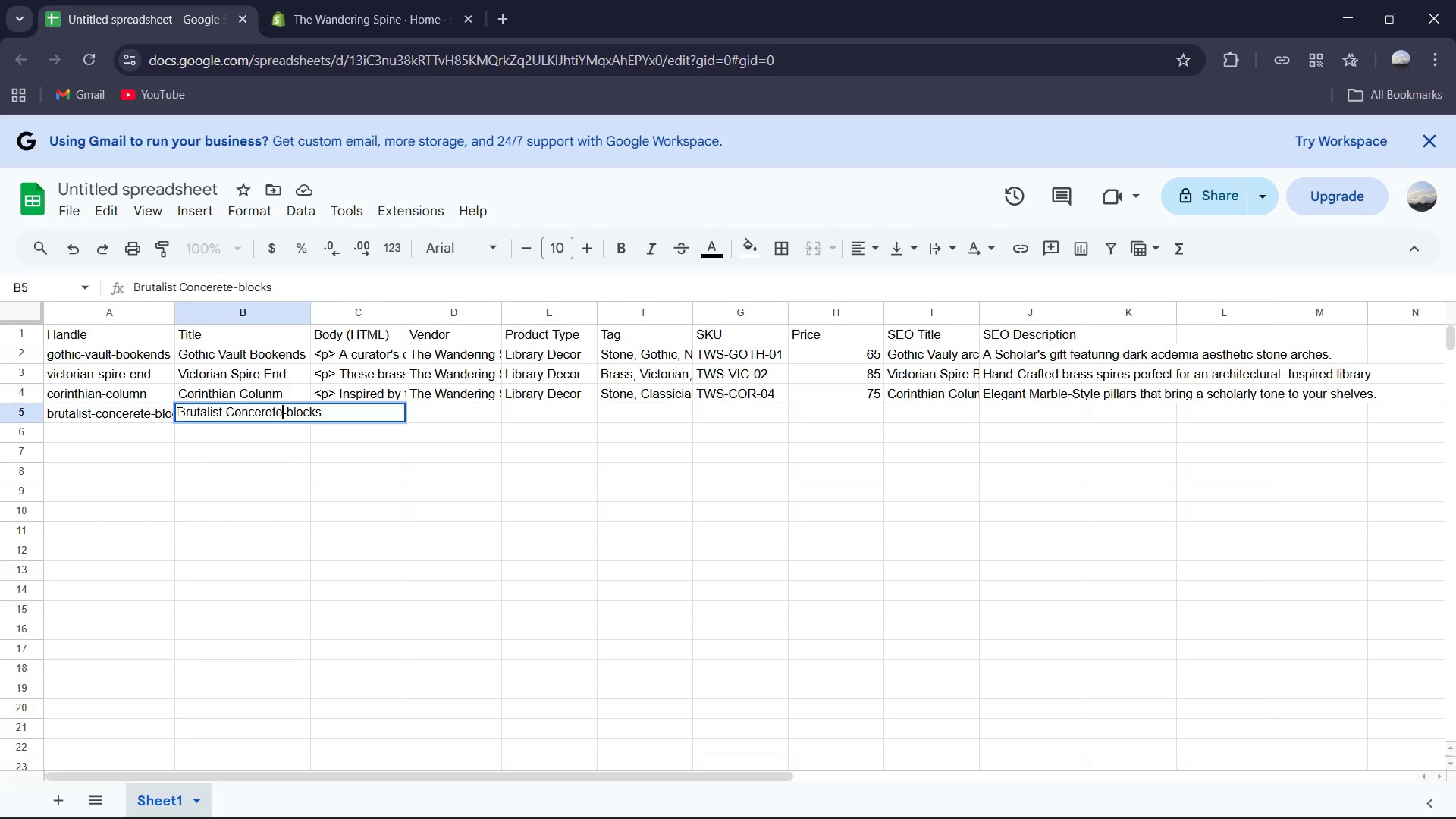 
key(ArrowRight)
 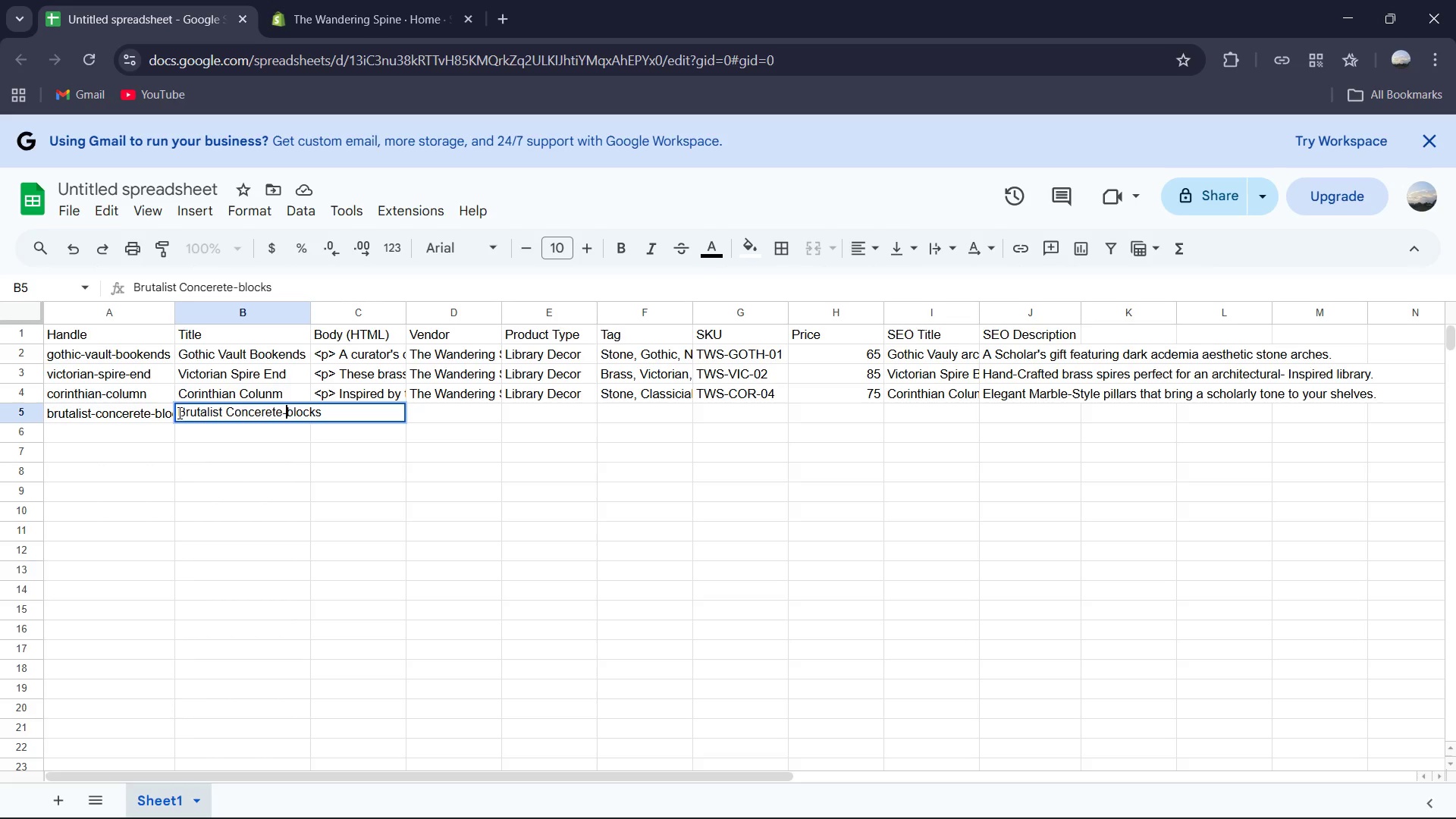 
key(ArrowRight)
 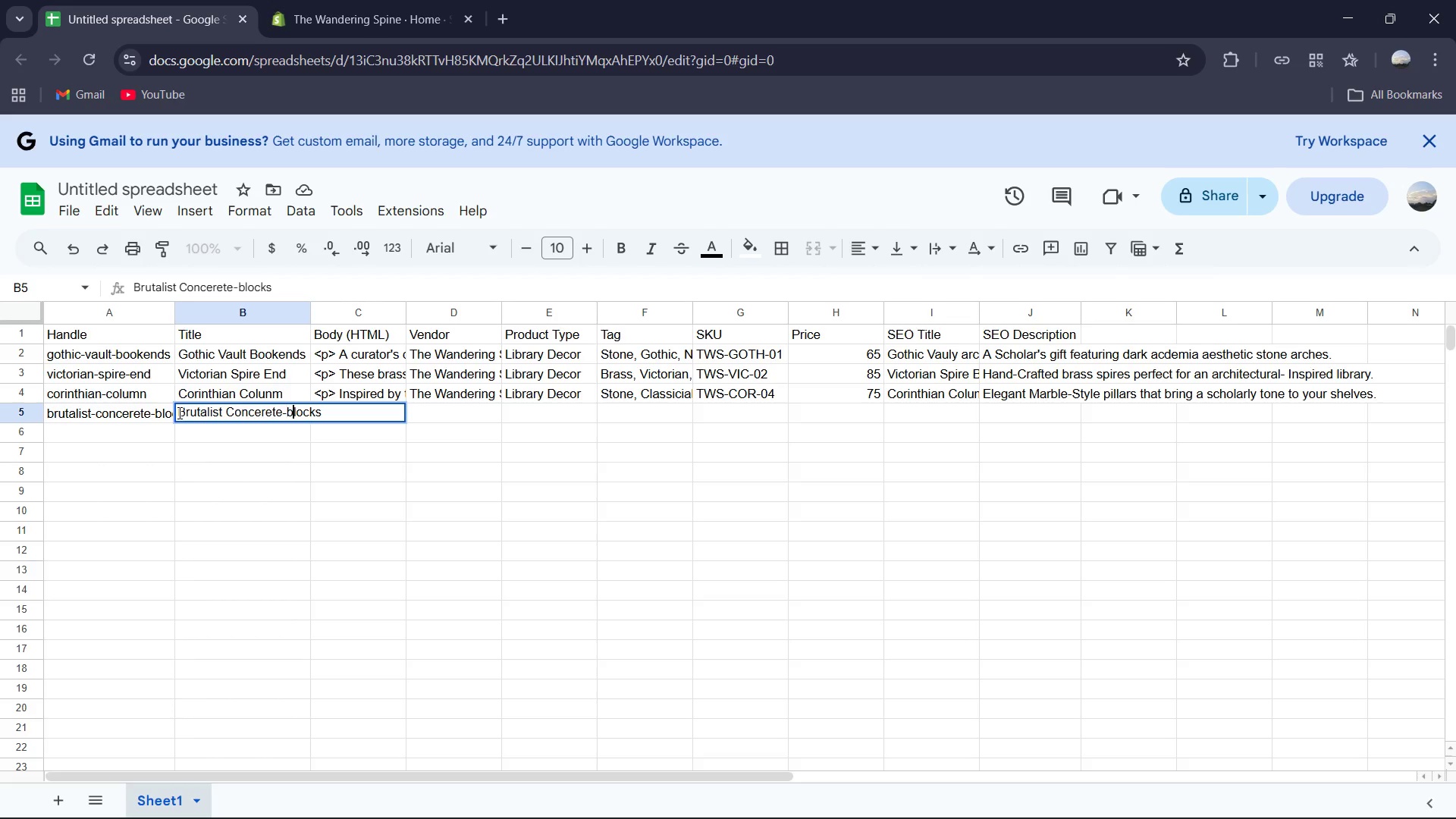 
key(ArrowRight)
 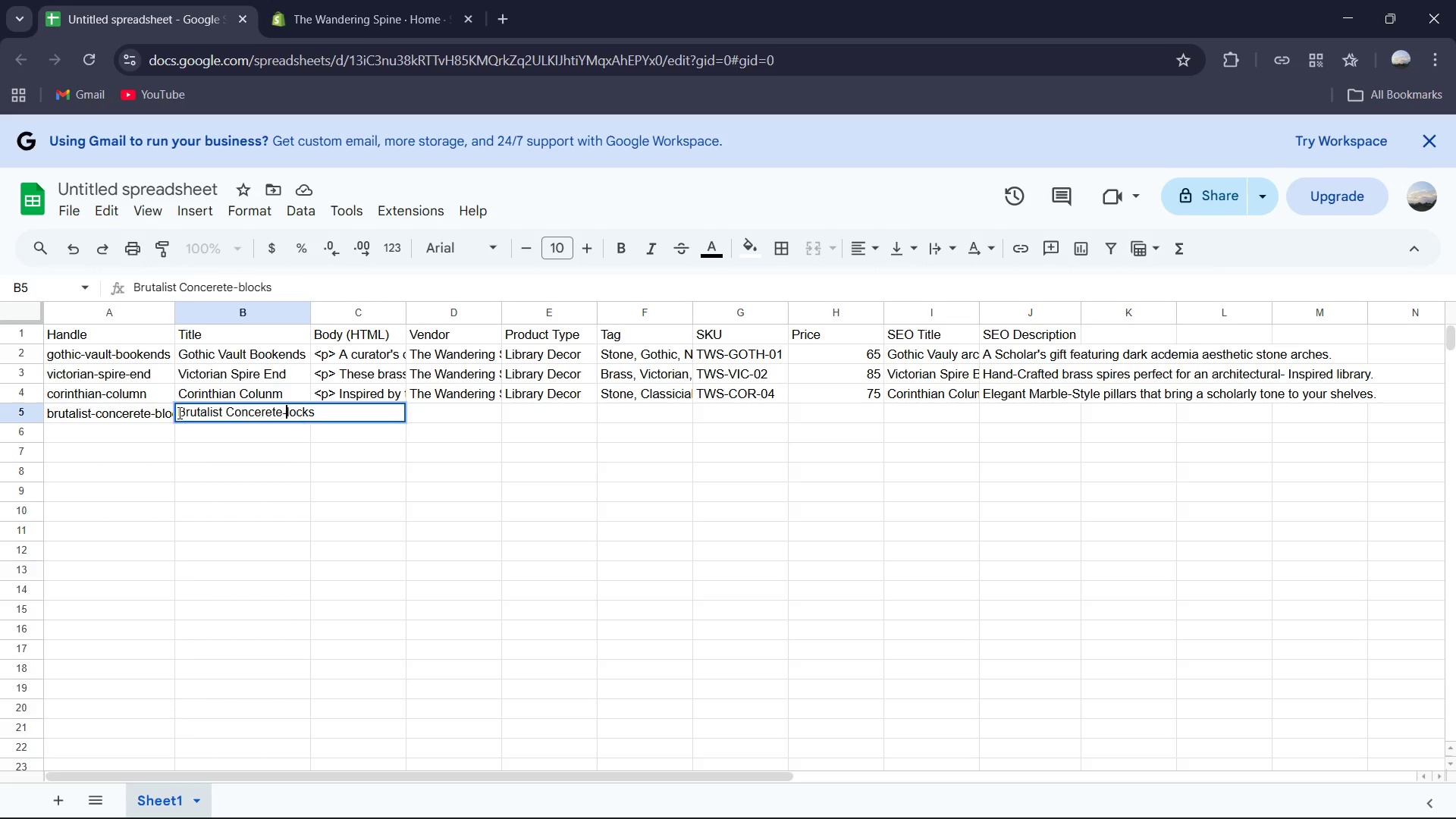 
key(Backspace)
 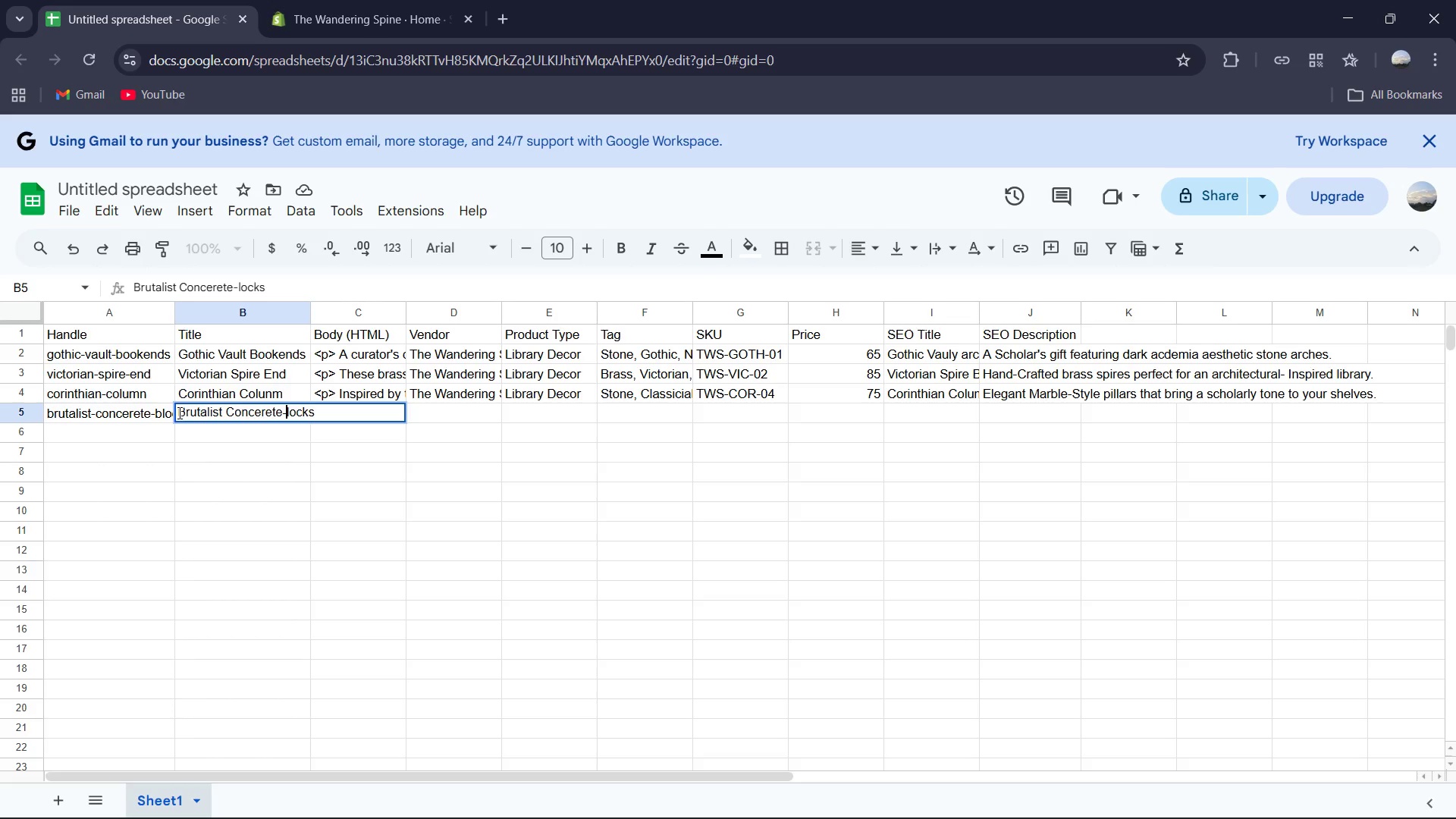 
key(Backspace)
 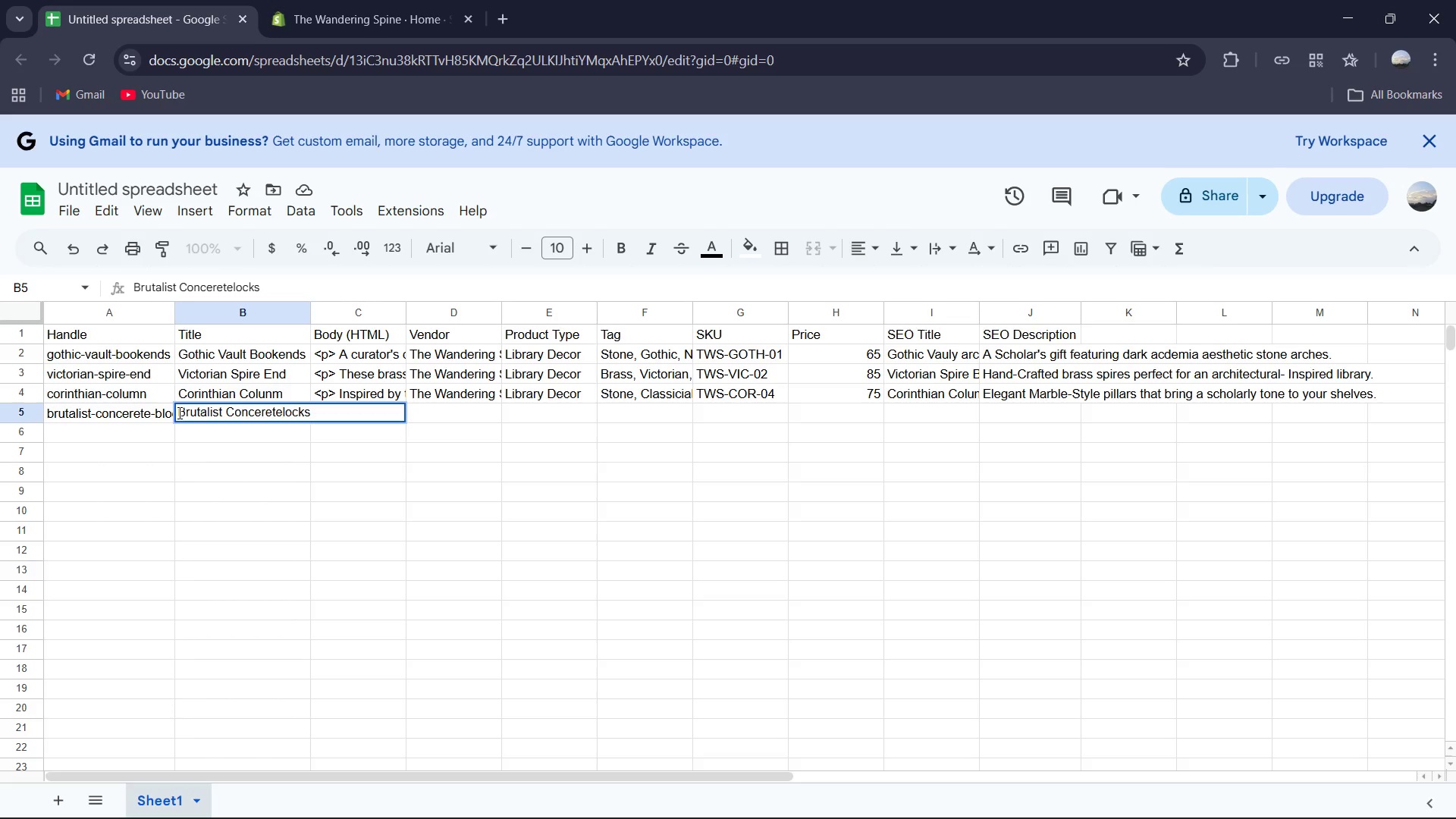 
key(Space)
 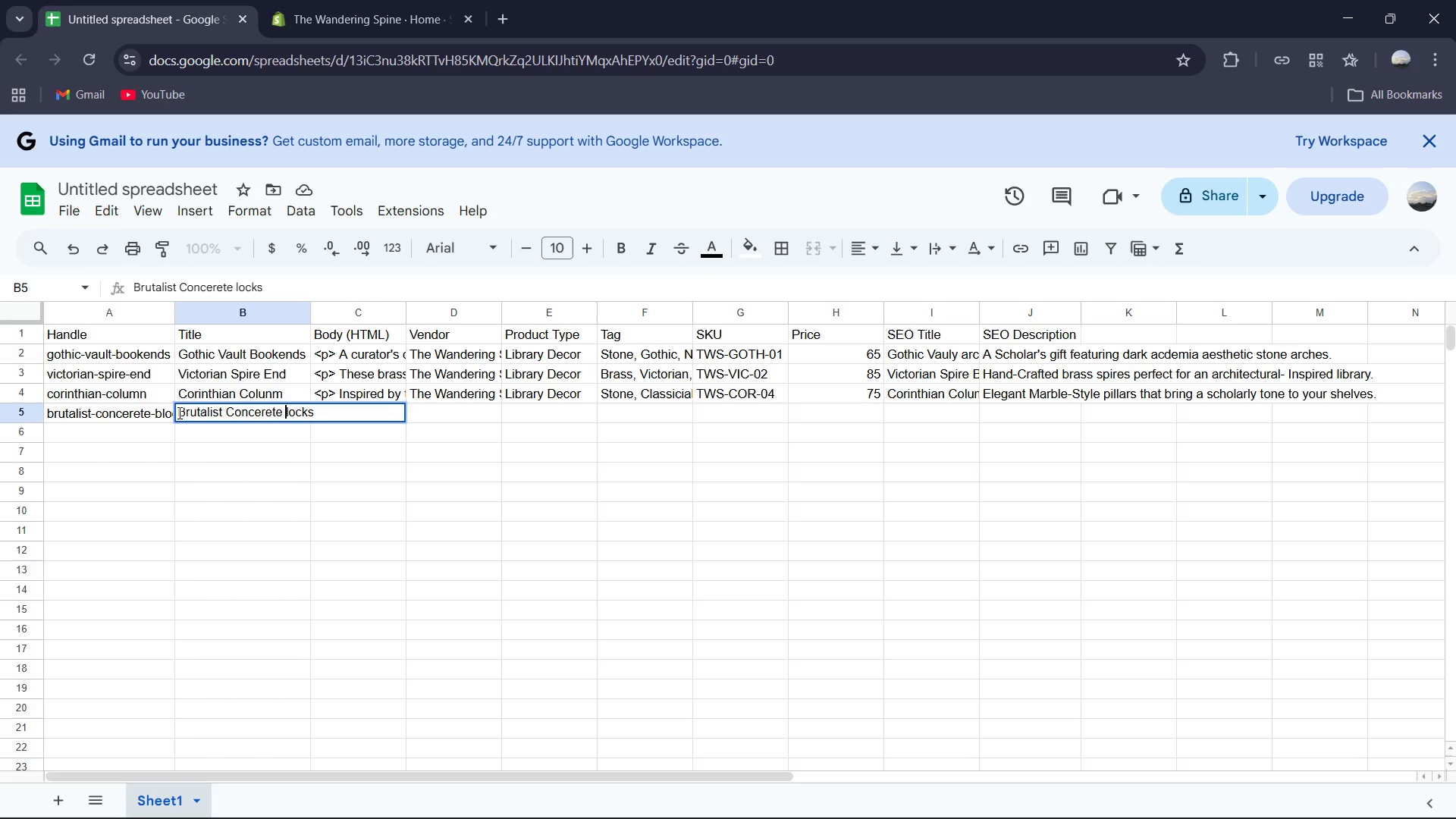 
key(Shift+B)
 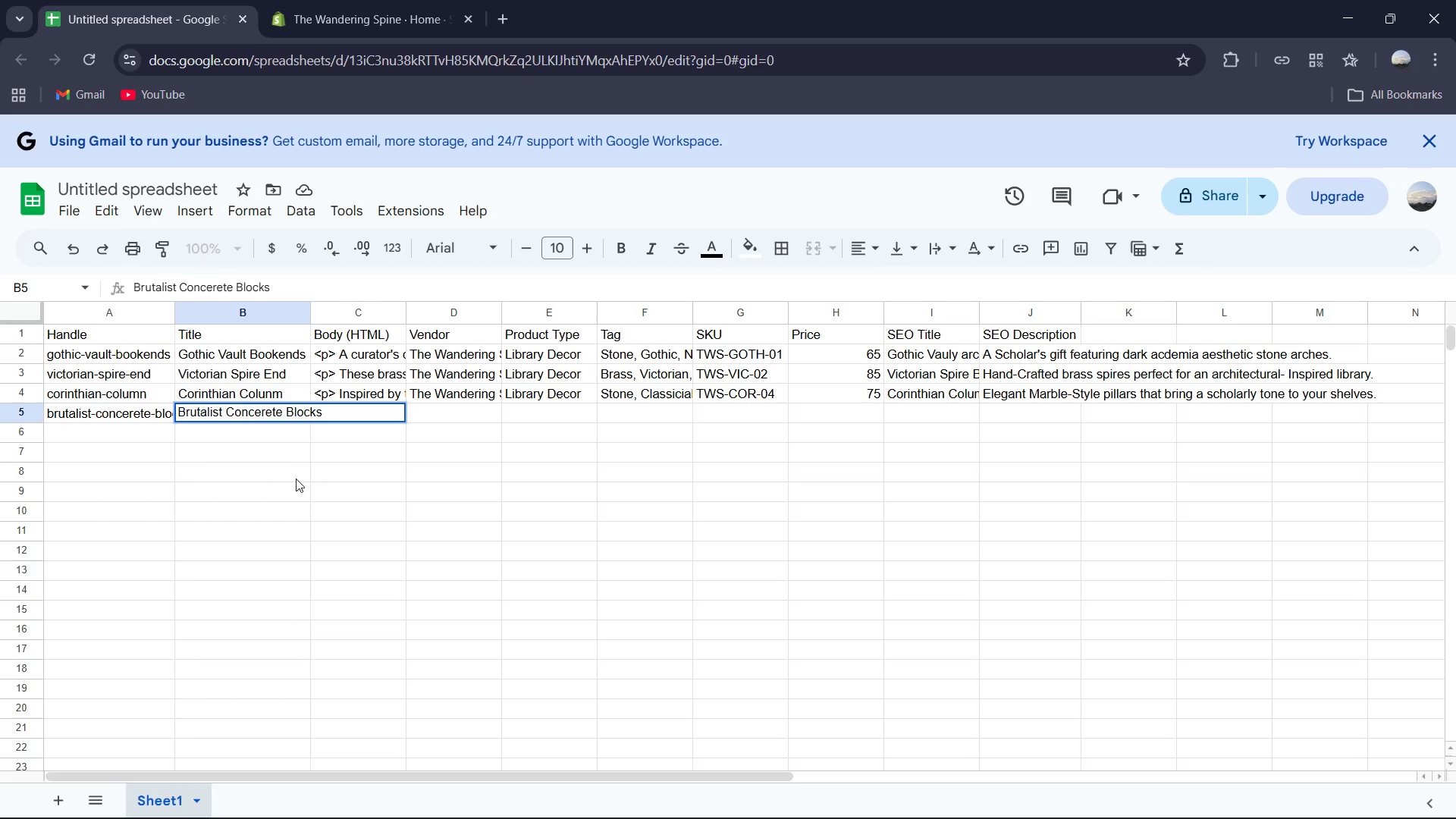 
left_click([314, 481])
 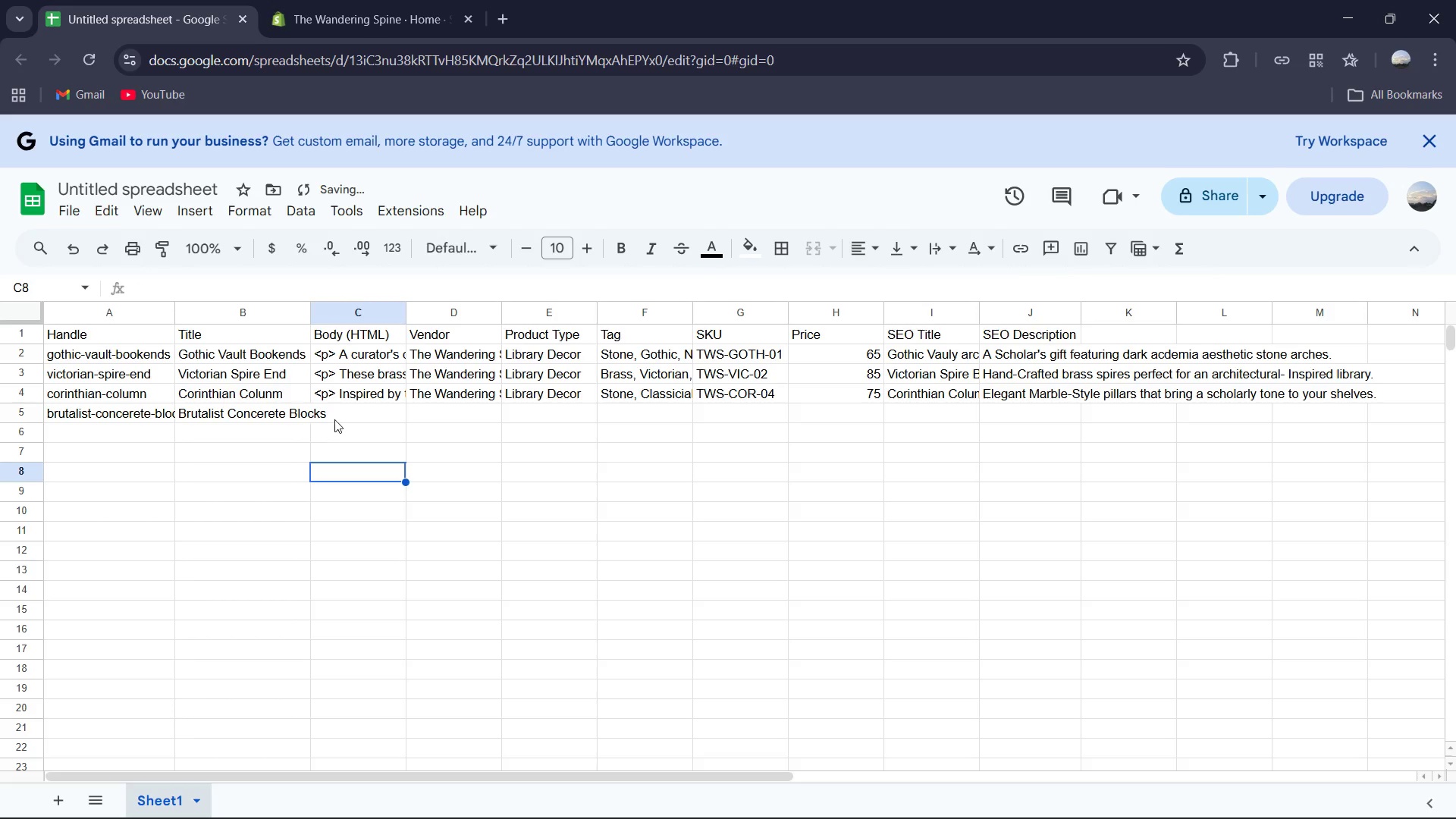 
left_click([345, 416])
 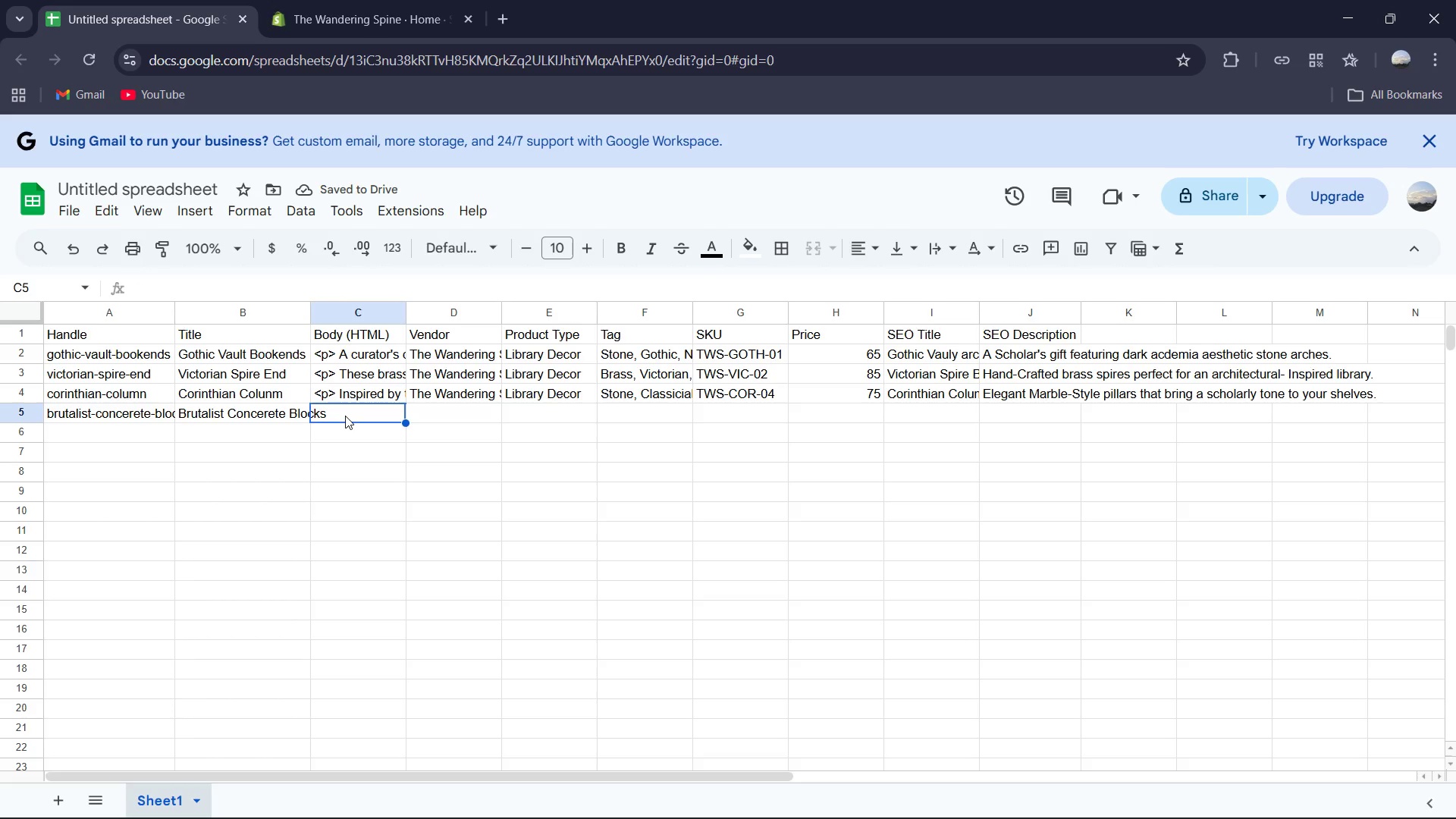 
wait(5.42)
 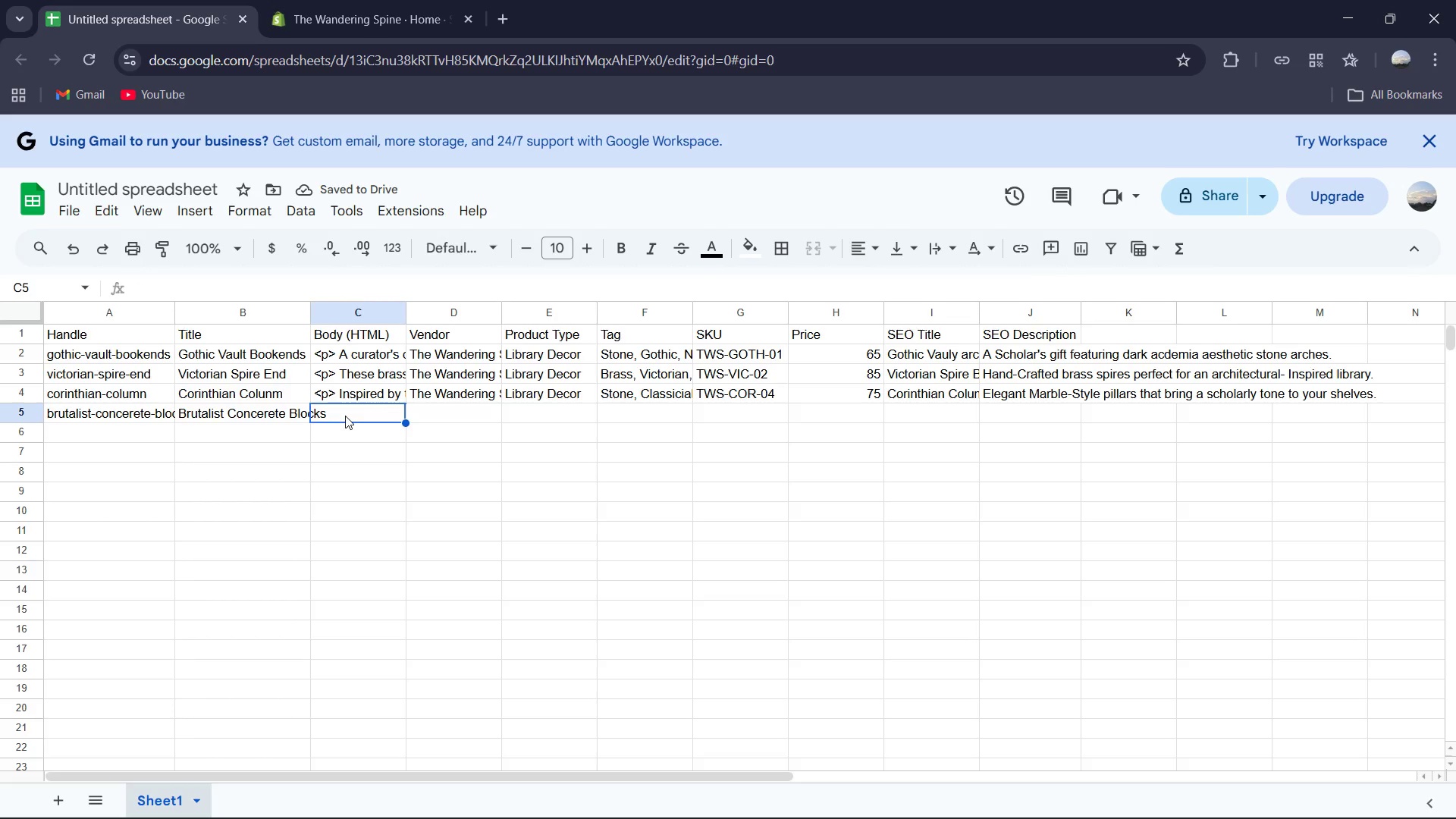 
type(<p> O)
key(Backspace)
type(i)
key(Backspace)
type(I)
key(Backspace)
key(Backspace)
type(Inspired for )
 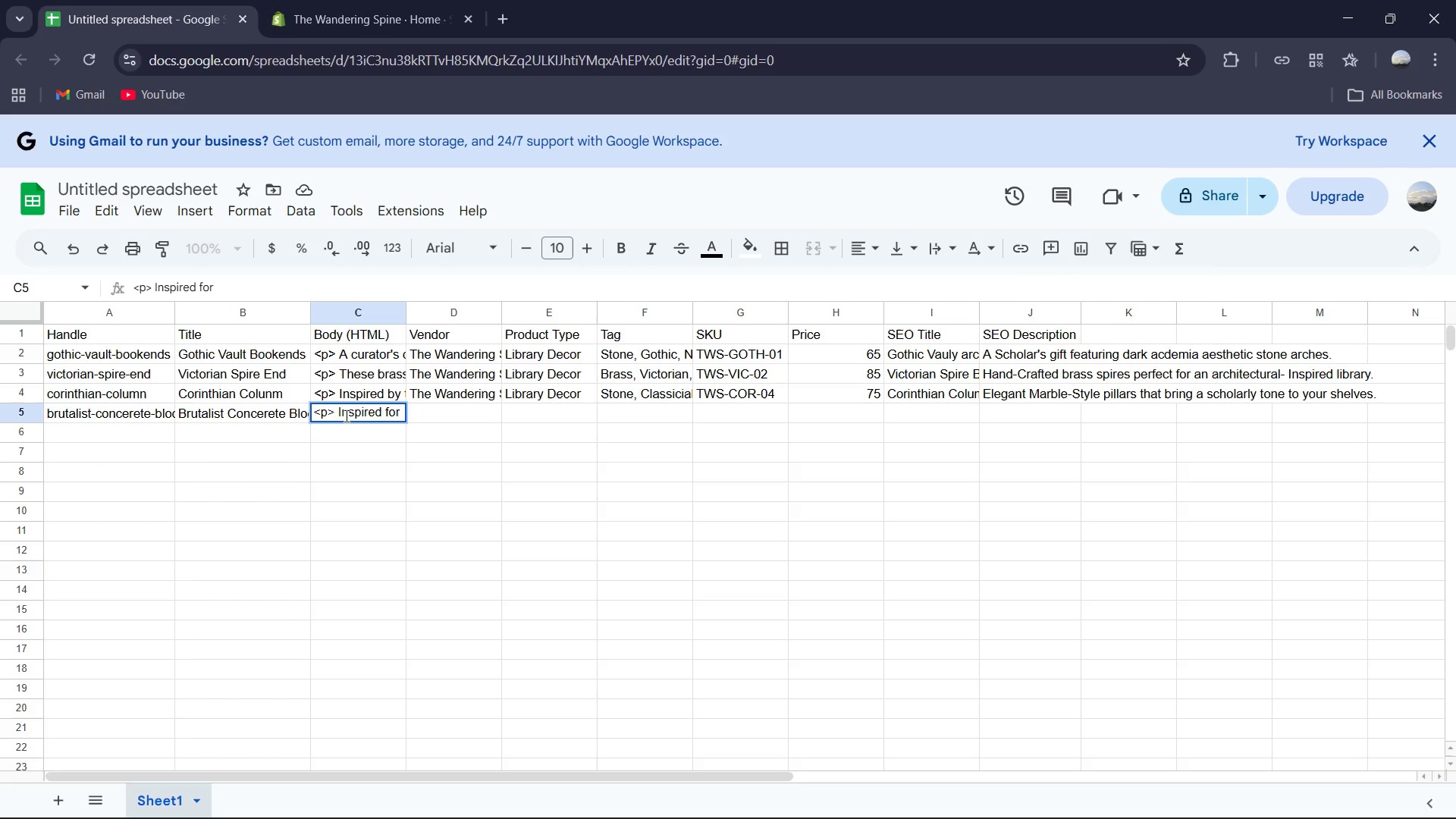 
wait(15.7)
 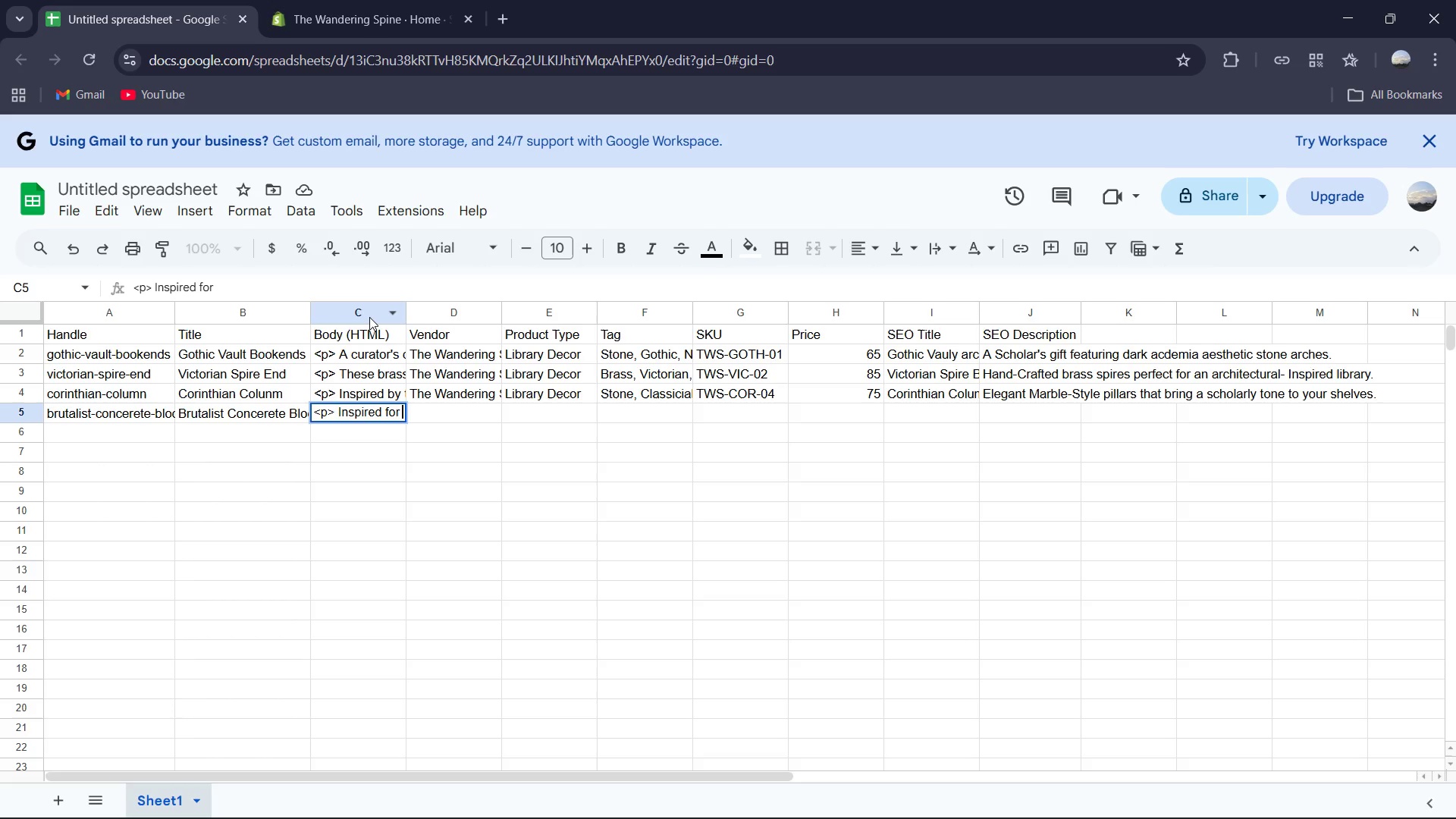 
key(Backspace)
key(Backspace)
key(Backspace)
key(Backspace)
key(Backspace)
key(Backspace)
key(Backspace)
key(Backspace)
key(Backspace)
key(Backspace)
key(Backspace)
key(Backspace)
key(Backspace)
type(For the modern intellectual. These raw concrete forms celebrate the beauty of st)
 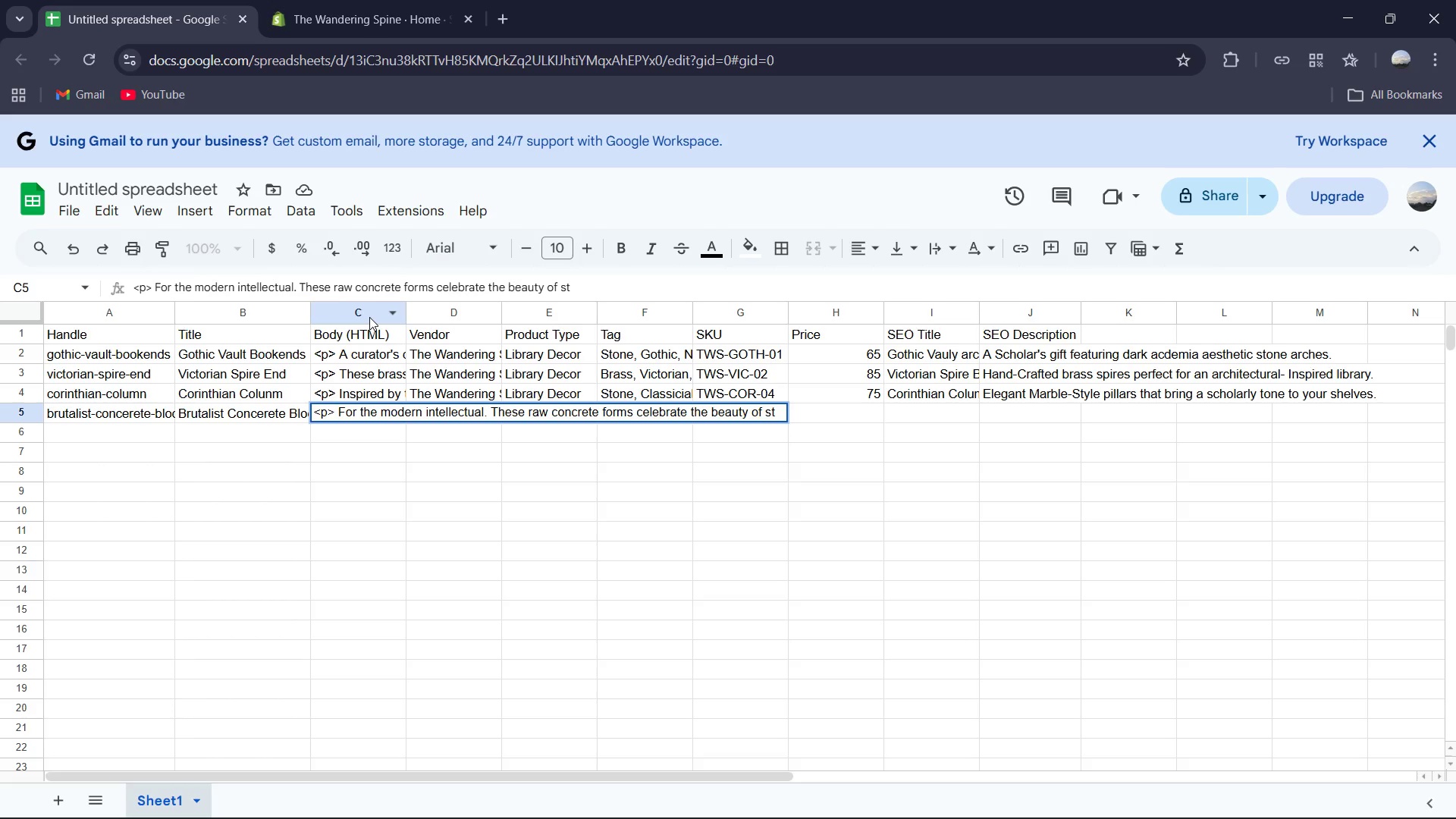 
left_click([369, 317])
 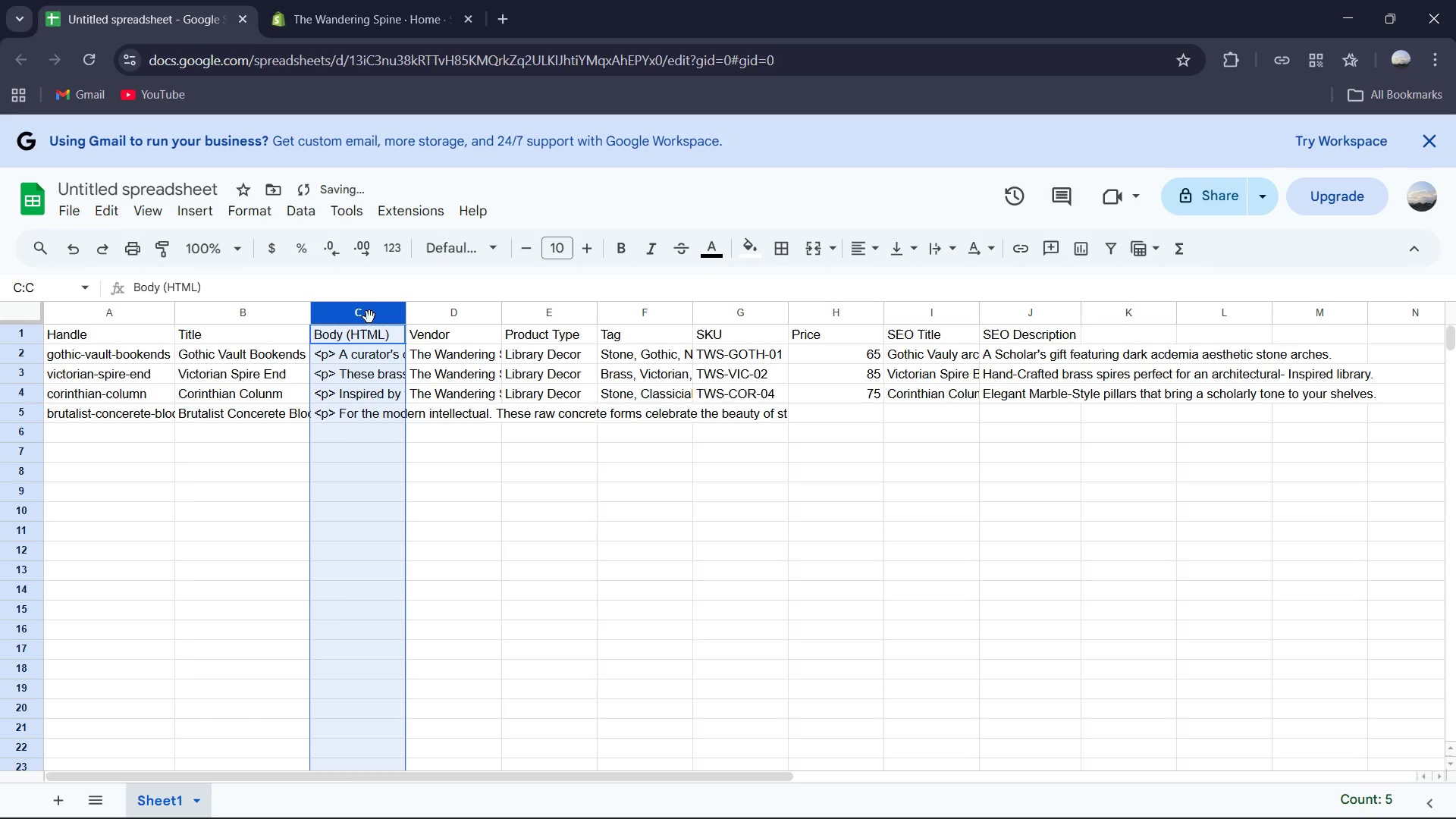 
key(R)
 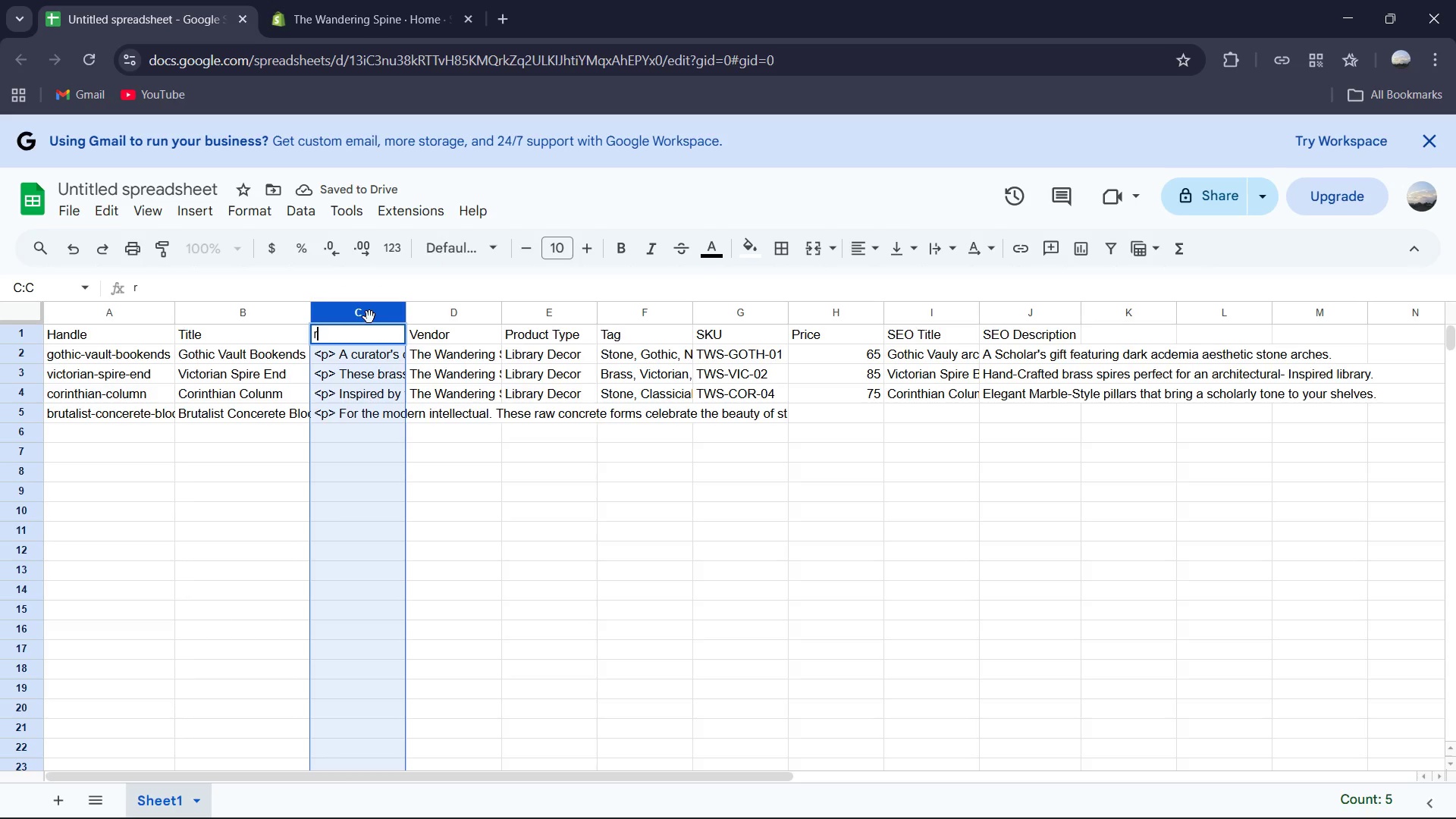 
left_click([515, 514])
 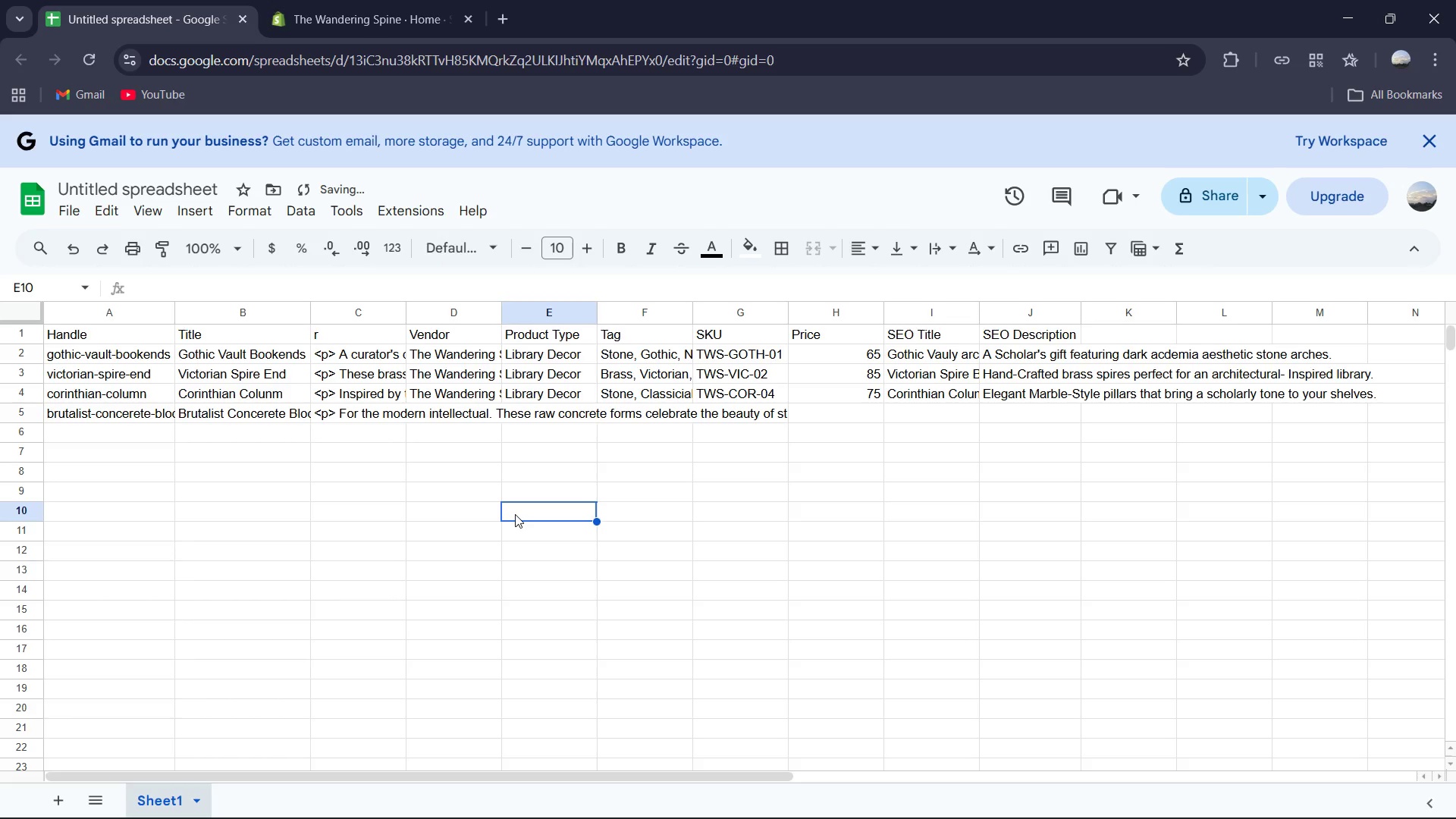 
key(Control+Z)
 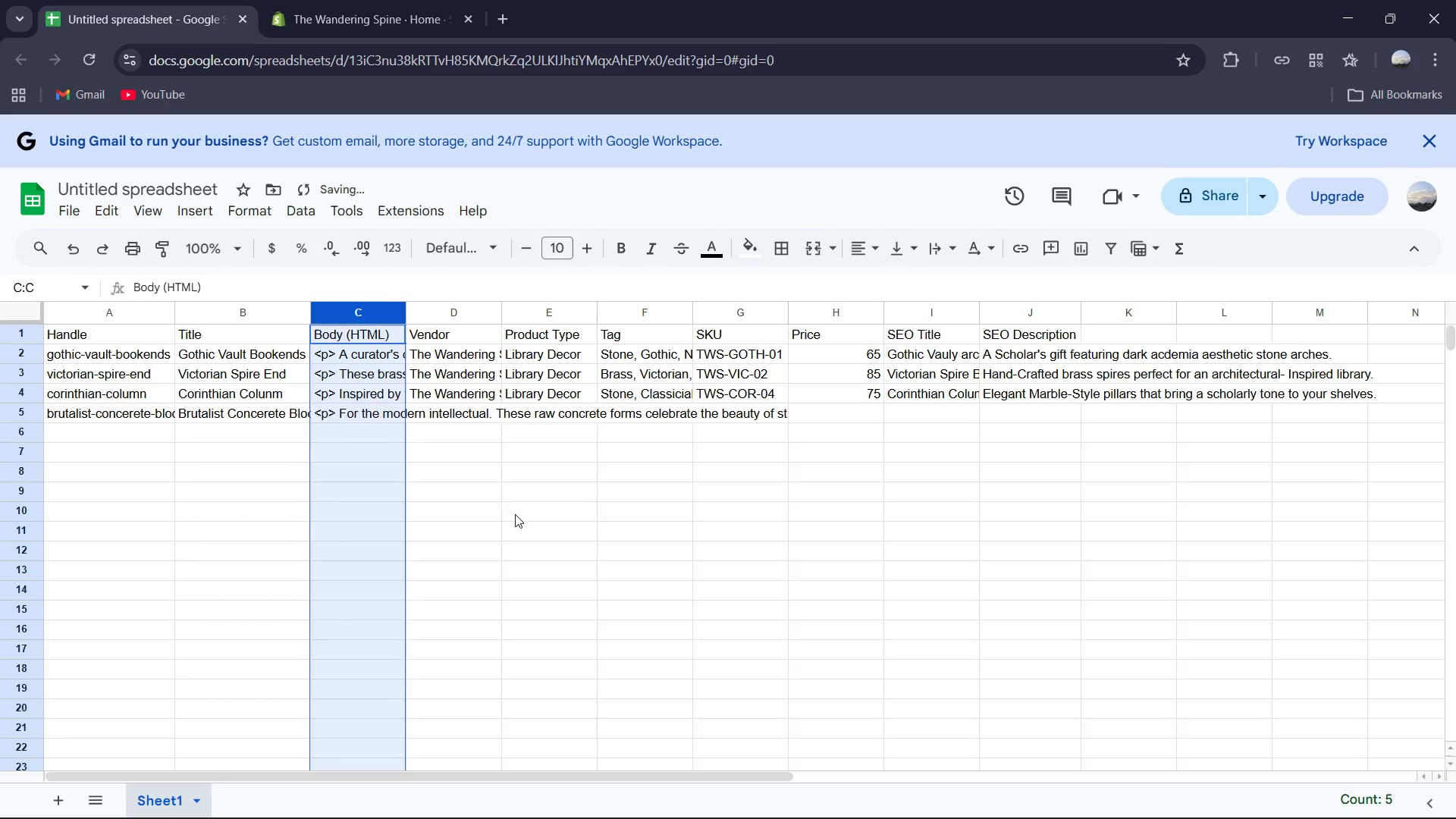 
key(Control+Z)
 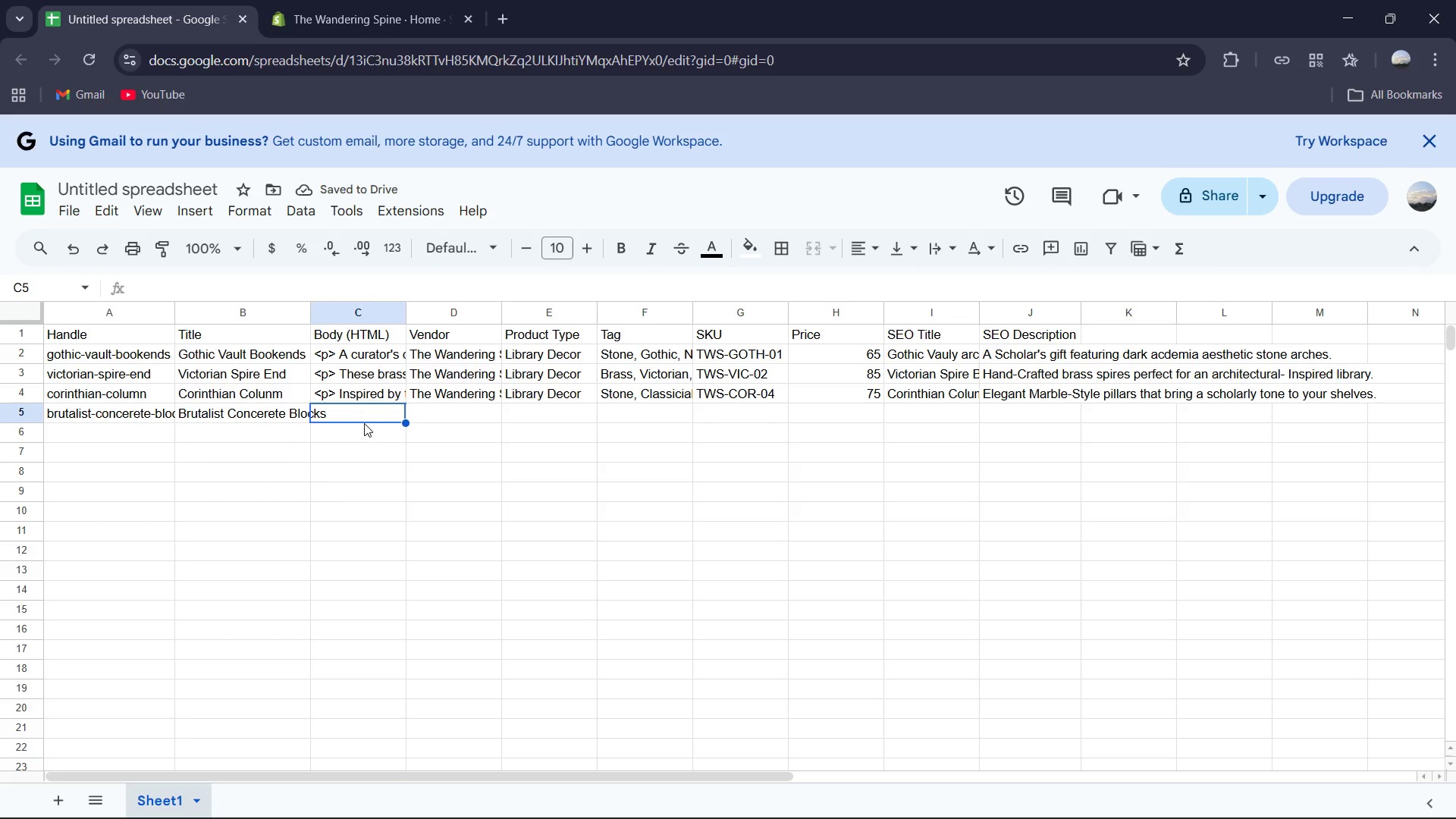 
double_click([364, 421])
 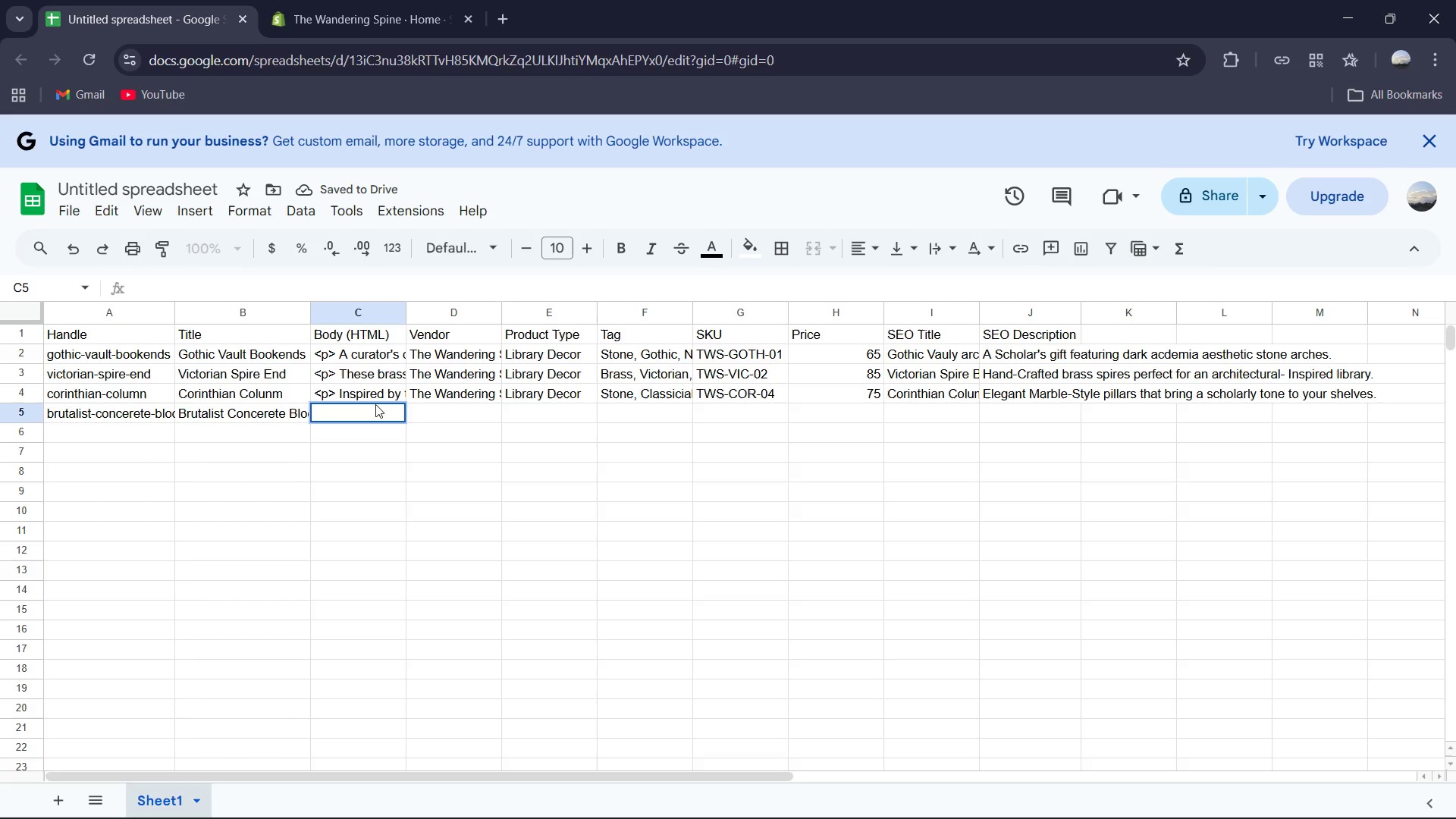 
type(<p> For the modern intellectual. These raw concrete forms celebrate the beauty of structural honesty and geometric wieght.<>)
 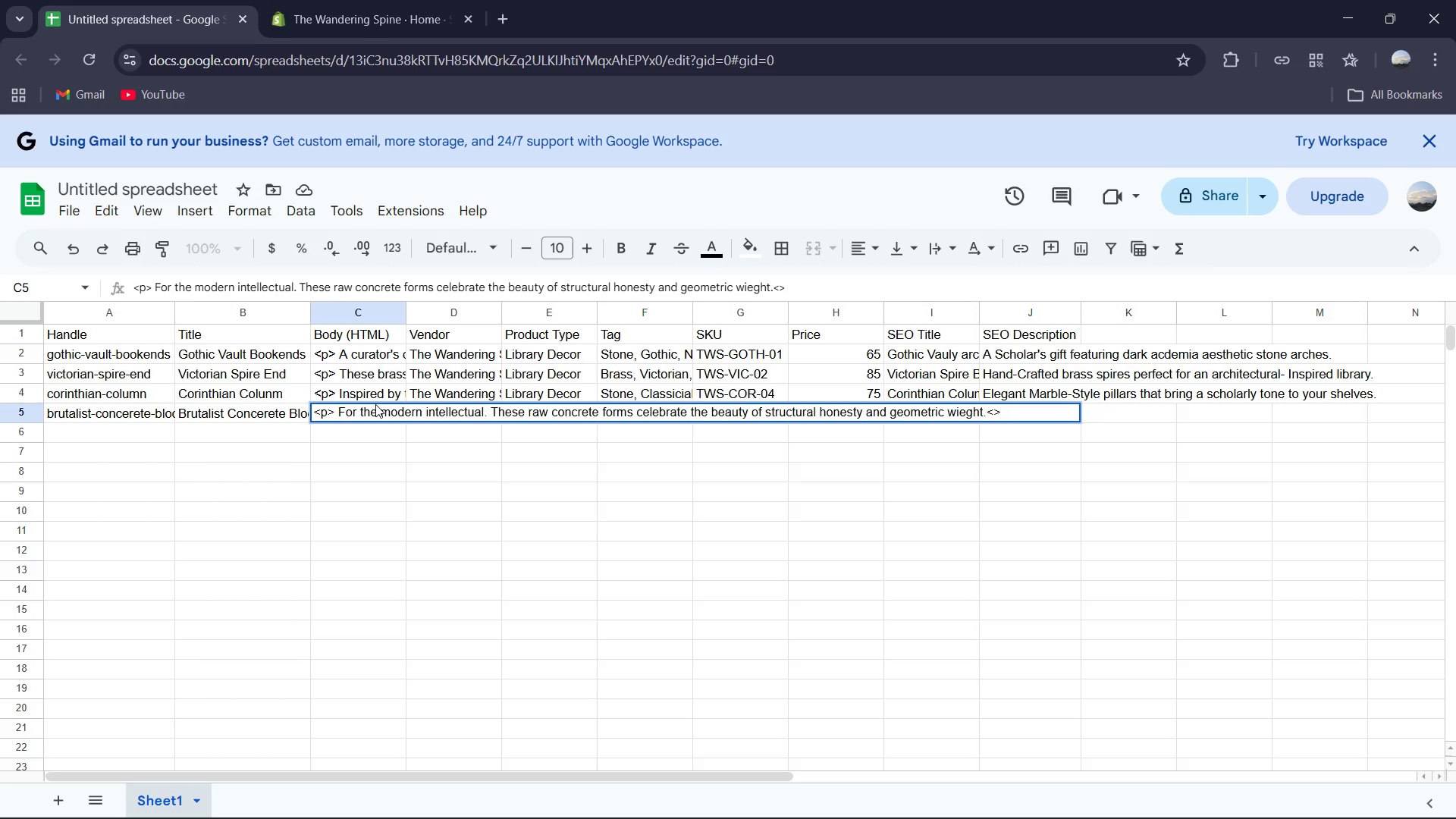 
key(ArrowLeft)
 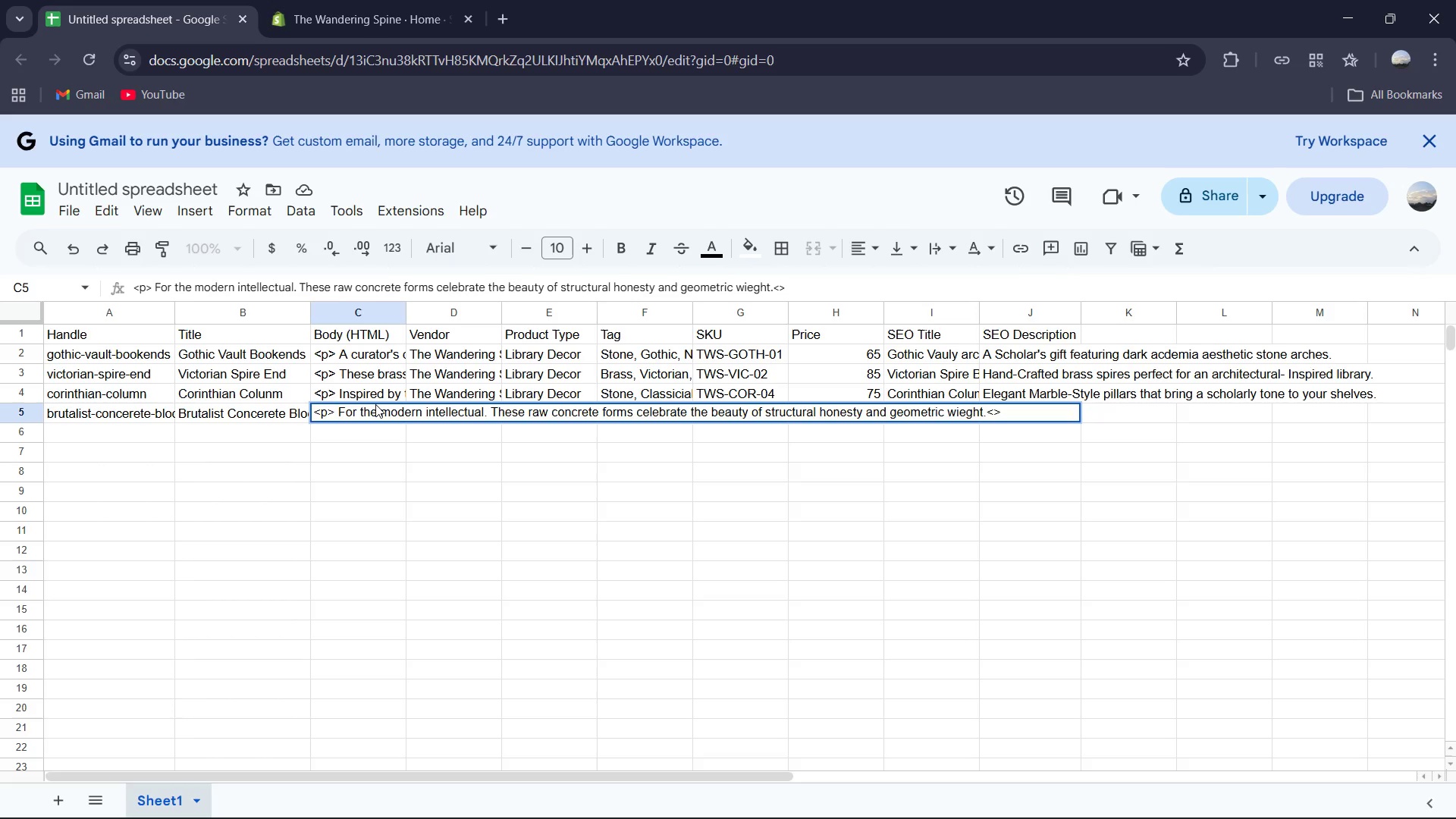 
key(Slash)
 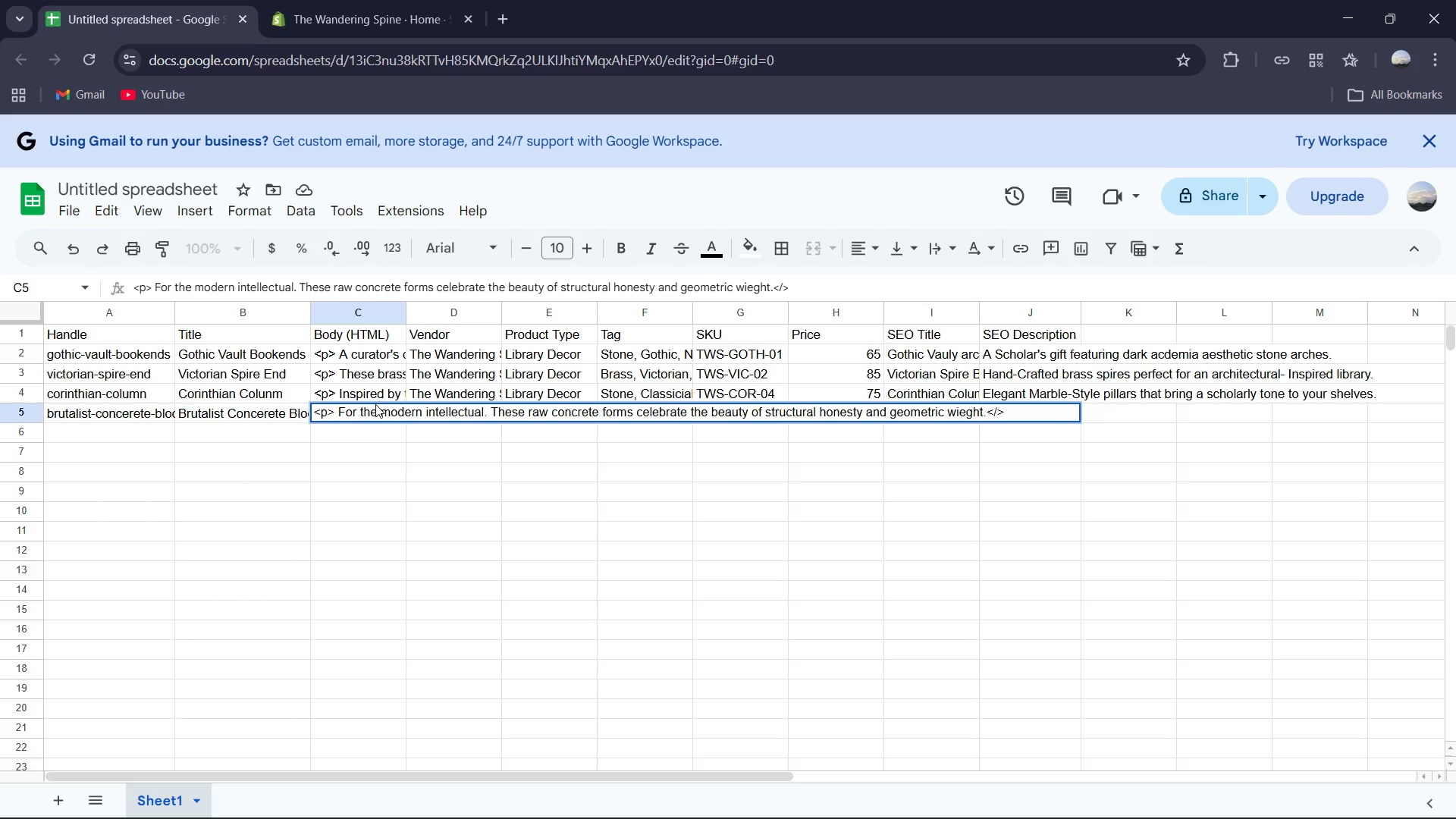 
key(P)
 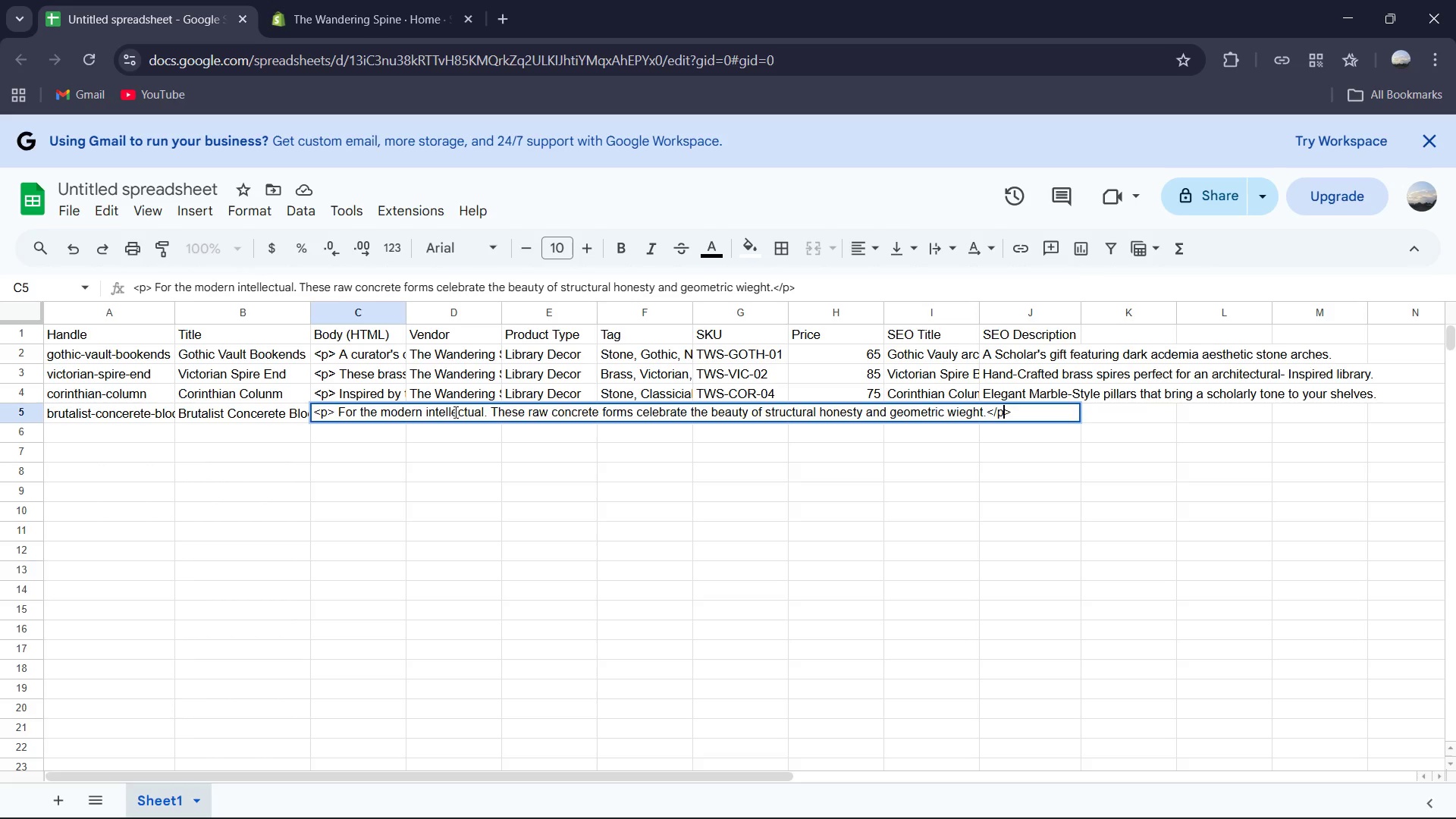 
left_click([453, 435])
 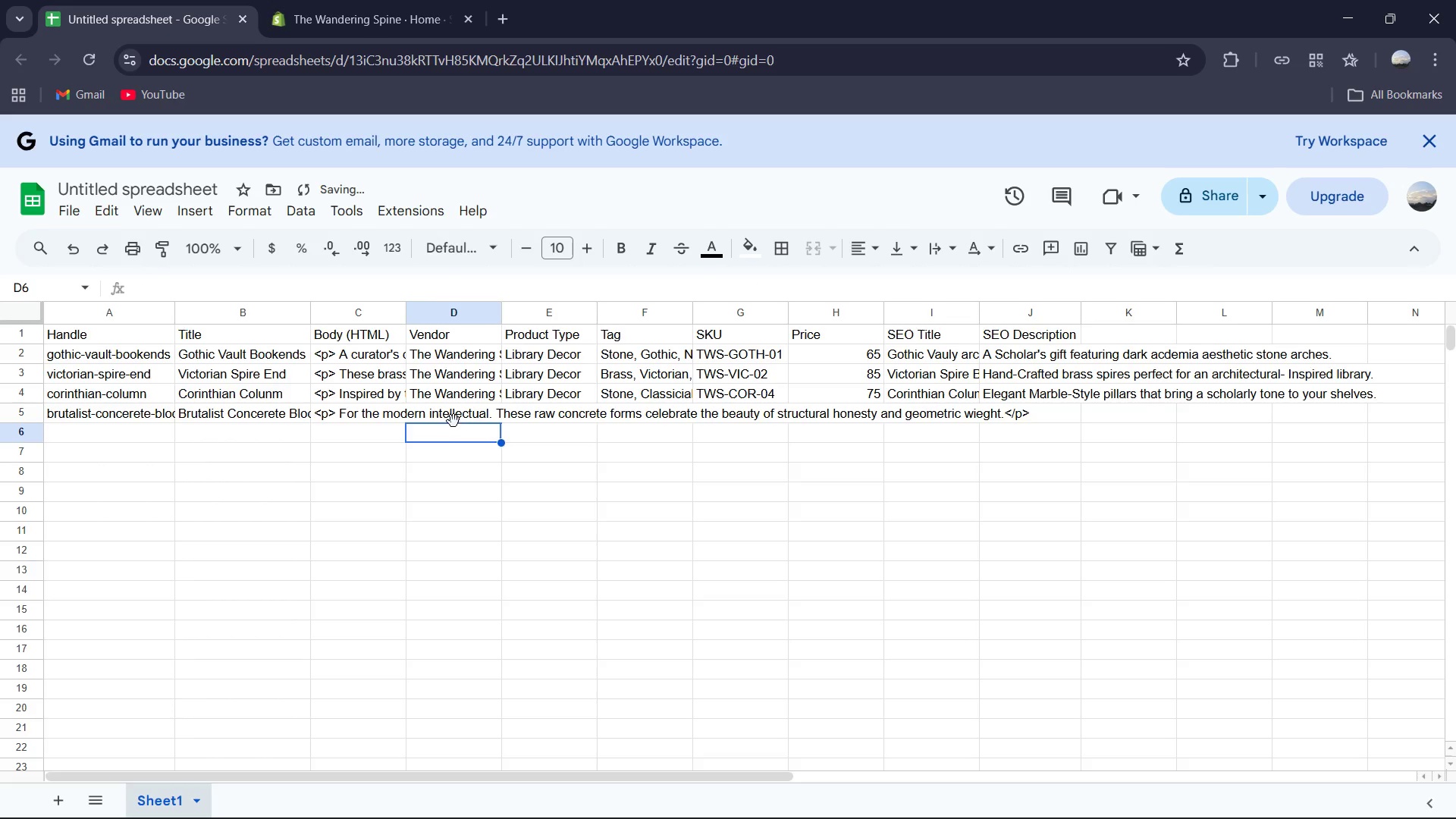 
left_click([453, 419])
 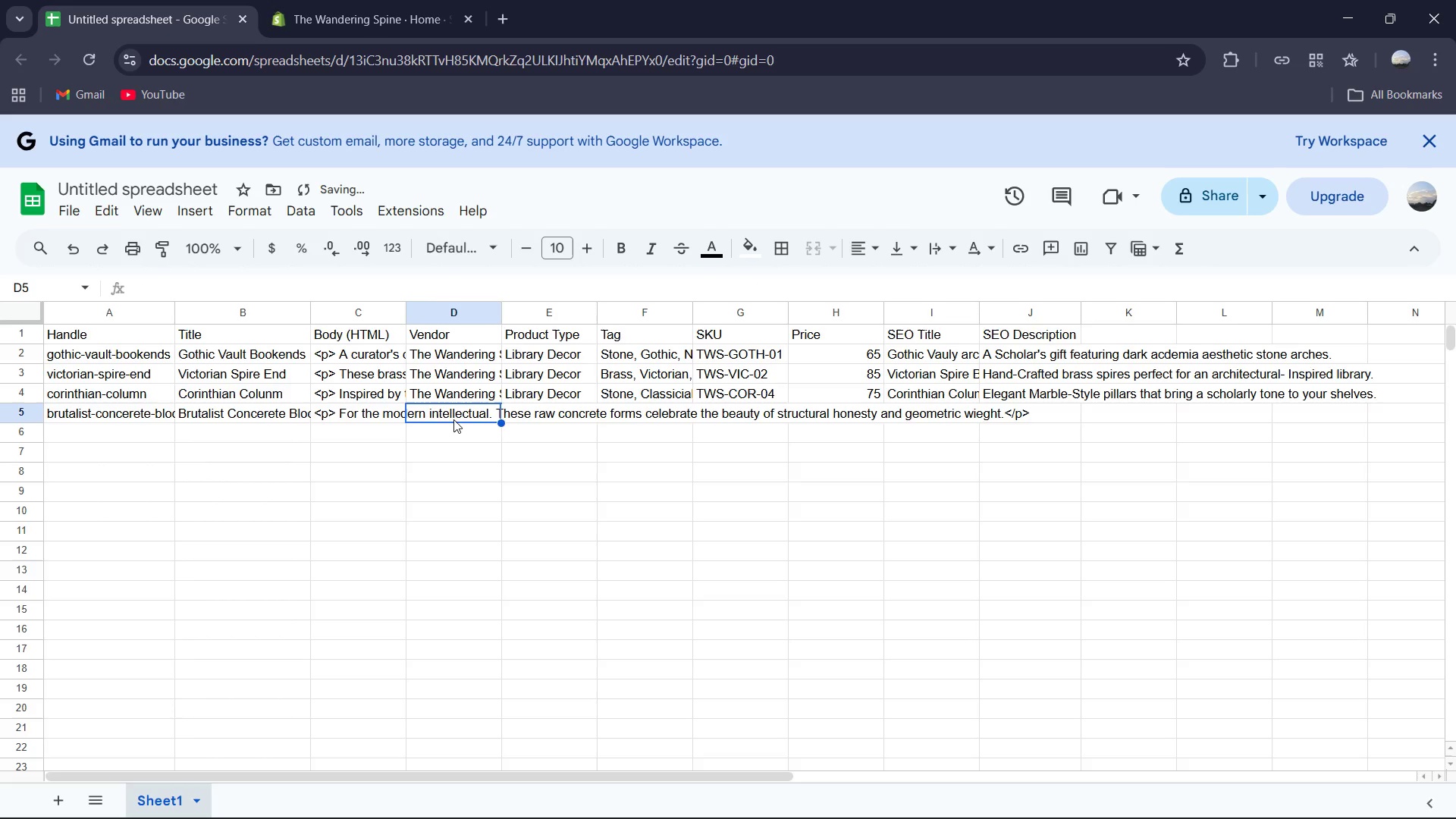 
key(Shift+T)
 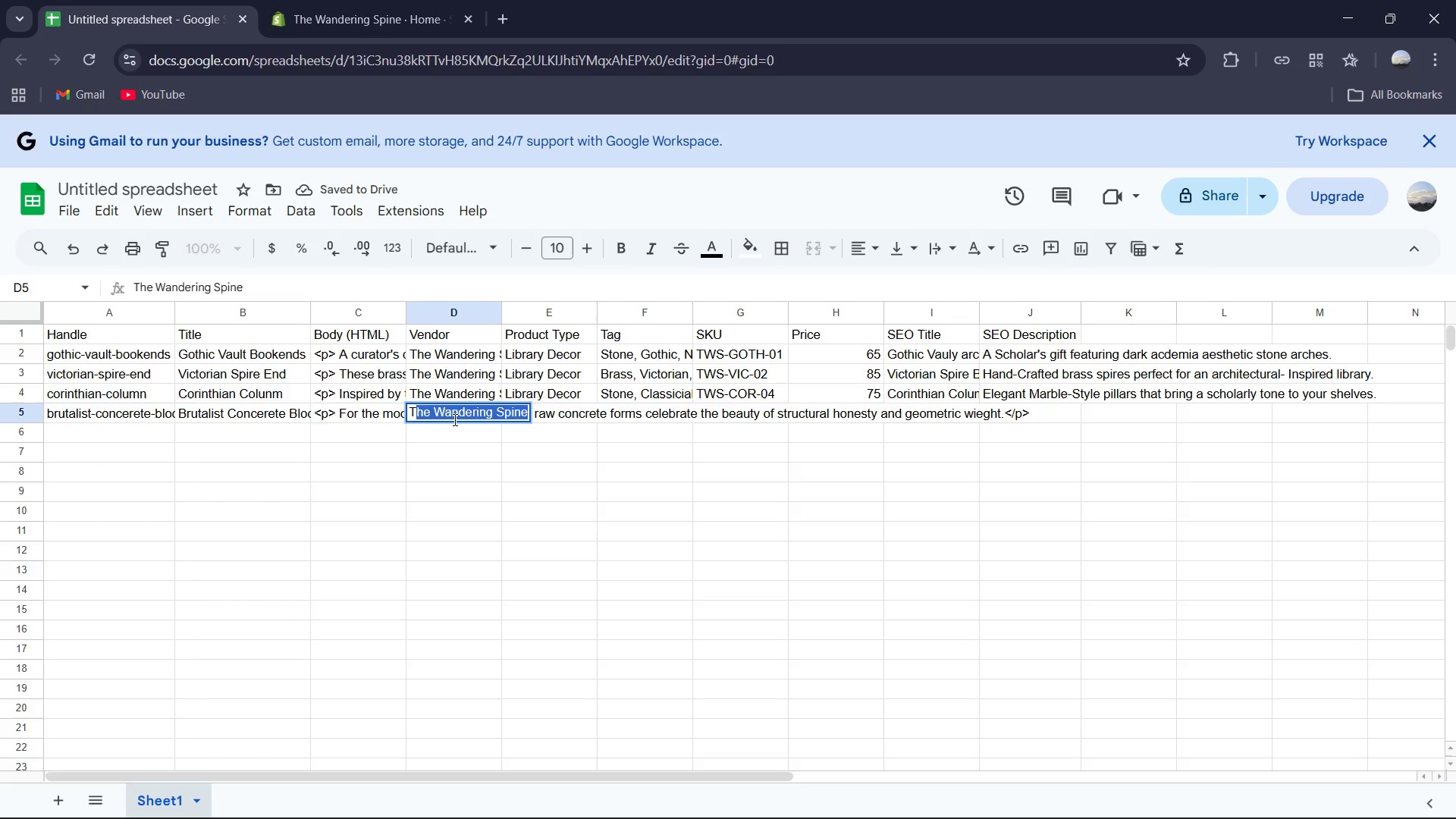 
key(Tab)
 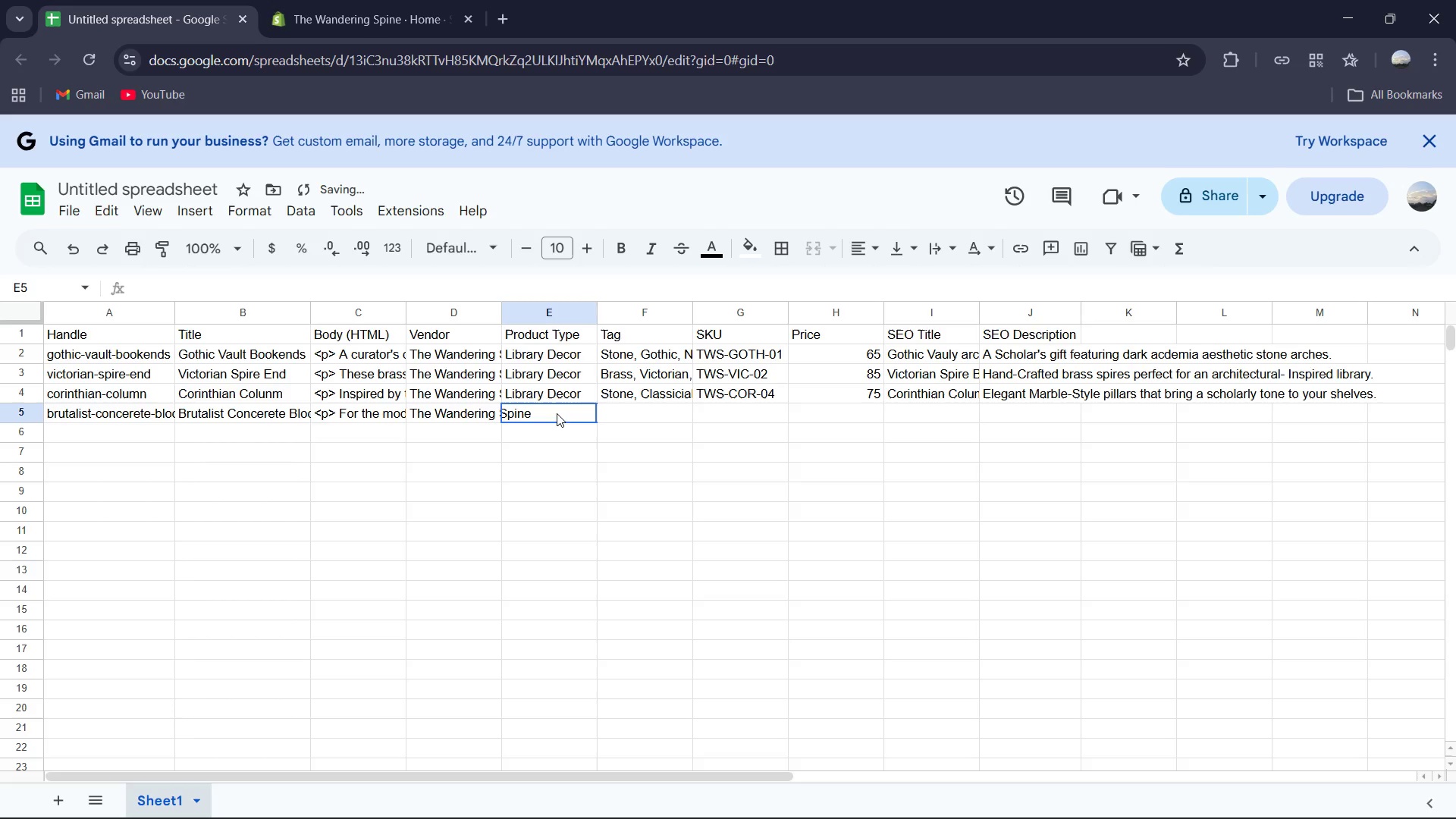 
double_click([557, 413])
 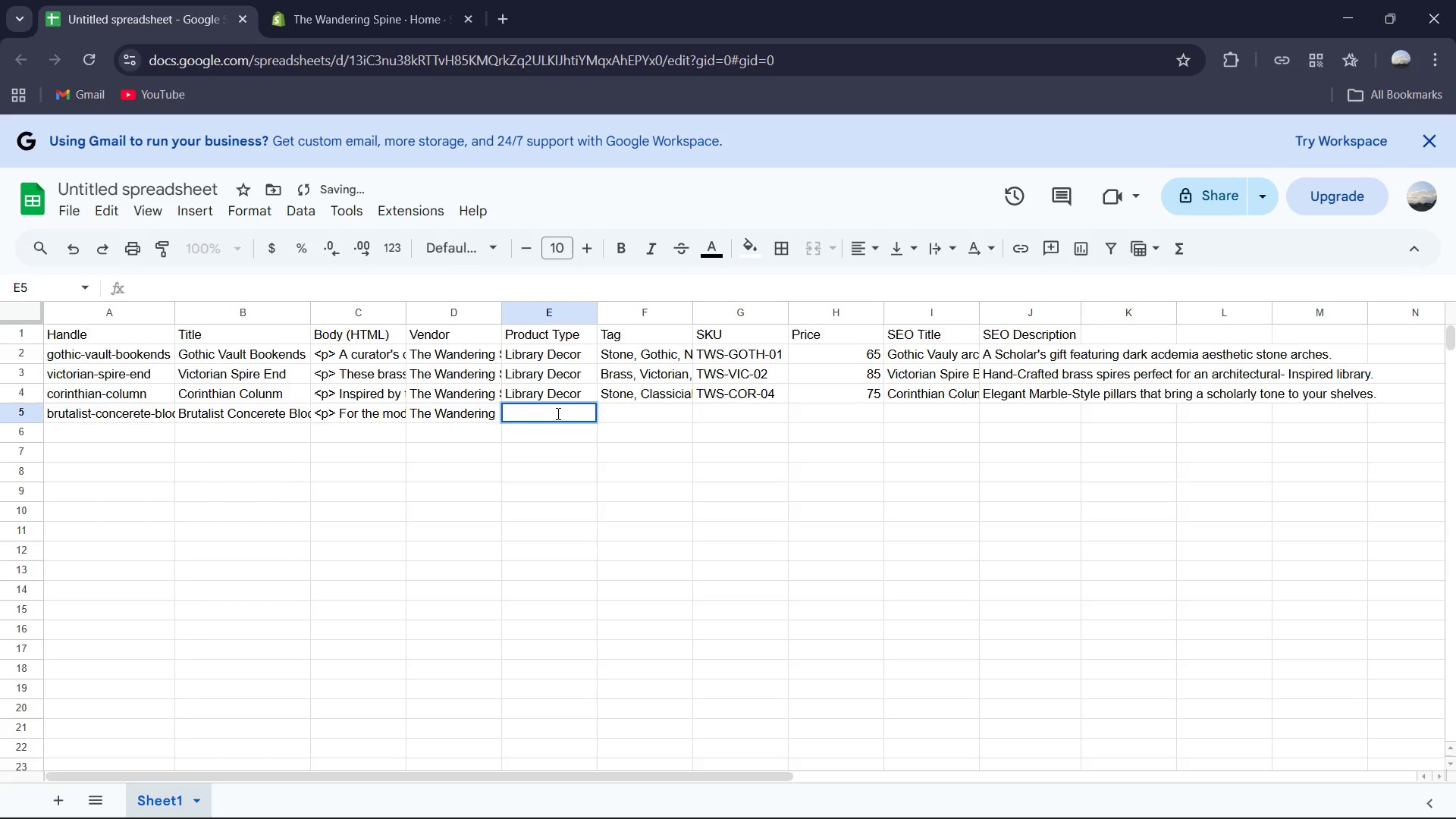 
triple_click([557, 413])
 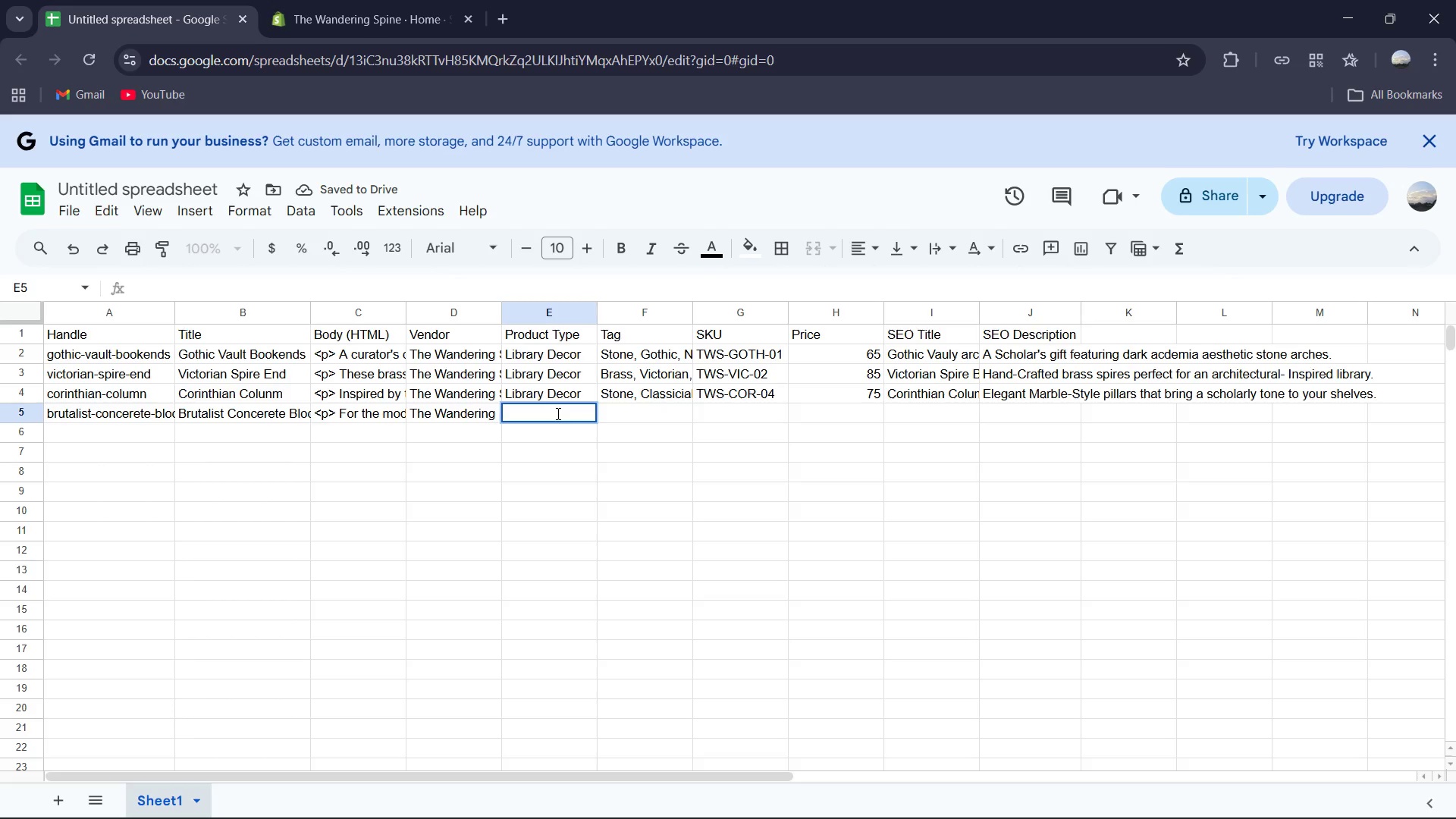 
type(li)
key(Tab)
 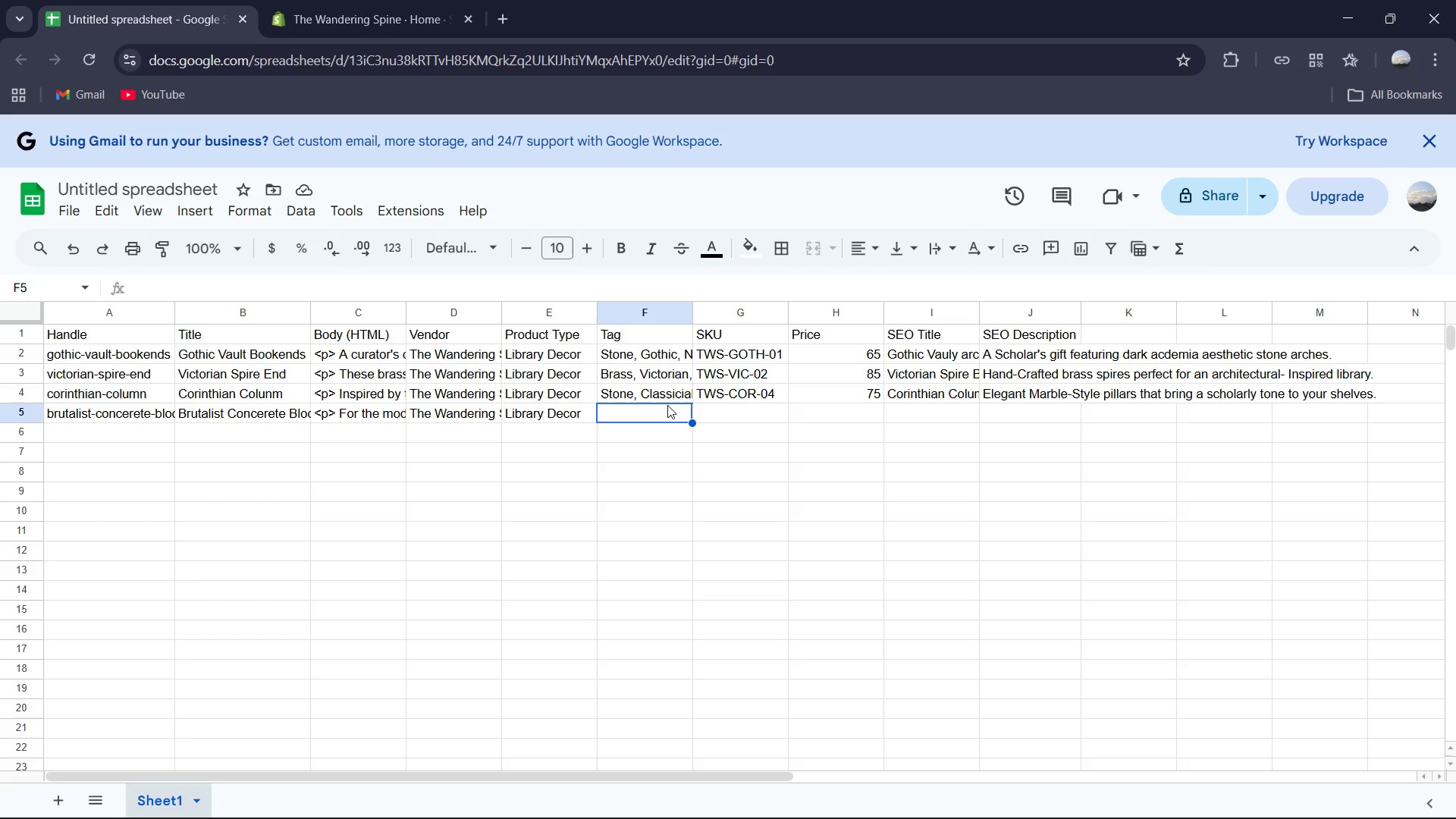 
wait(12.77)
 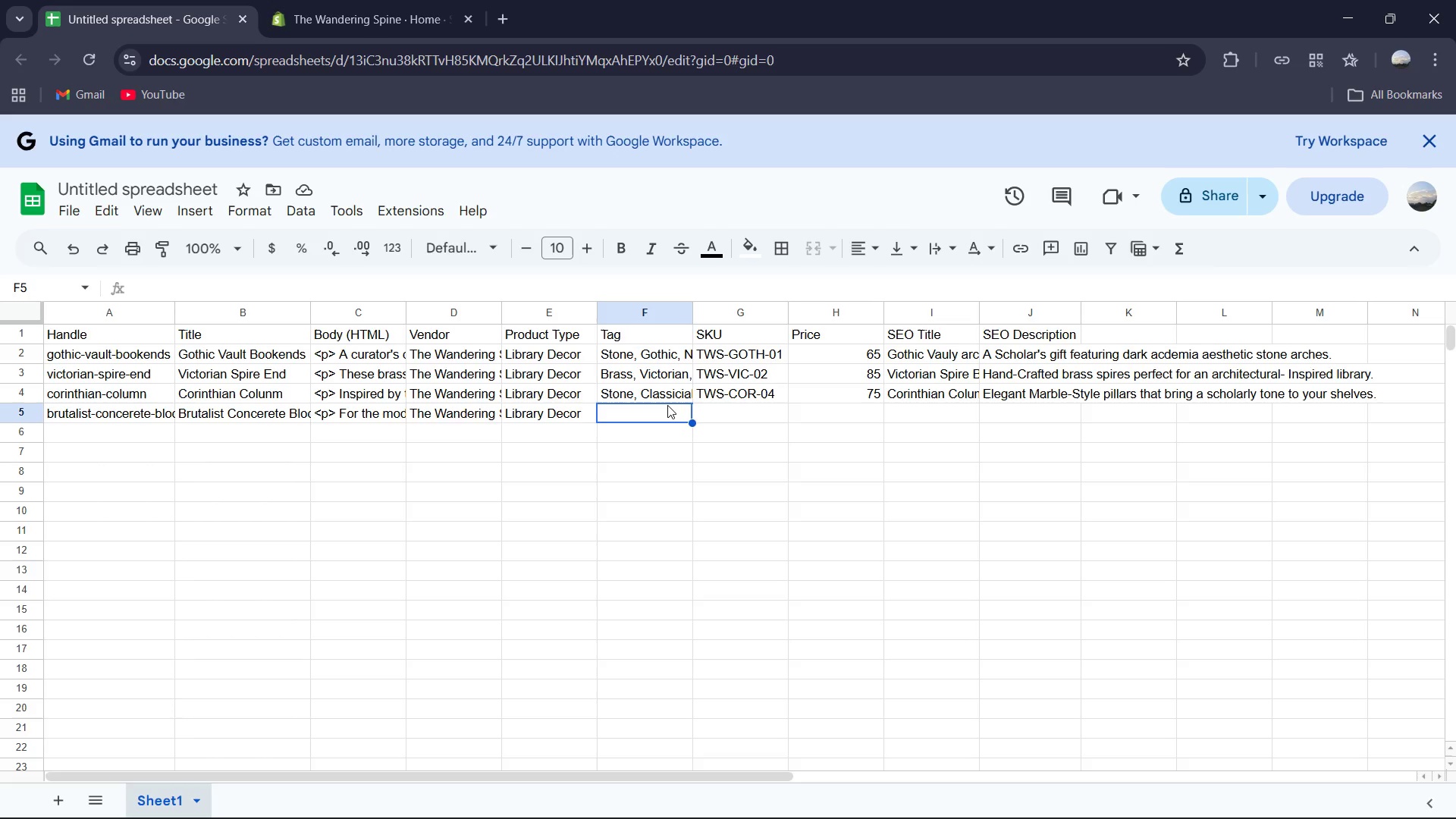 
type(Stone, Modr)
key(Backspace)
type(ern, New Arrivails )
 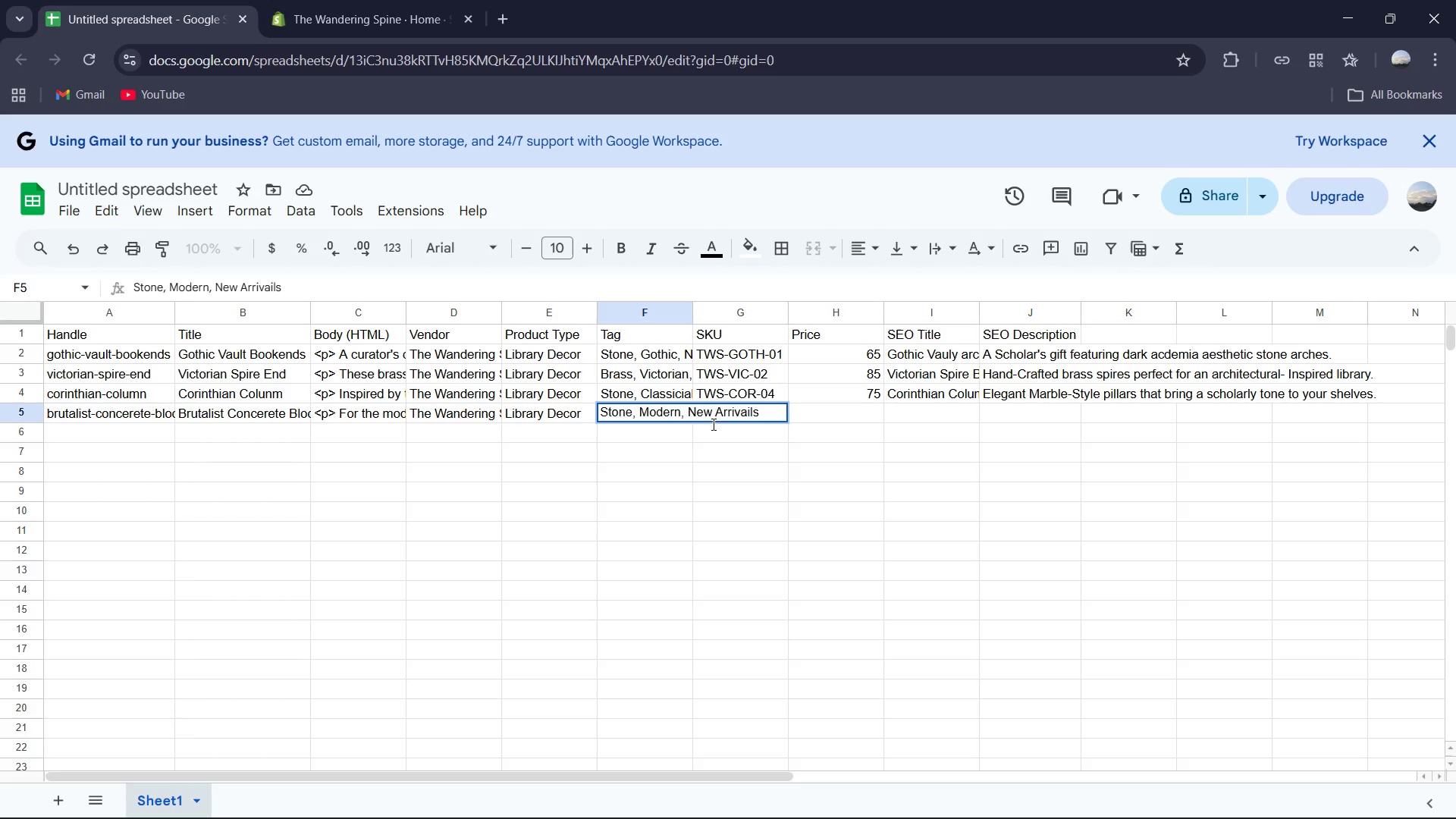 
left_click([727, 436])
 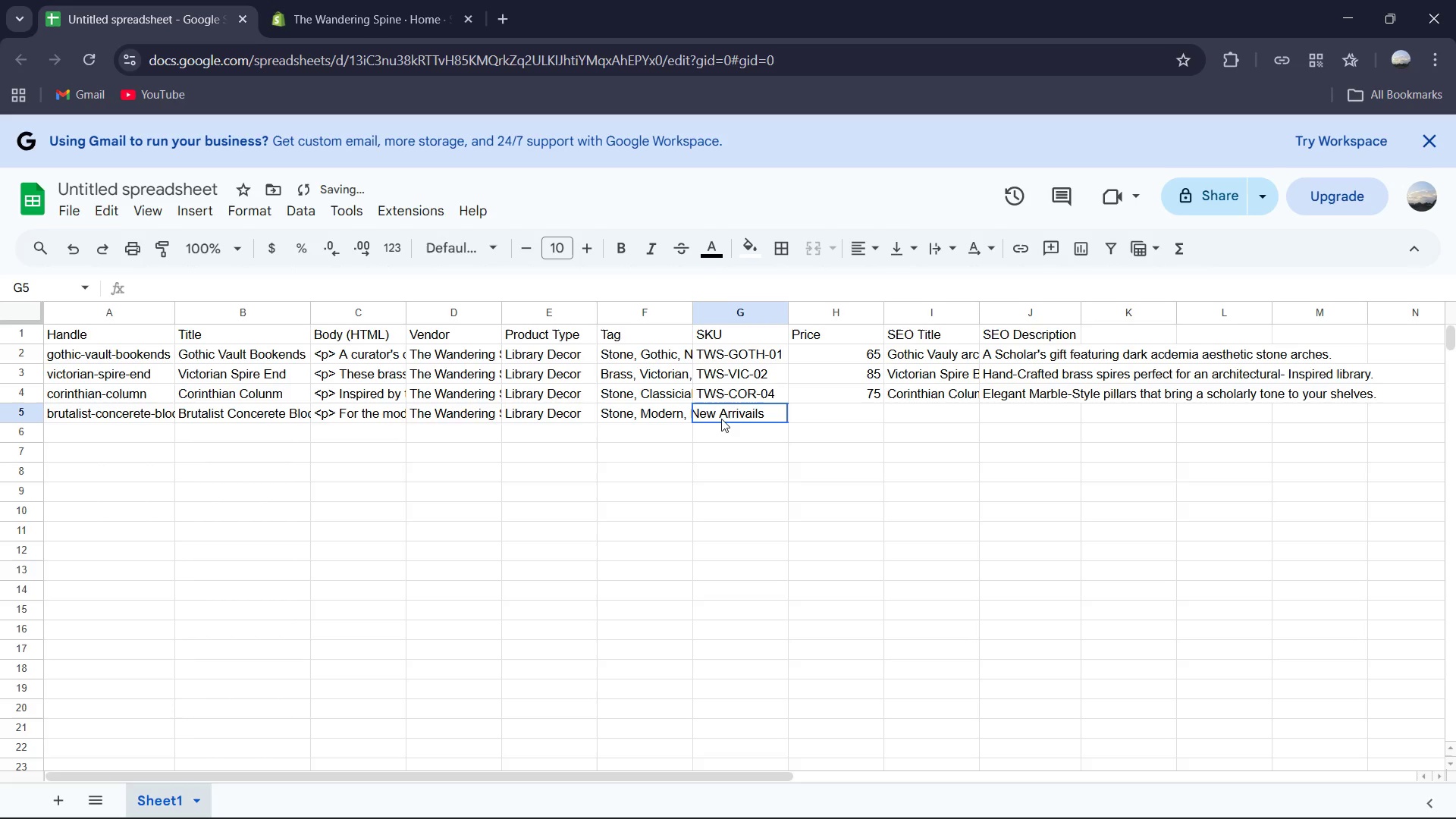 
double_click([721, 419])
 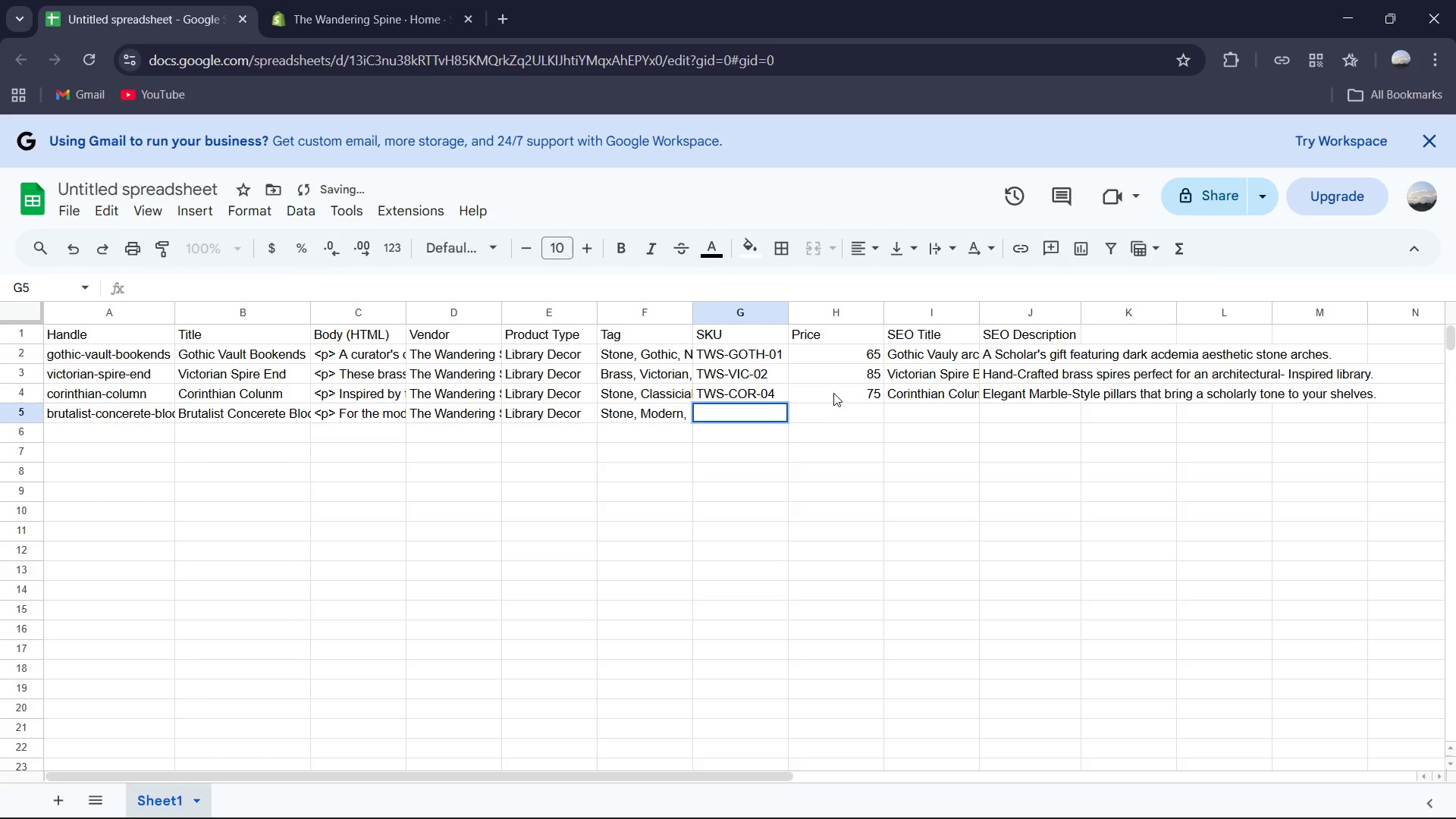 
hold_key(key=ShiftLeft, duration=0.69)
 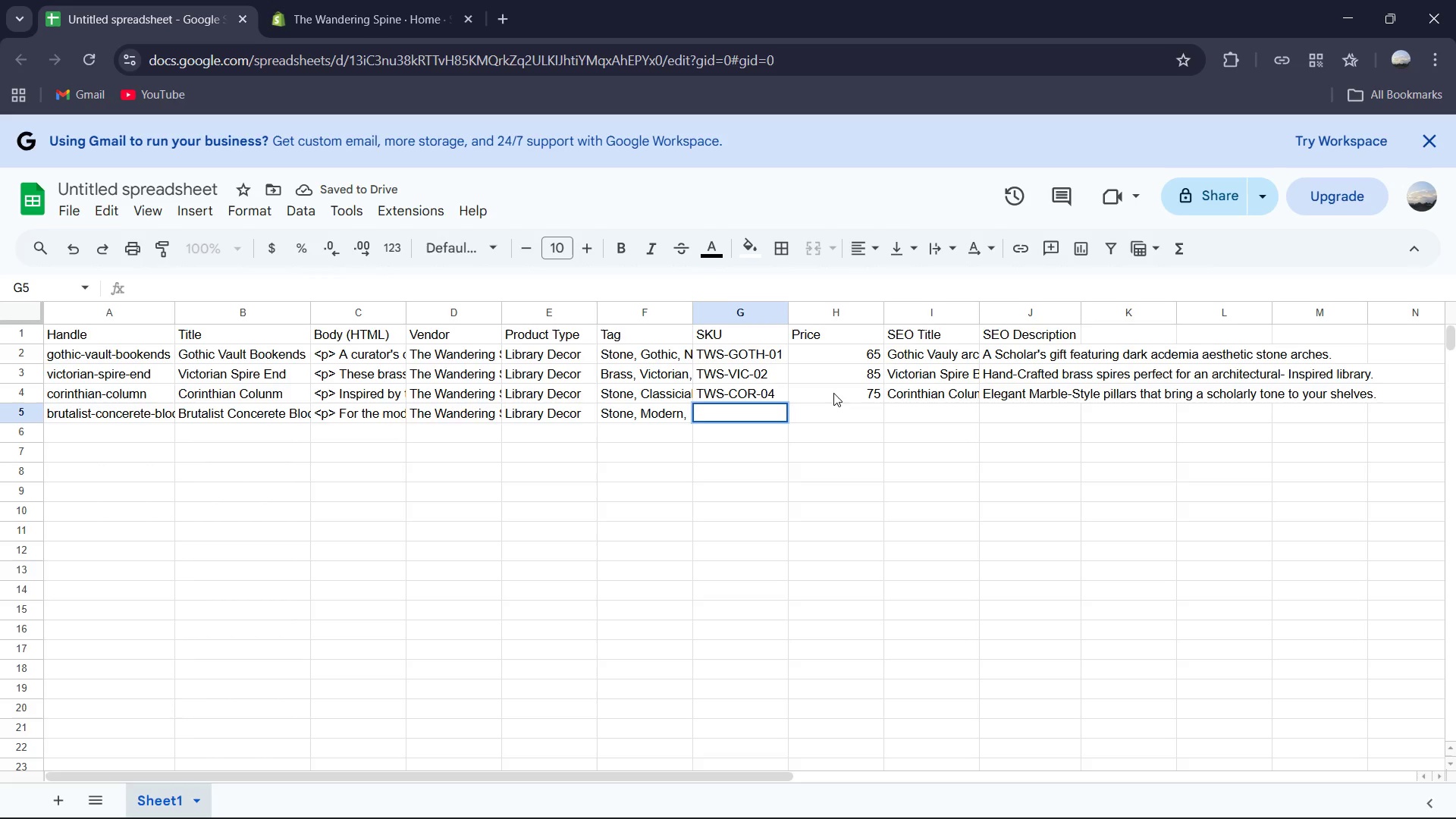 
type(TWS)
 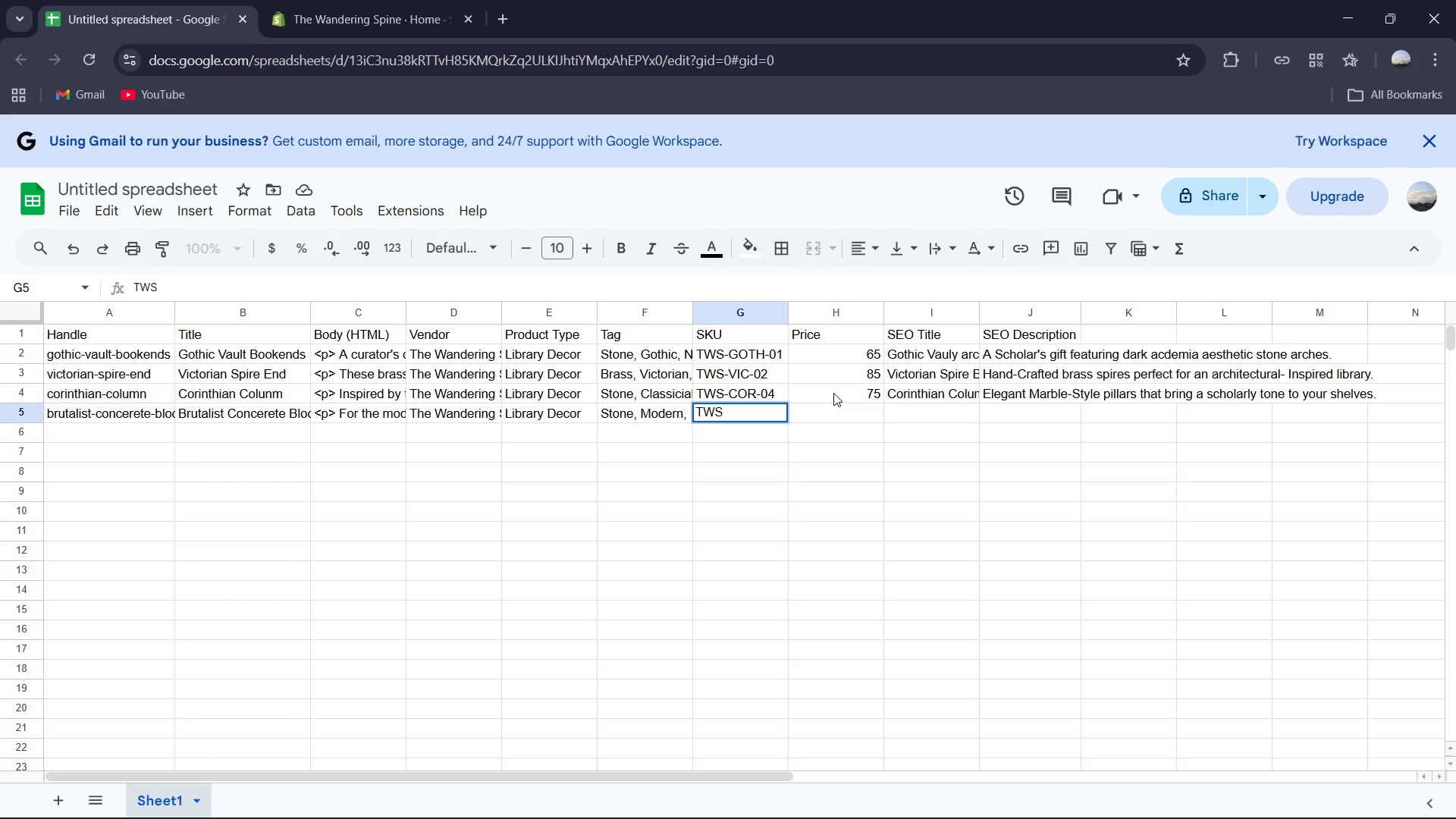 
type(-BRUT-03)
 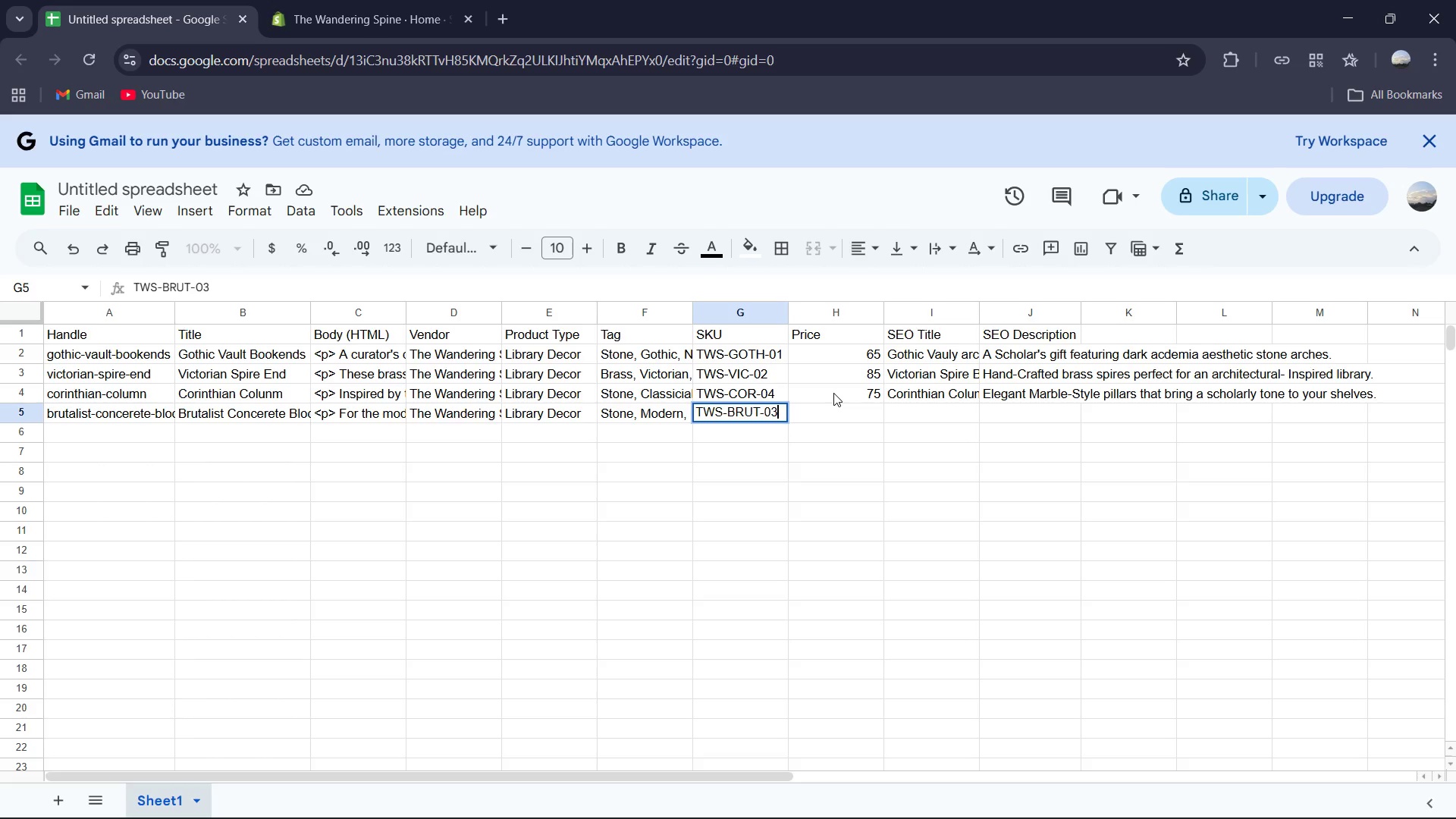 
key(Shift+ShiftLeft)
 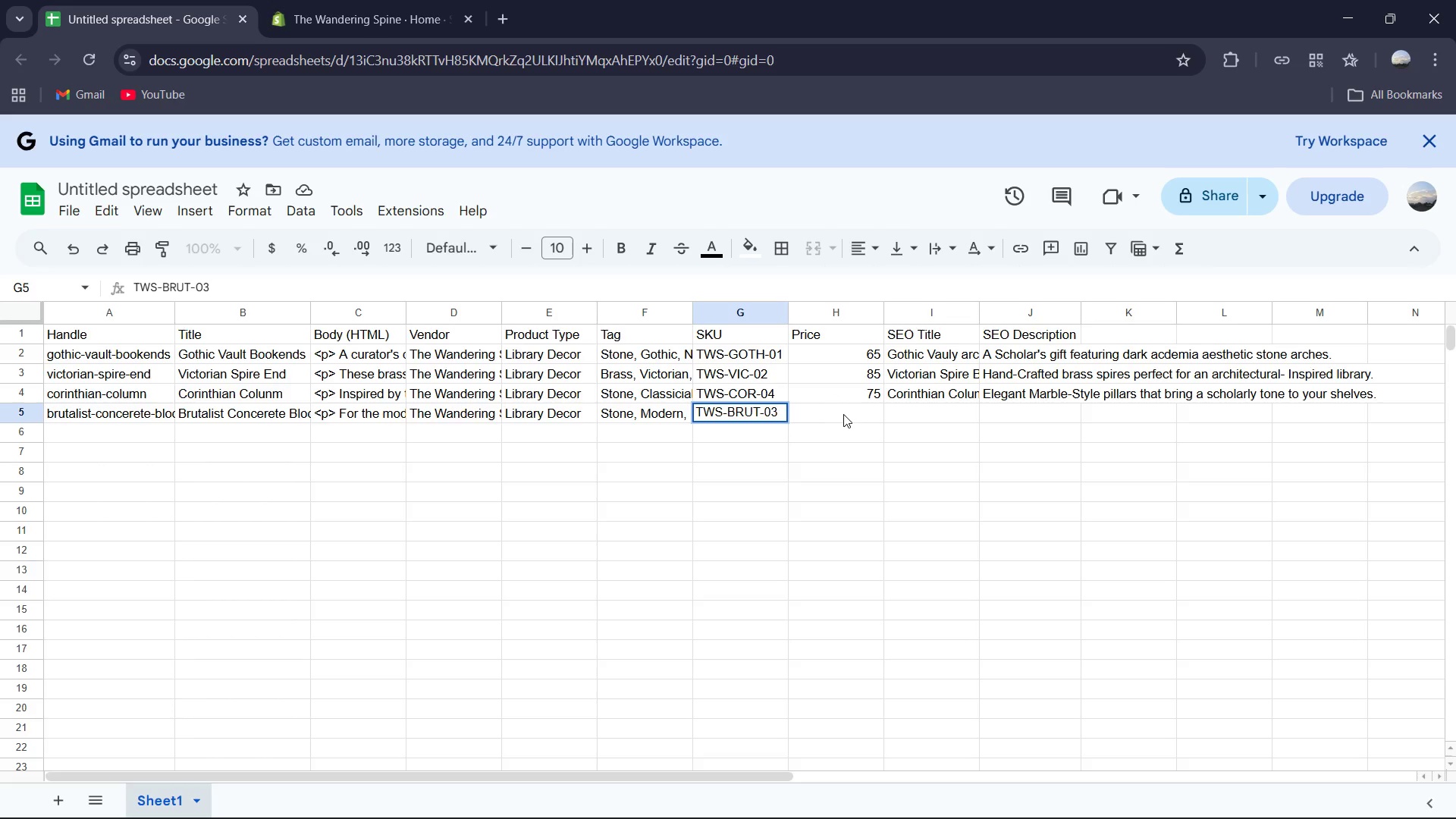 
double_click([842, 414])
 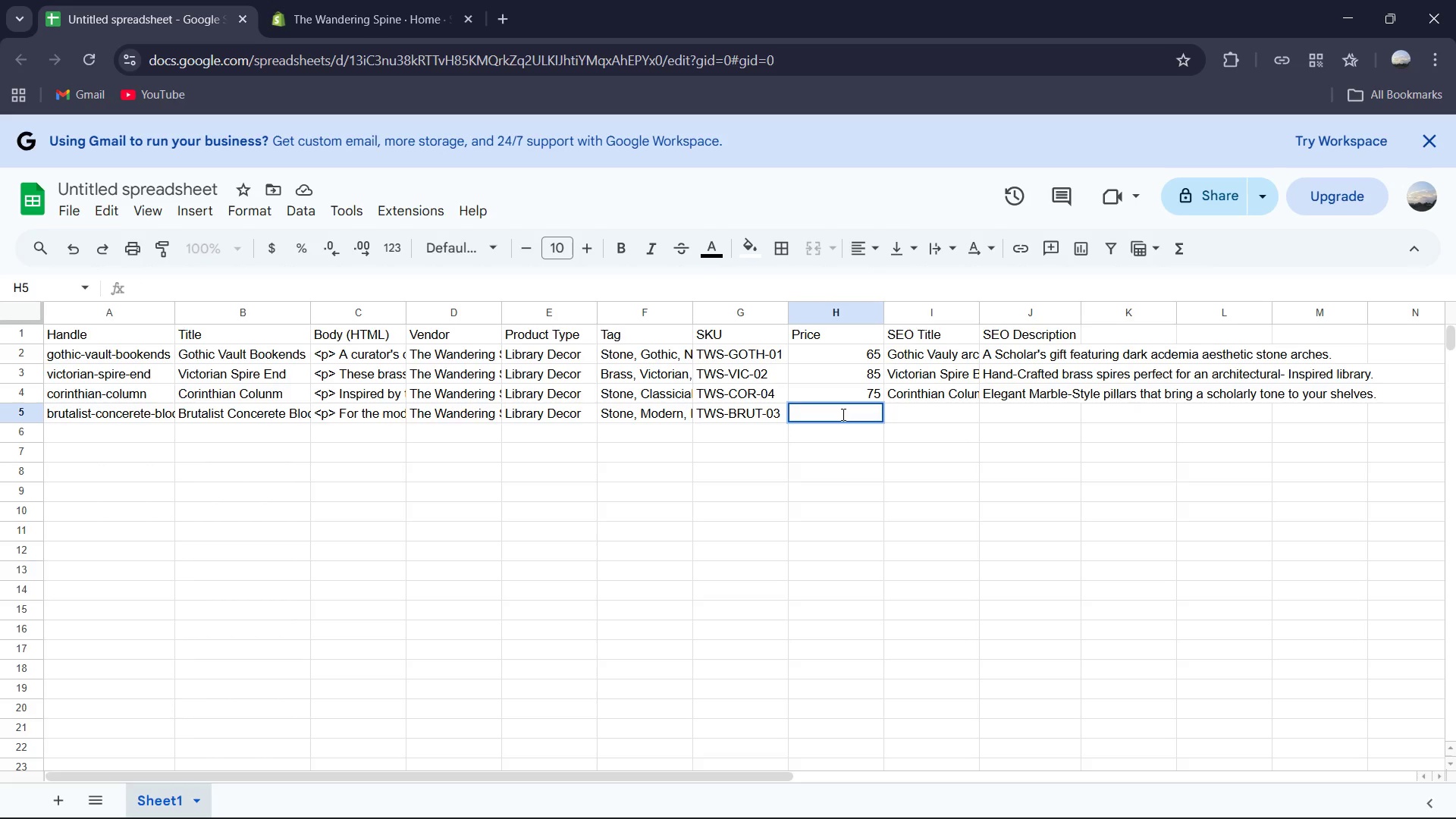 
wait(12.14)
 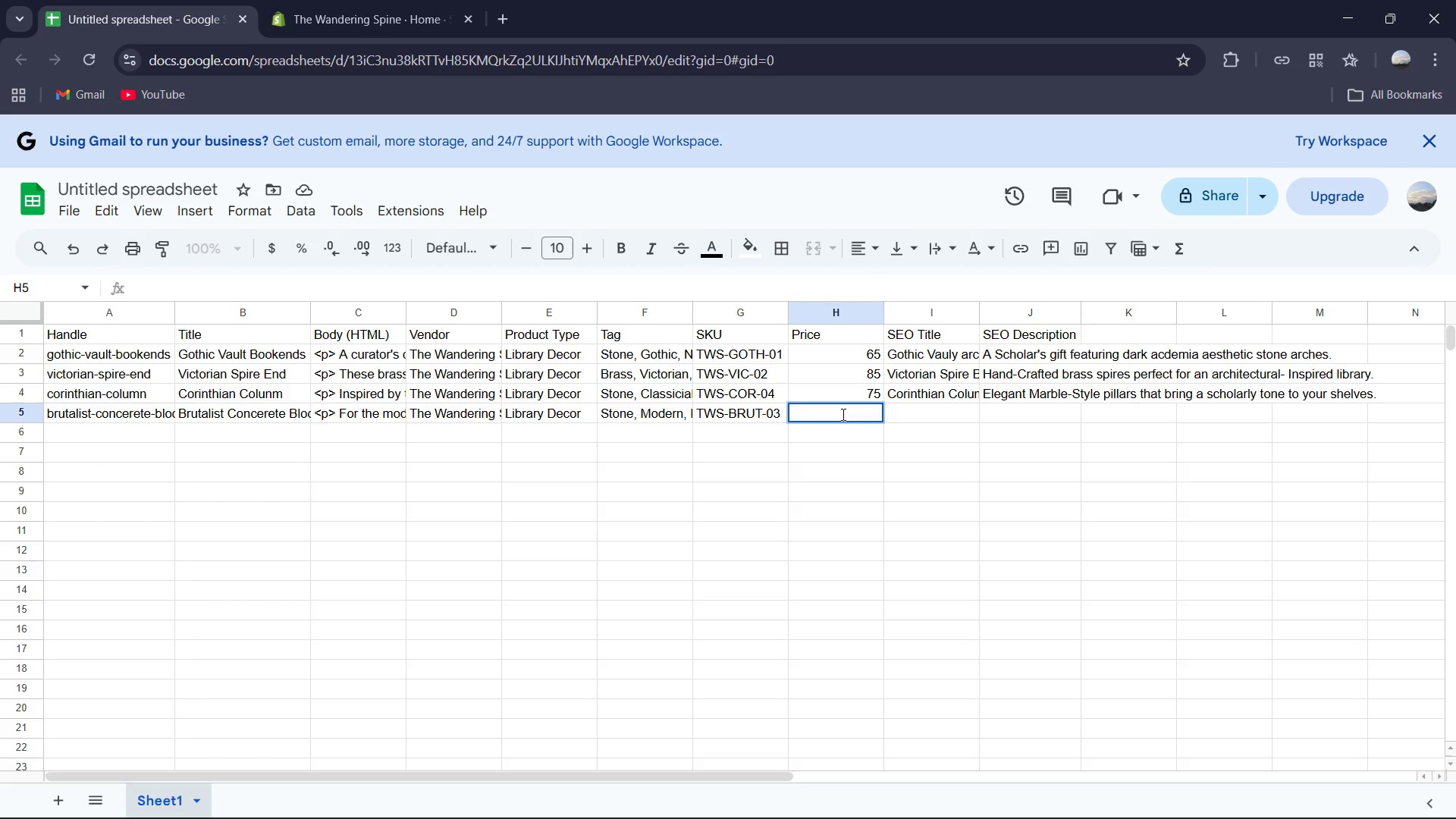 
type(45)
 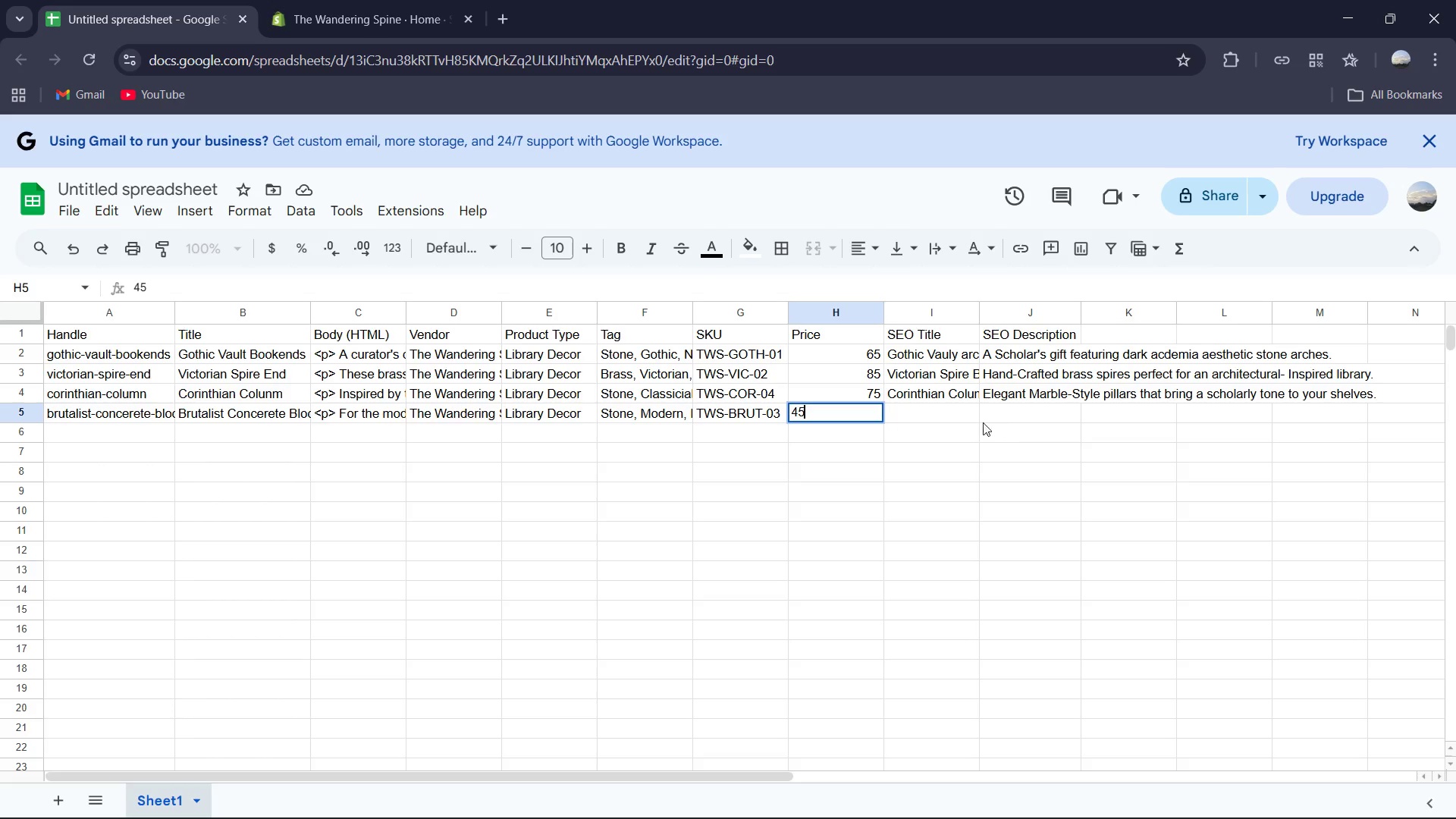 
left_click([946, 413])
 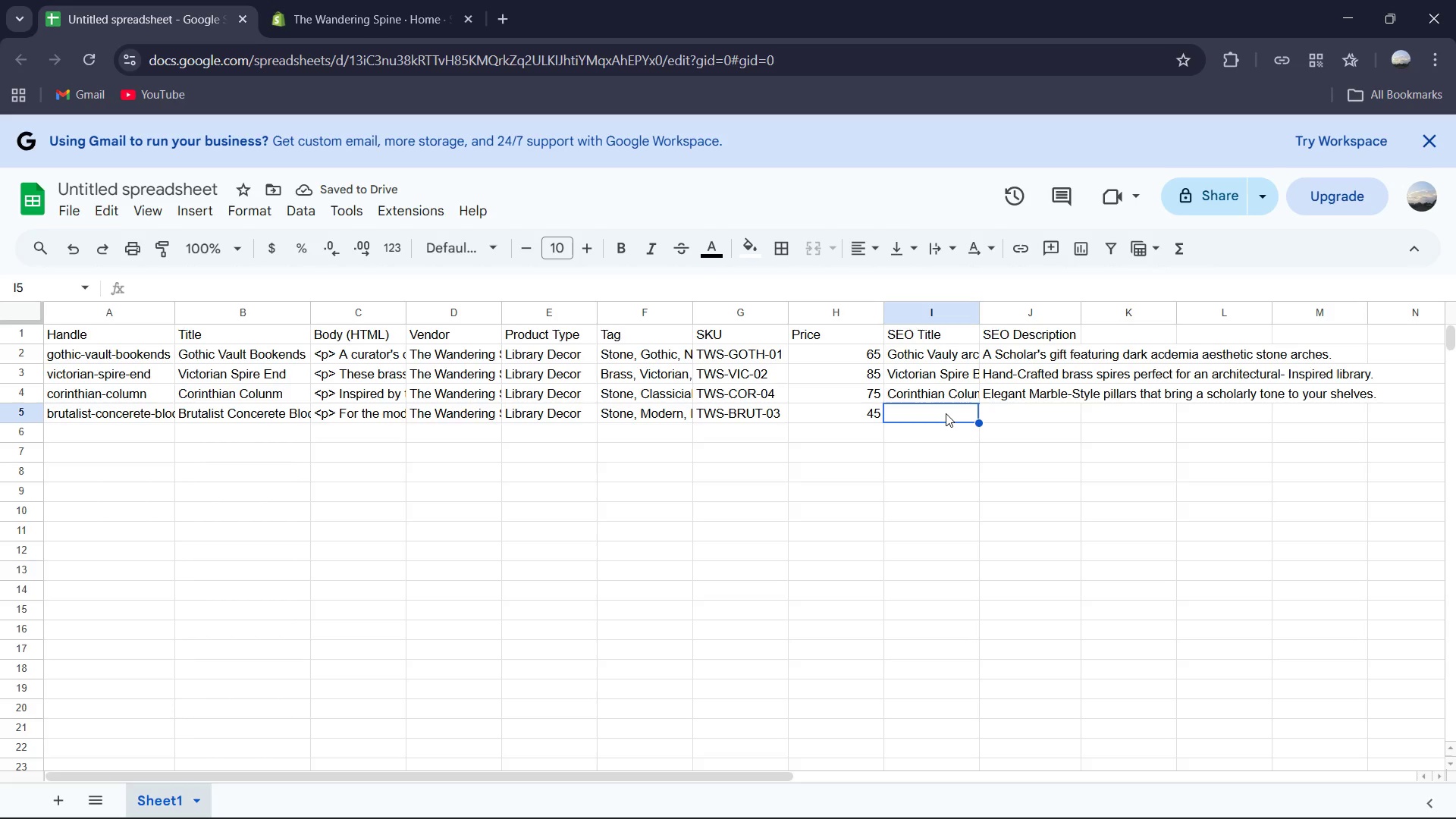 
wait(5.52)
 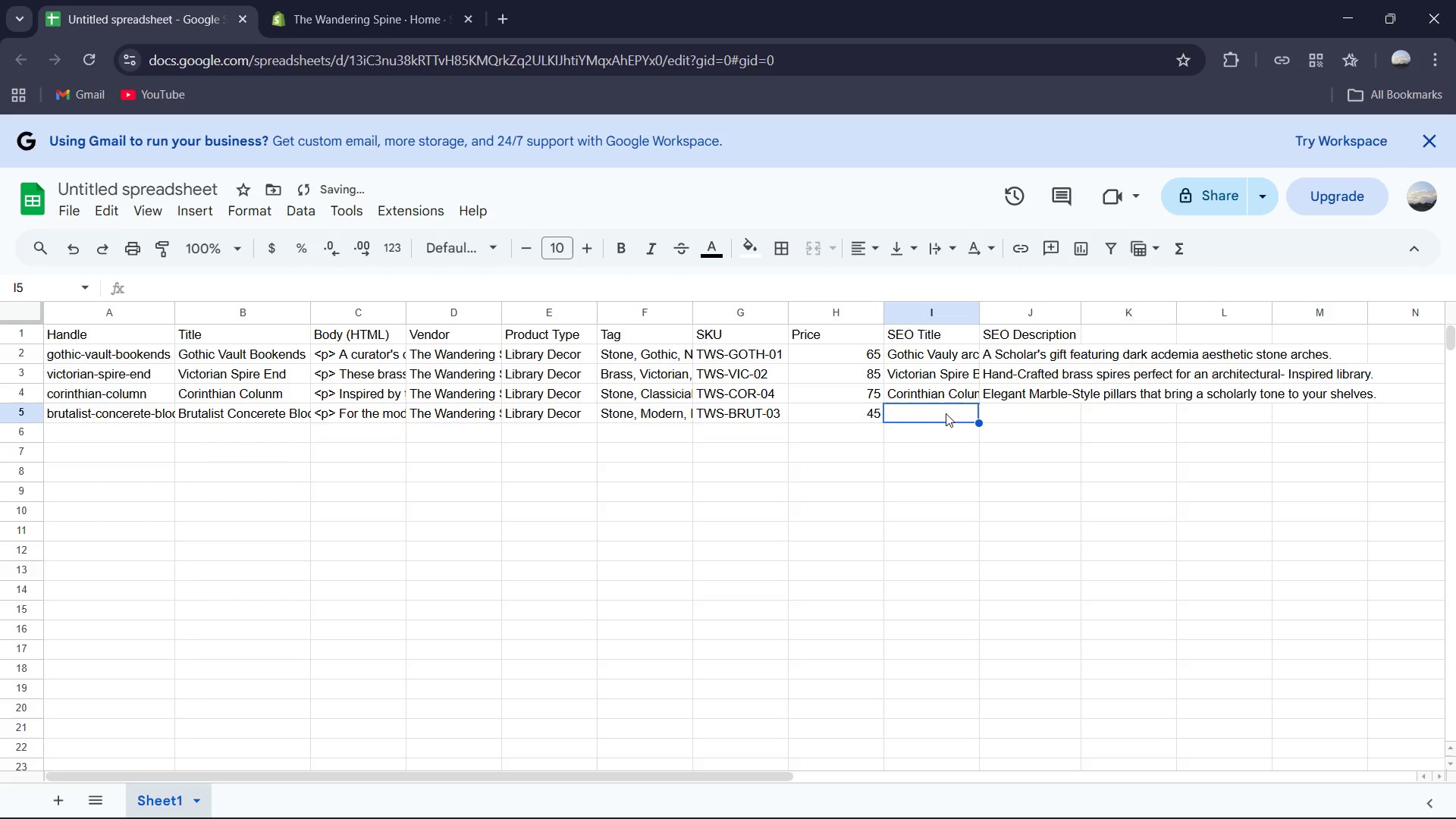 
type(b)
key(Backspace)
type(Brutalist Concrete Architectural Bookends)
 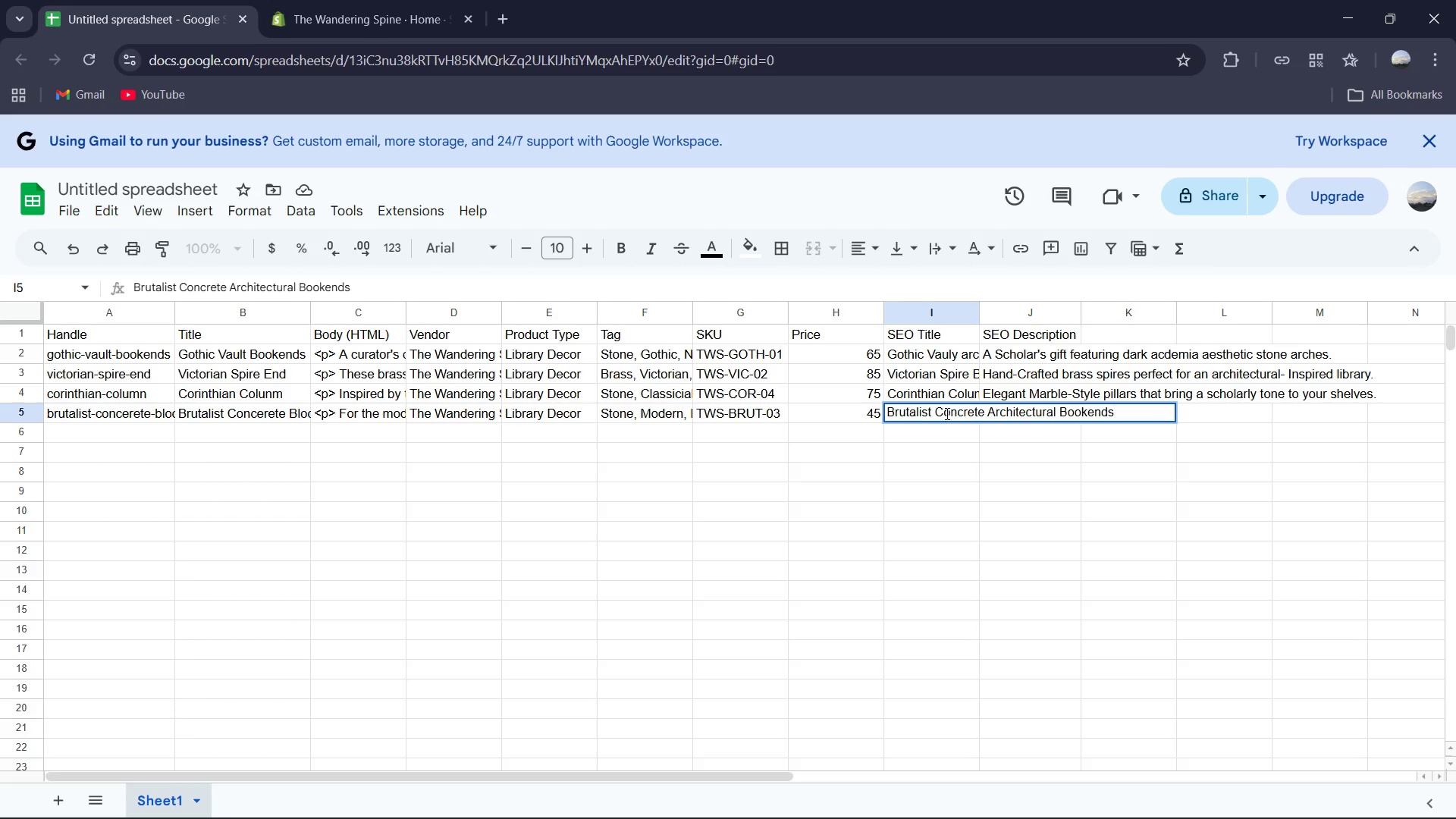 
left_click([1069, 453])
 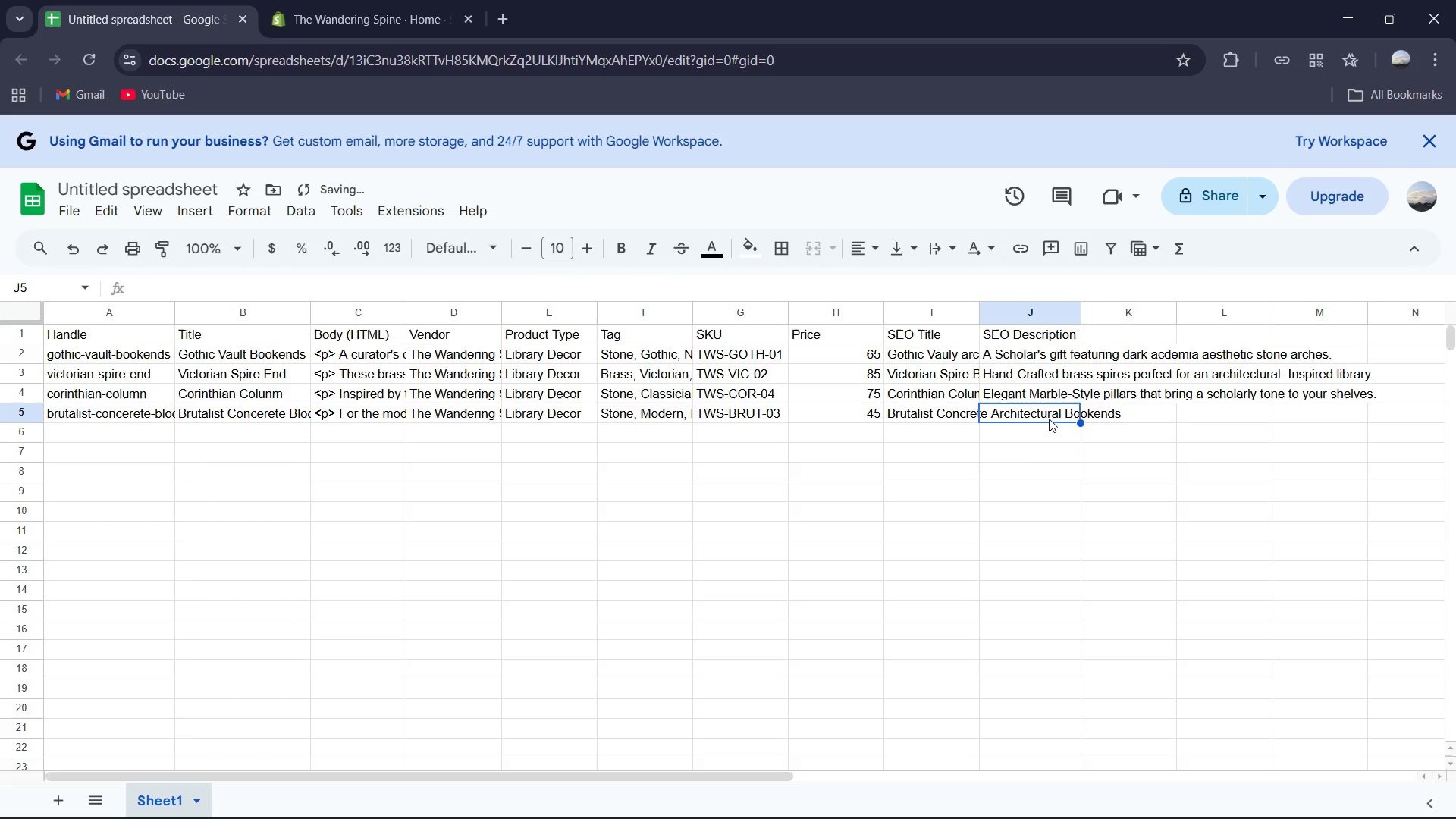 
double_click([1049, 419])
 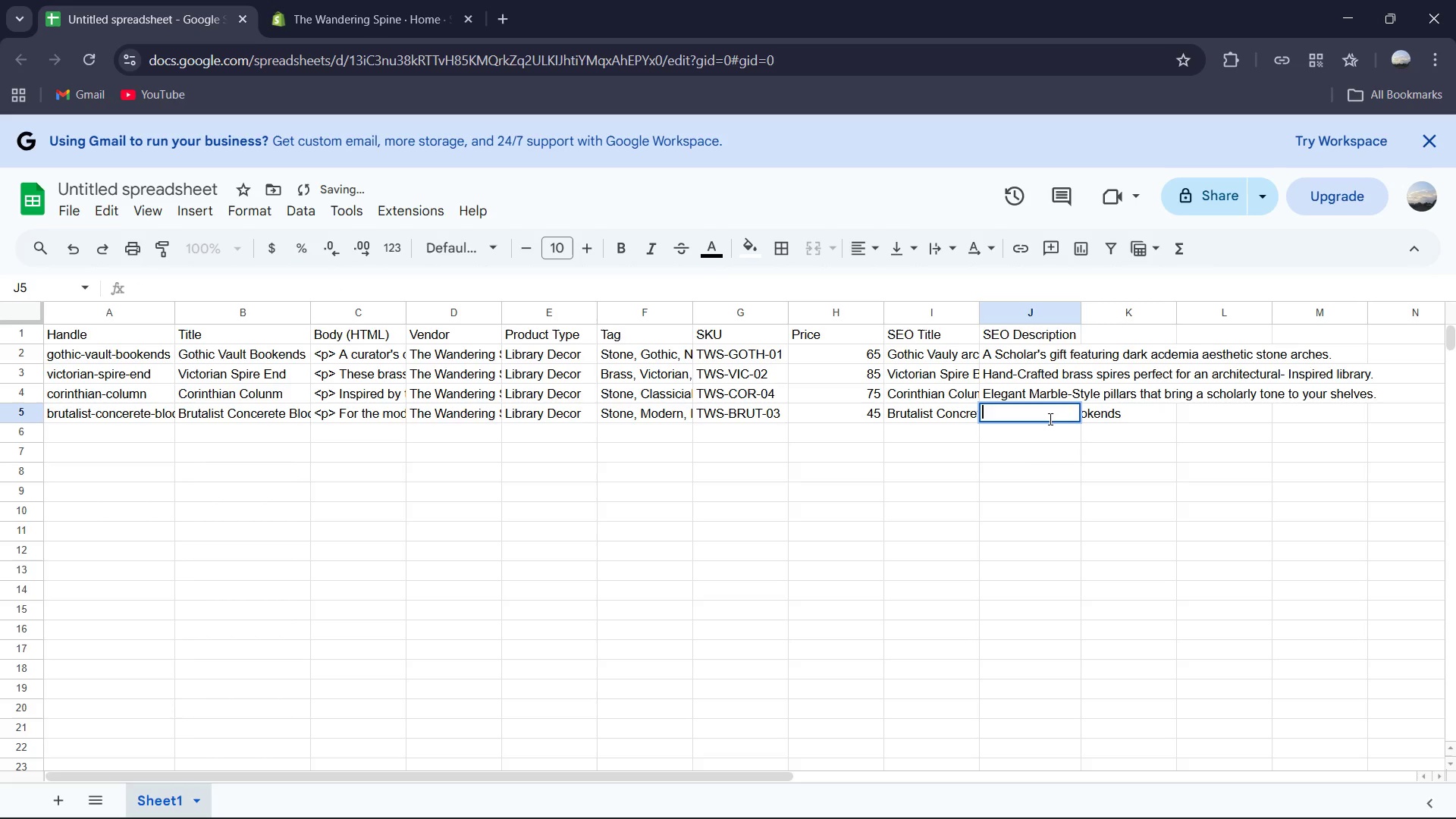 
triple_click([1049, 419])
 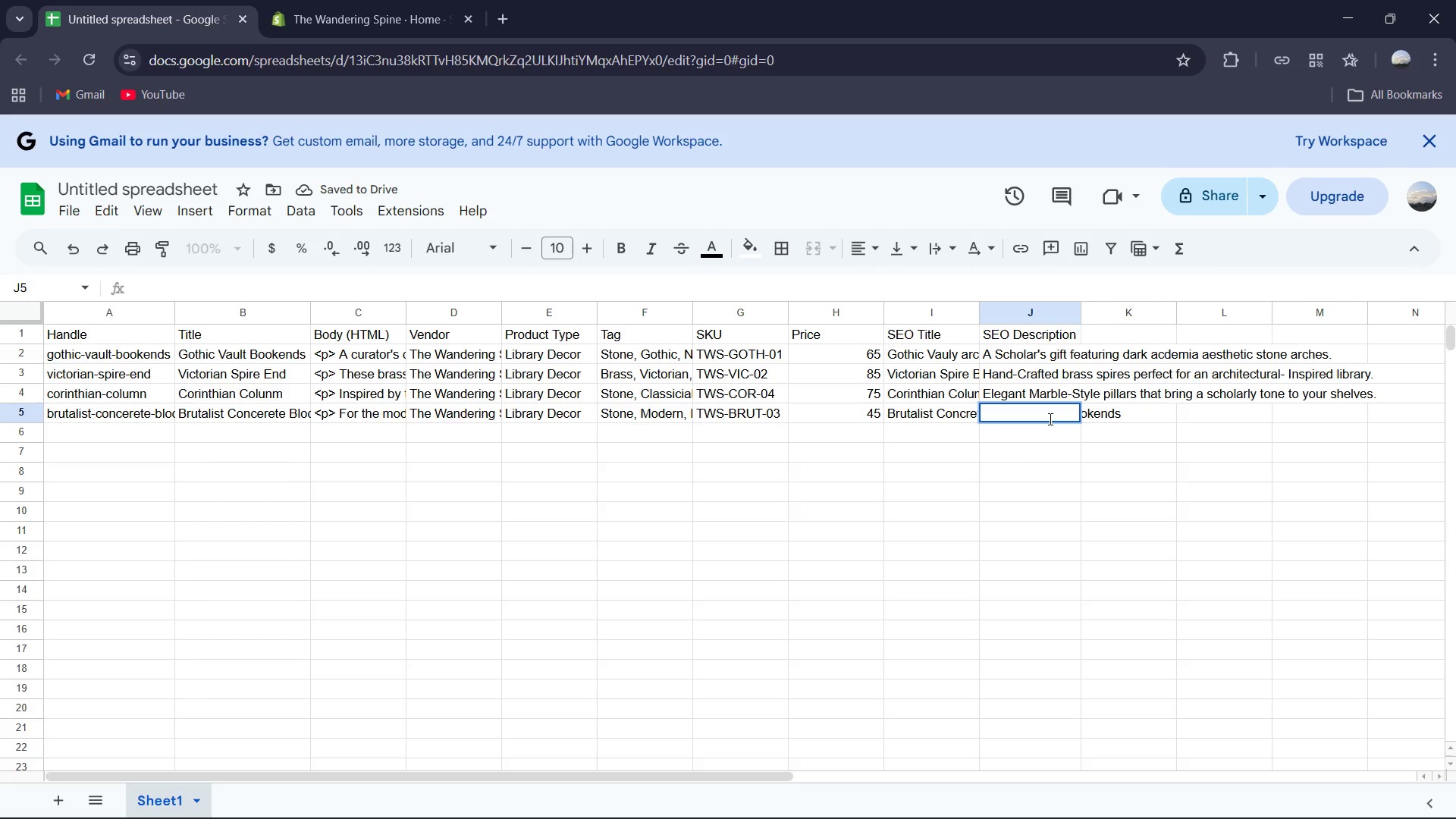 
hold_key(key=ShiftLeft, duration=0.91)
 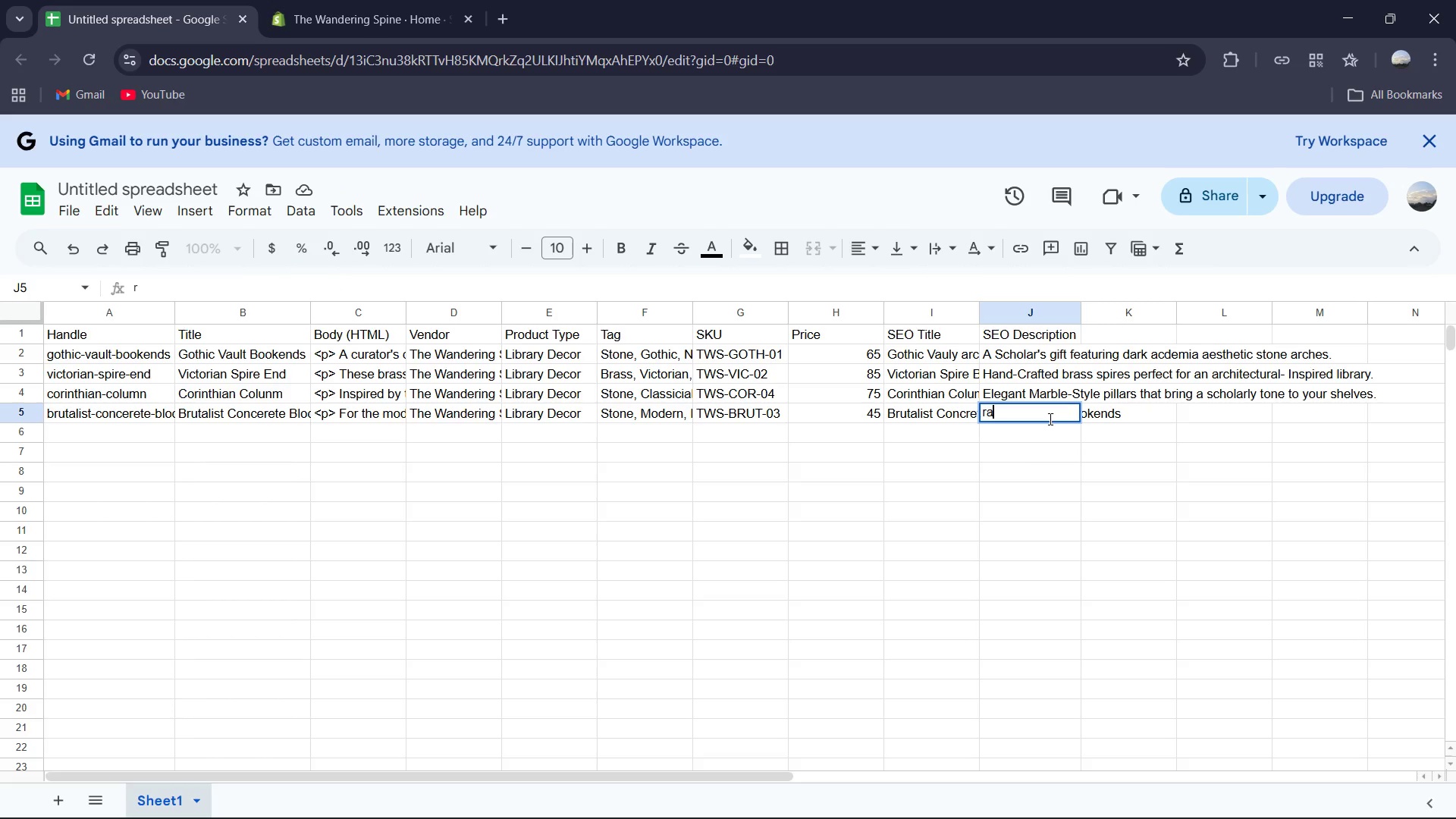 
type(raw stone aesthetics foe)
 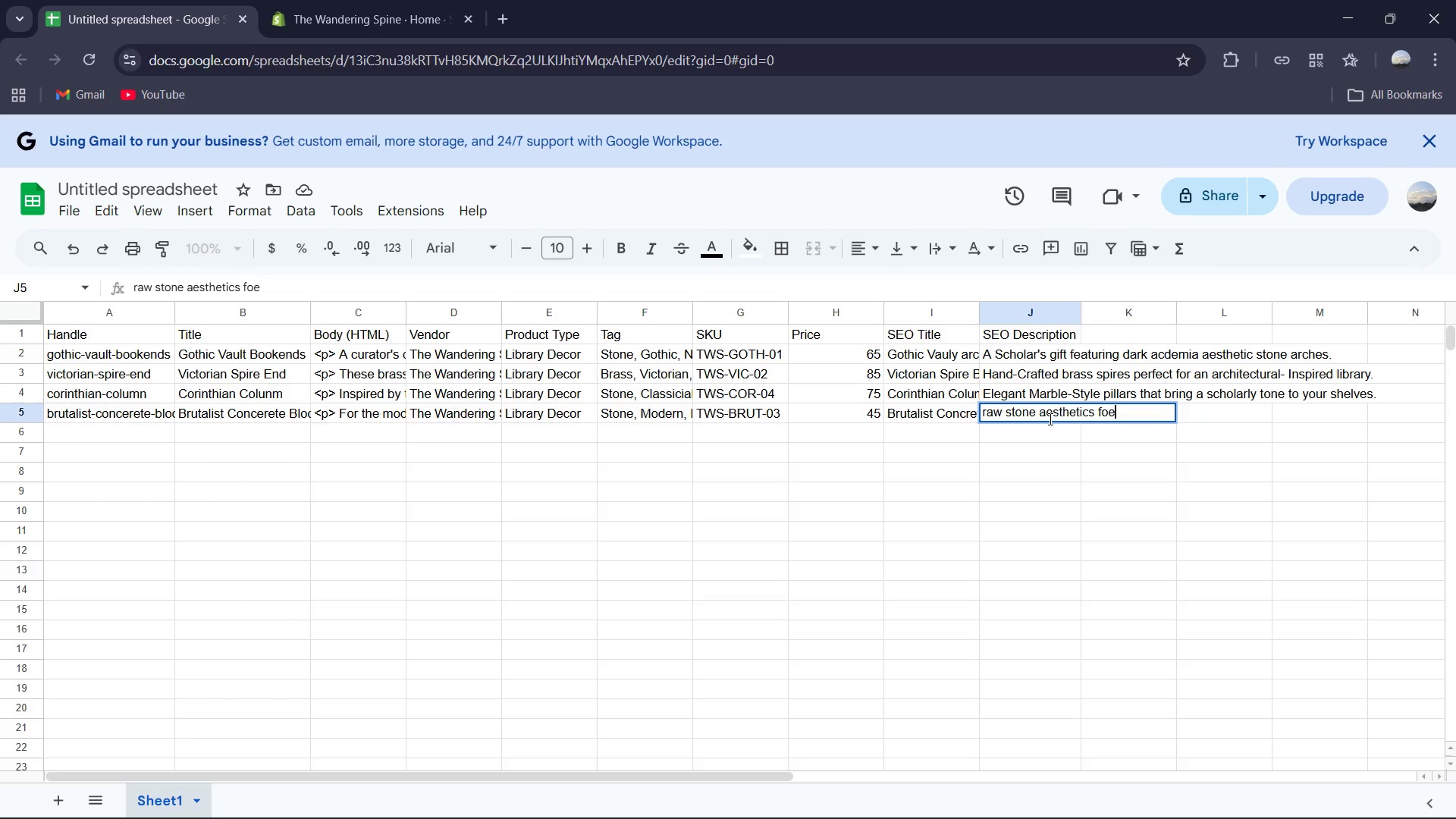 
type( )
key(Backspace)
key(Backspace)
type(r the moderen scholar's desk.)
 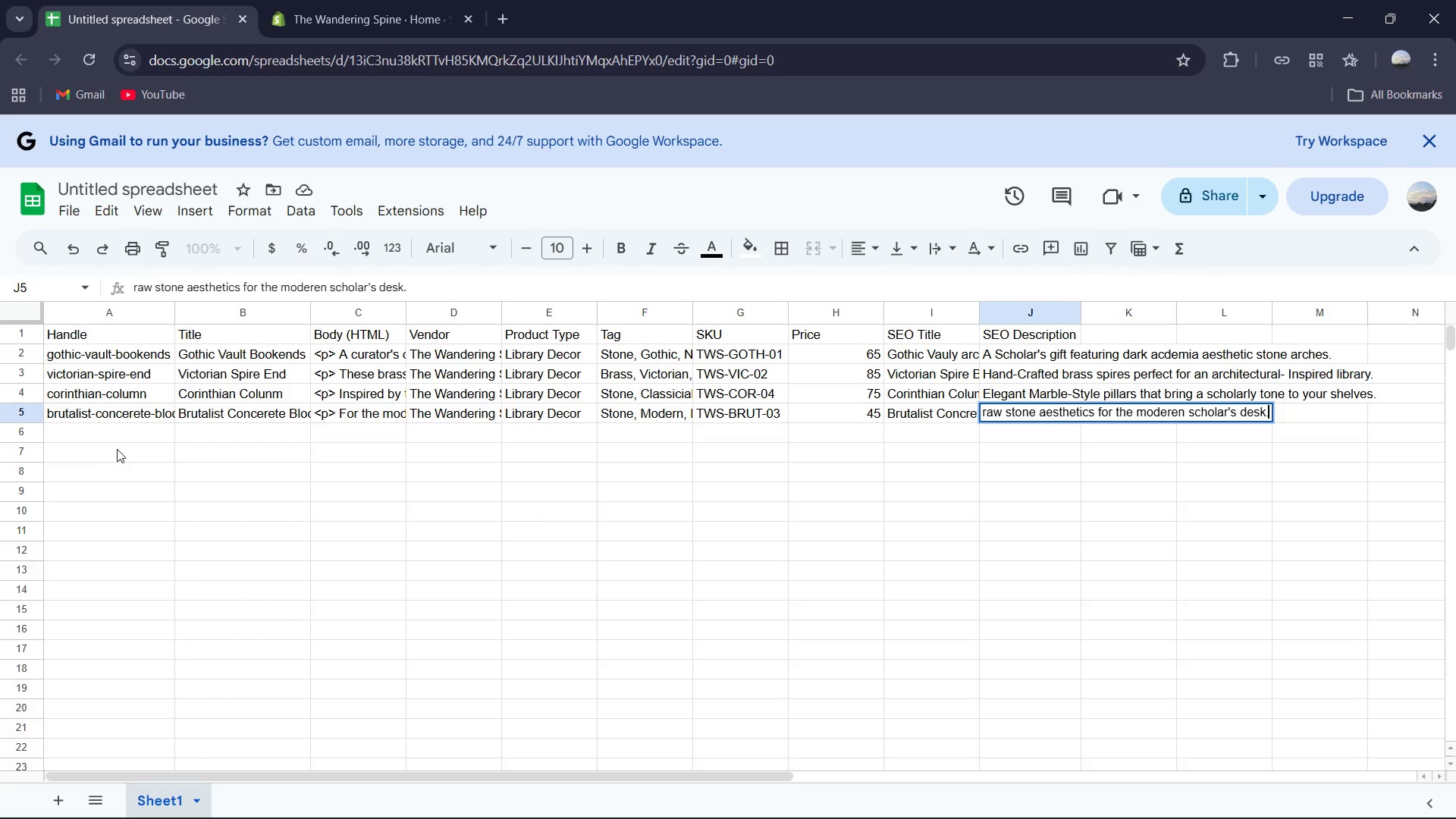 
left_click([108, 431])
 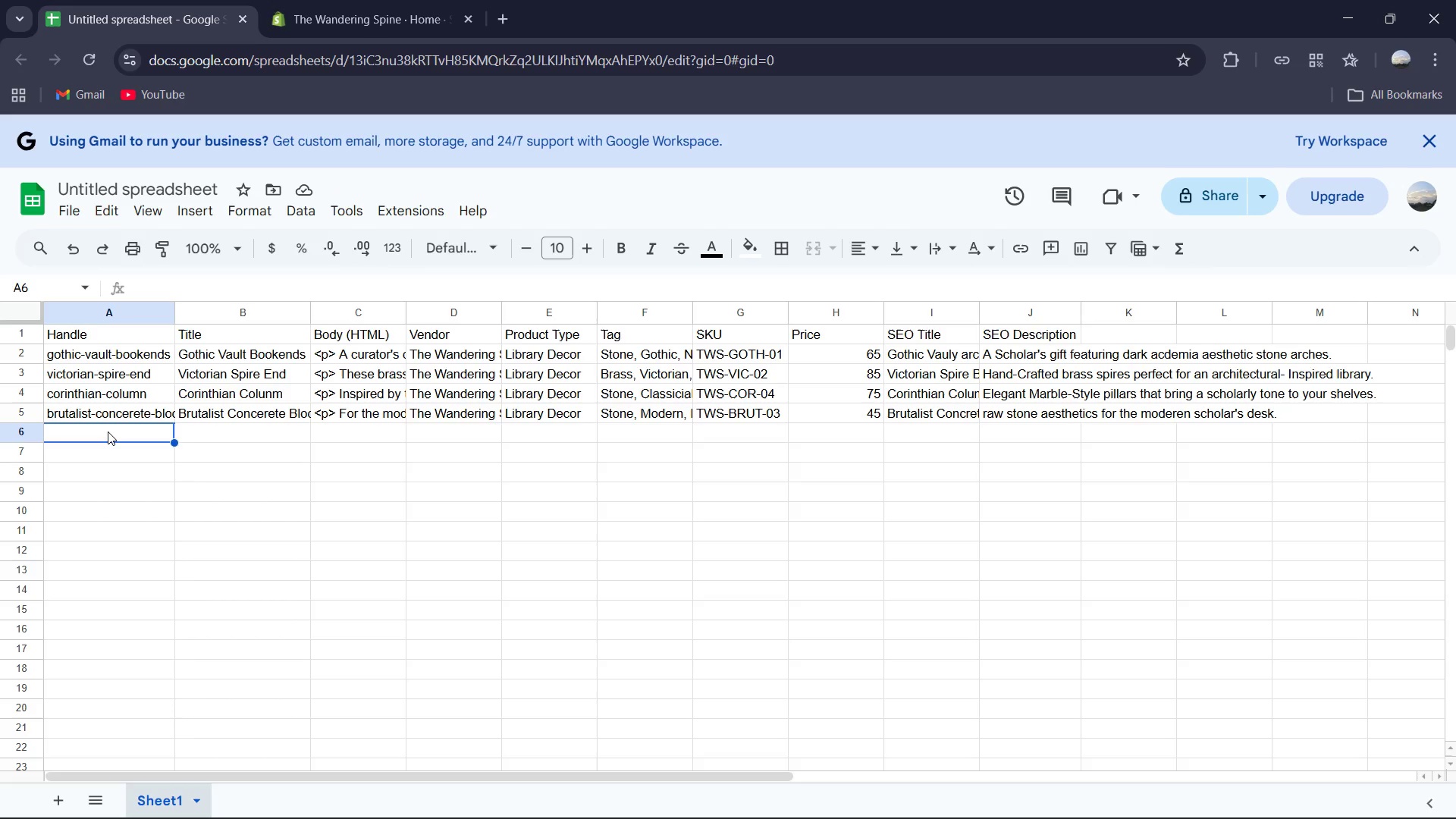 
wait(7.58)
 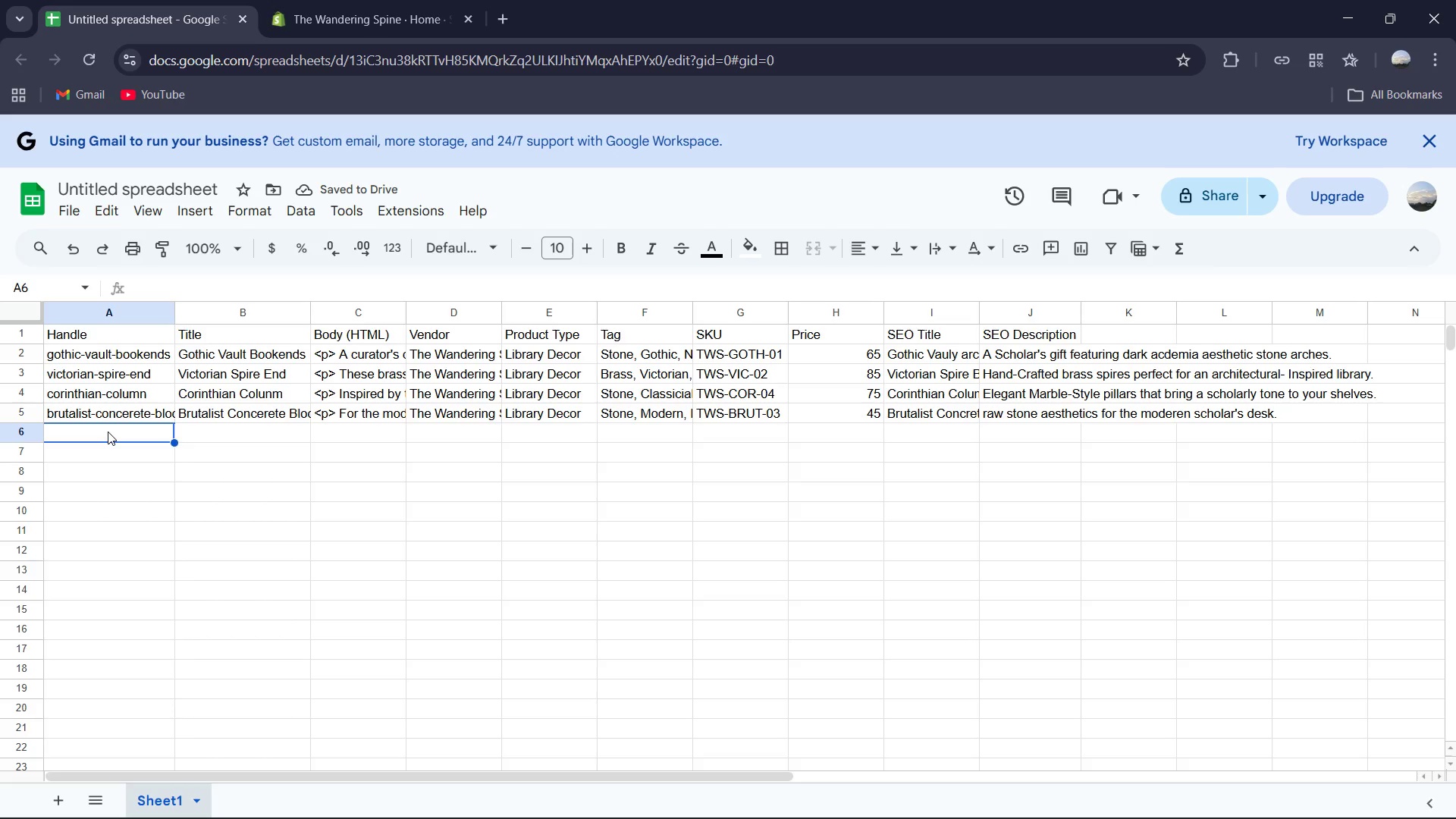 
type(beaux-art-brass-plinths )
 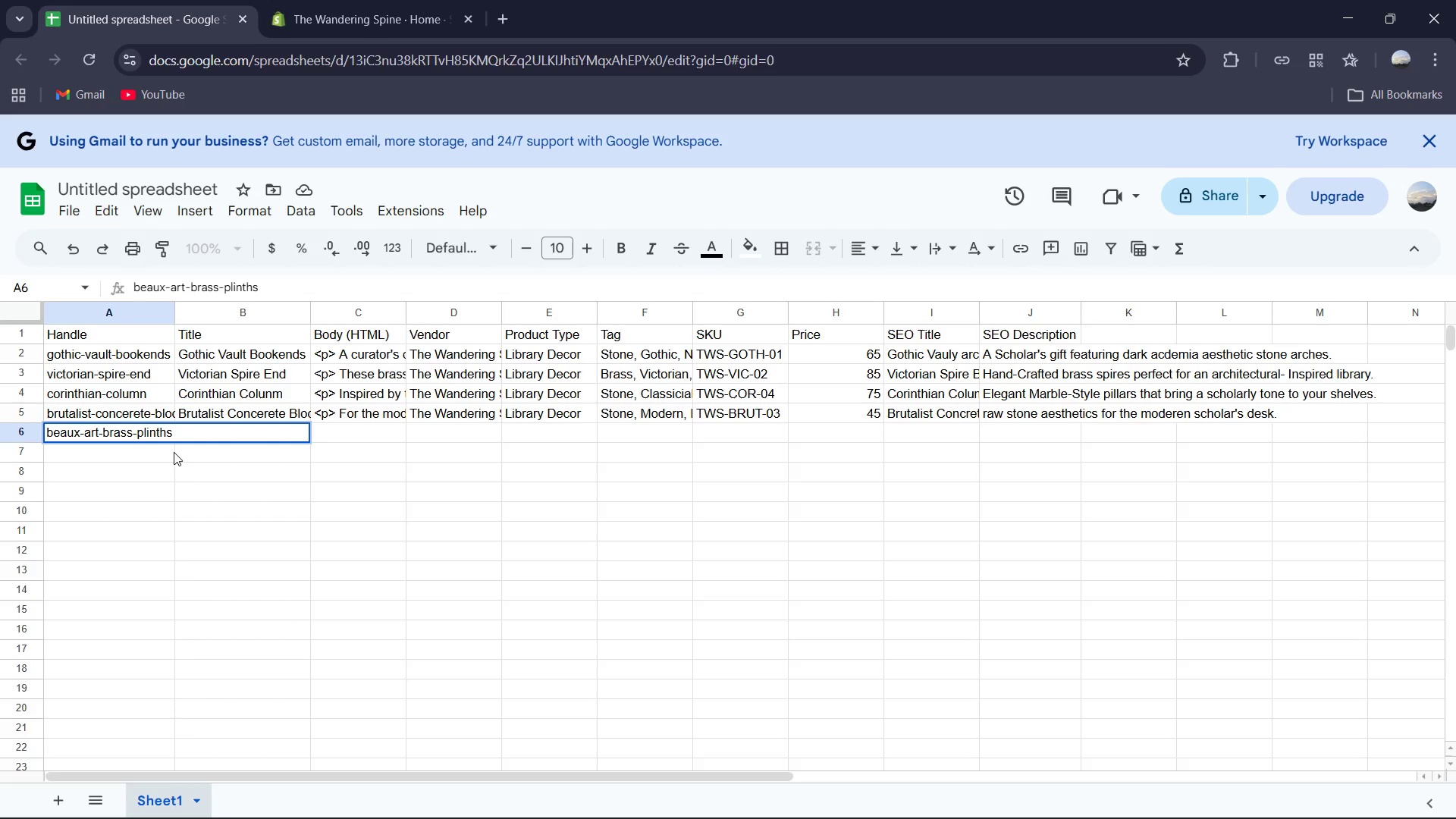 
left_click([174, 452])
 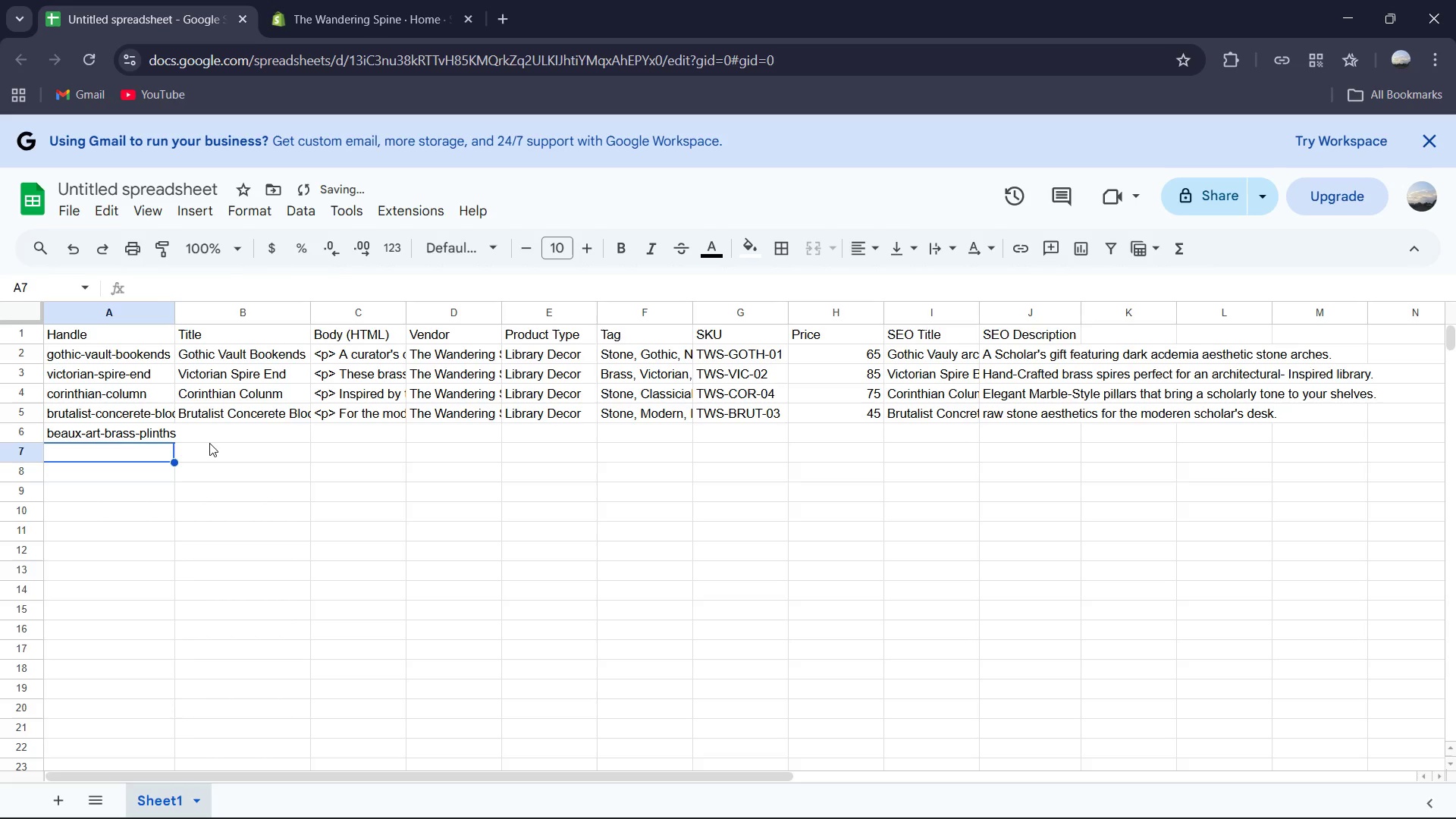 
left_click([209, 443])
 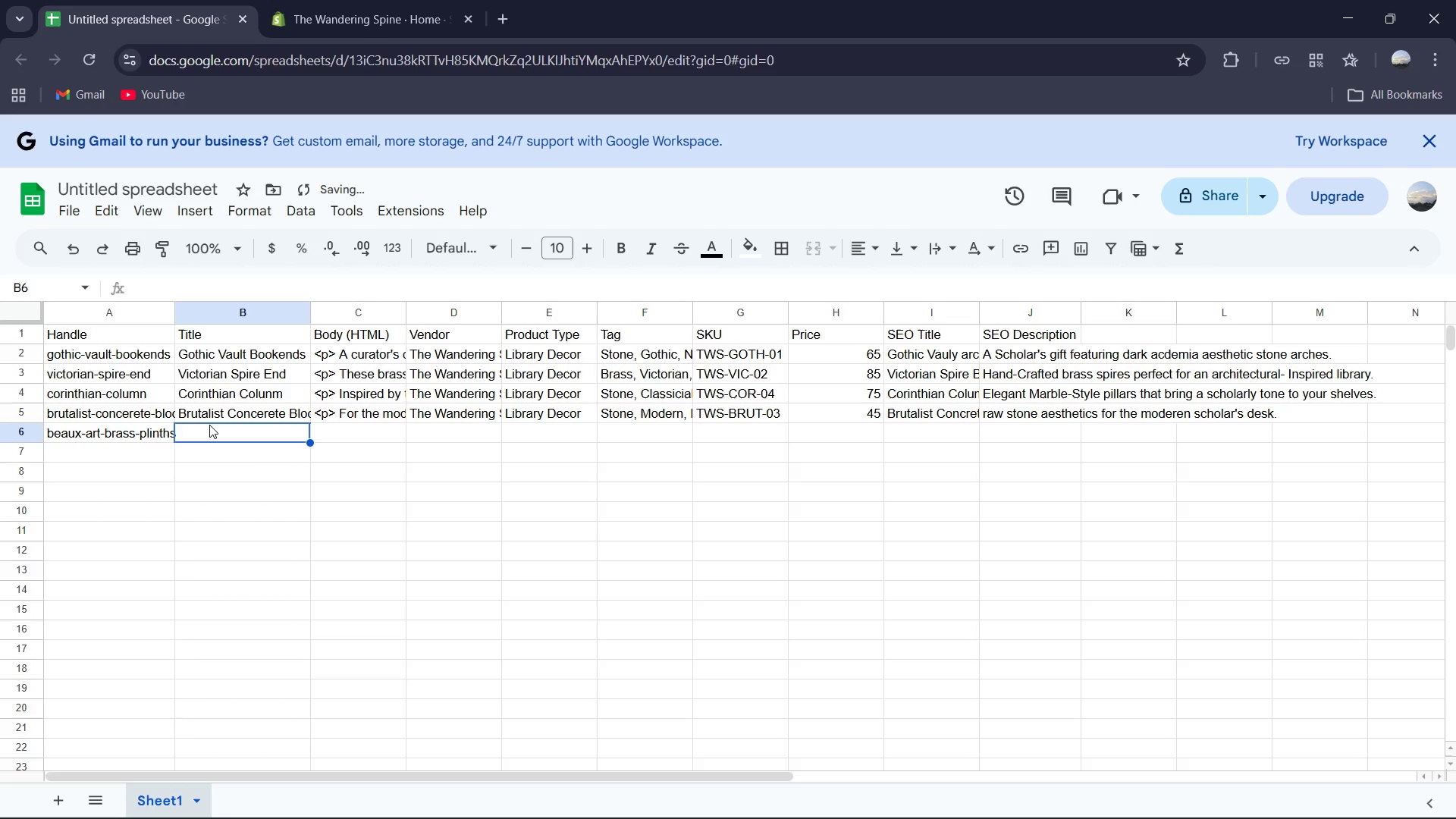 
type(Beaux art )
key(Backspace)
key(Backspace)
key(Backspace)
key(Backspace)
key(Backspace)
type(ART)
key(Backspace)
key(Backspace)
type(rt Brass Plinths)
 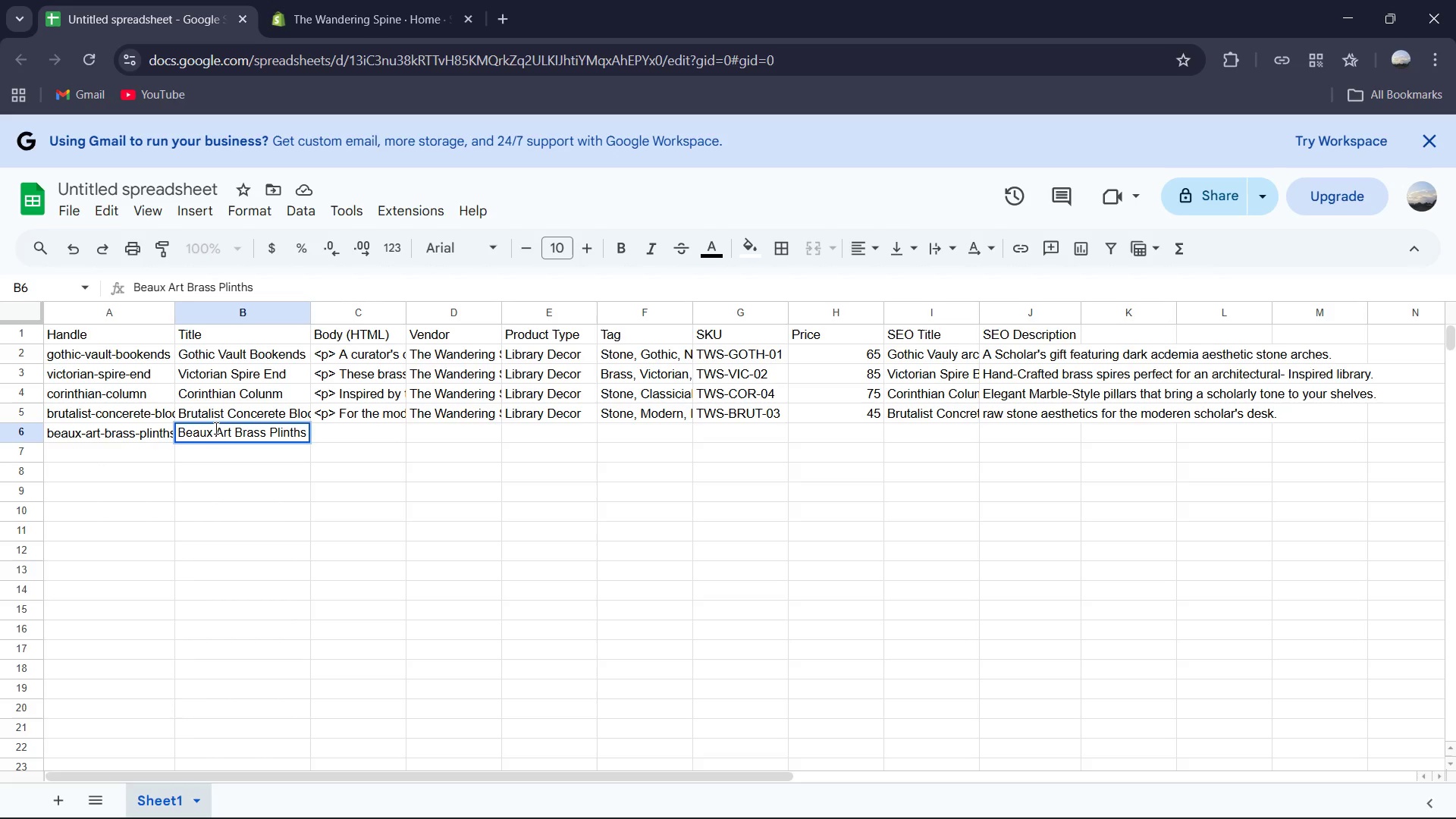 
left_click([331, 428])
 